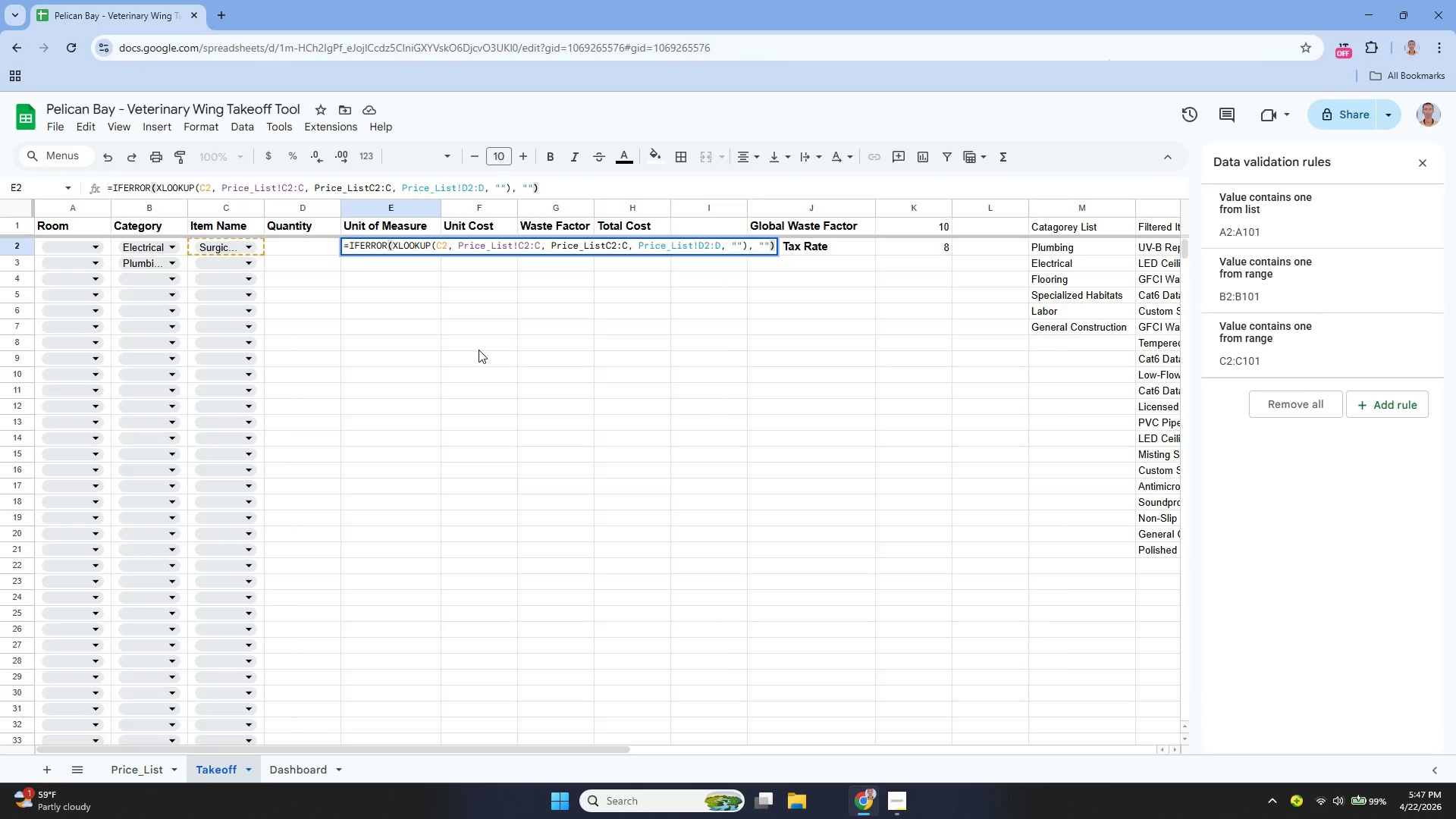 
wait(8.97)
 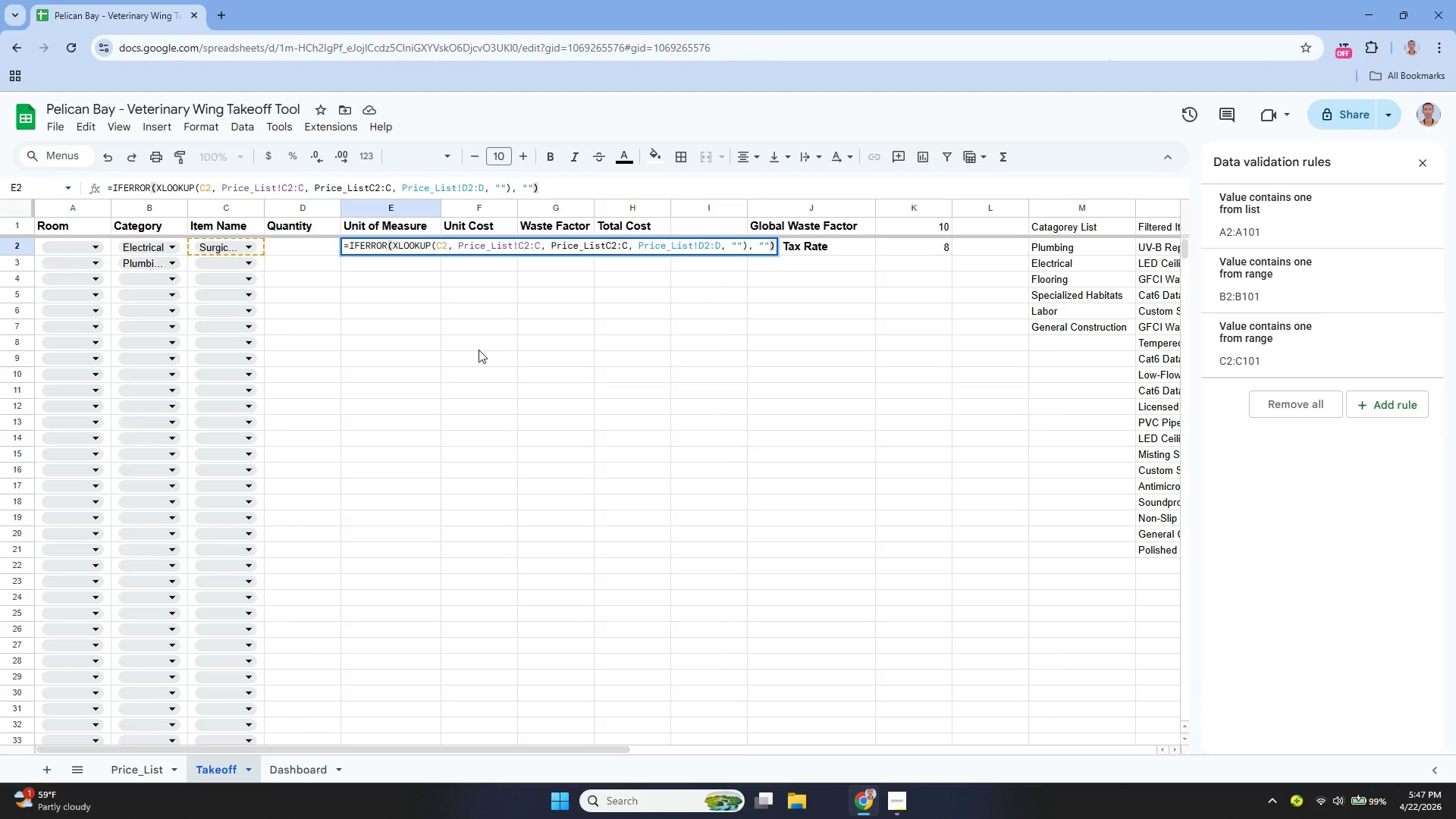 
left_click([143, 772])
 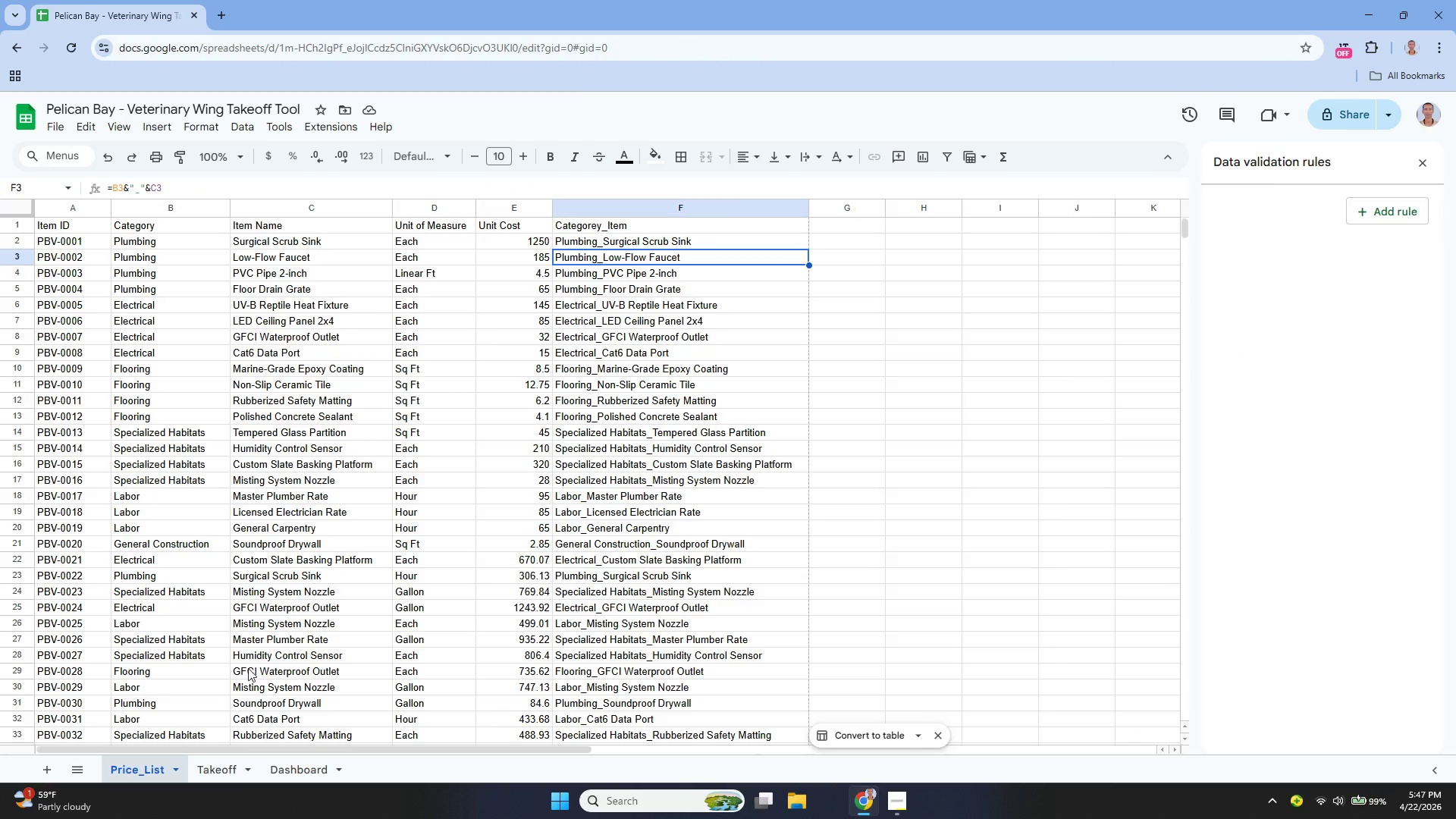 
left_click([221, 756])
 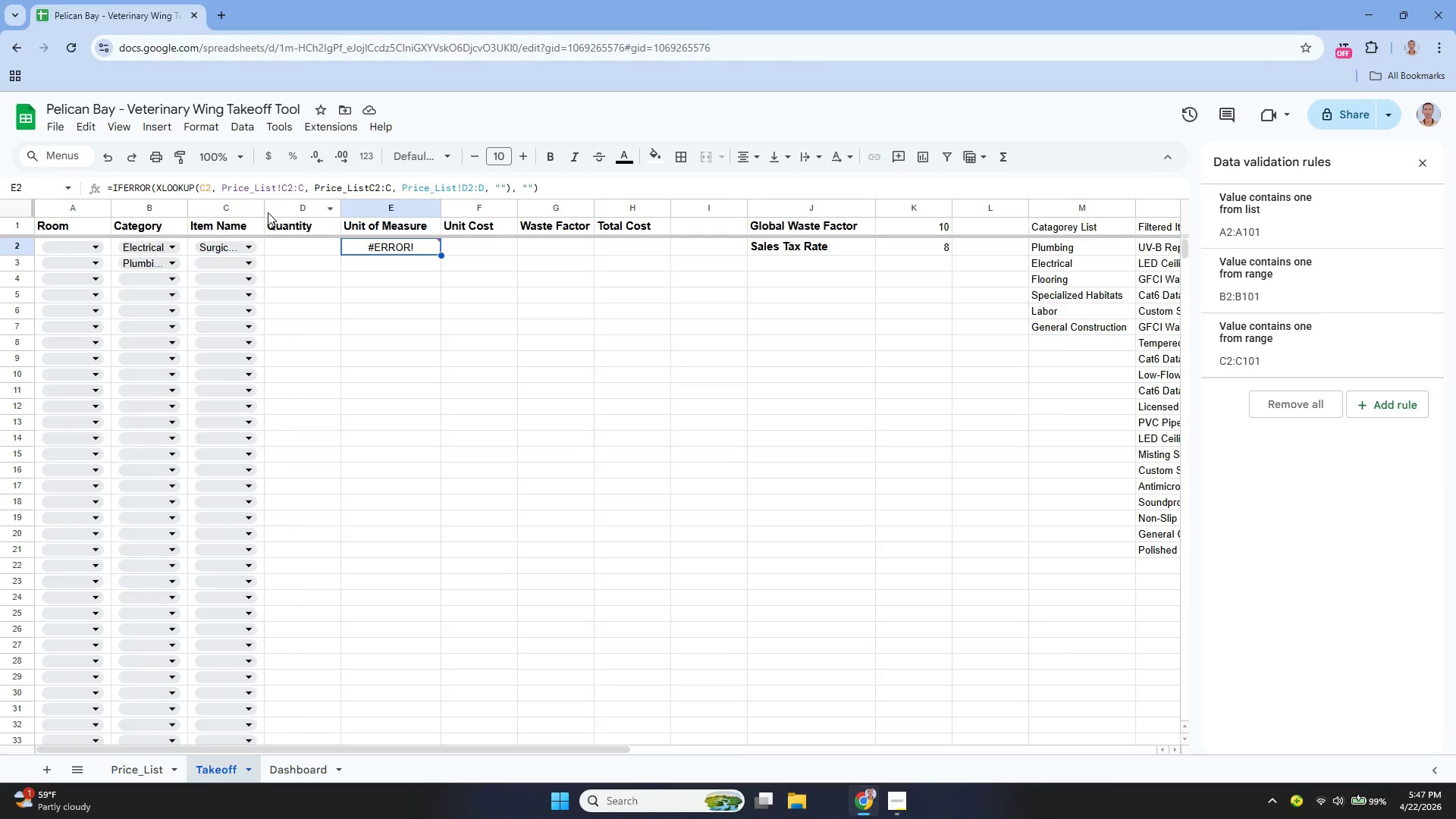 
left_click_drag(start_coordinate=[263, 207], to_coordinate=[320, 212])
 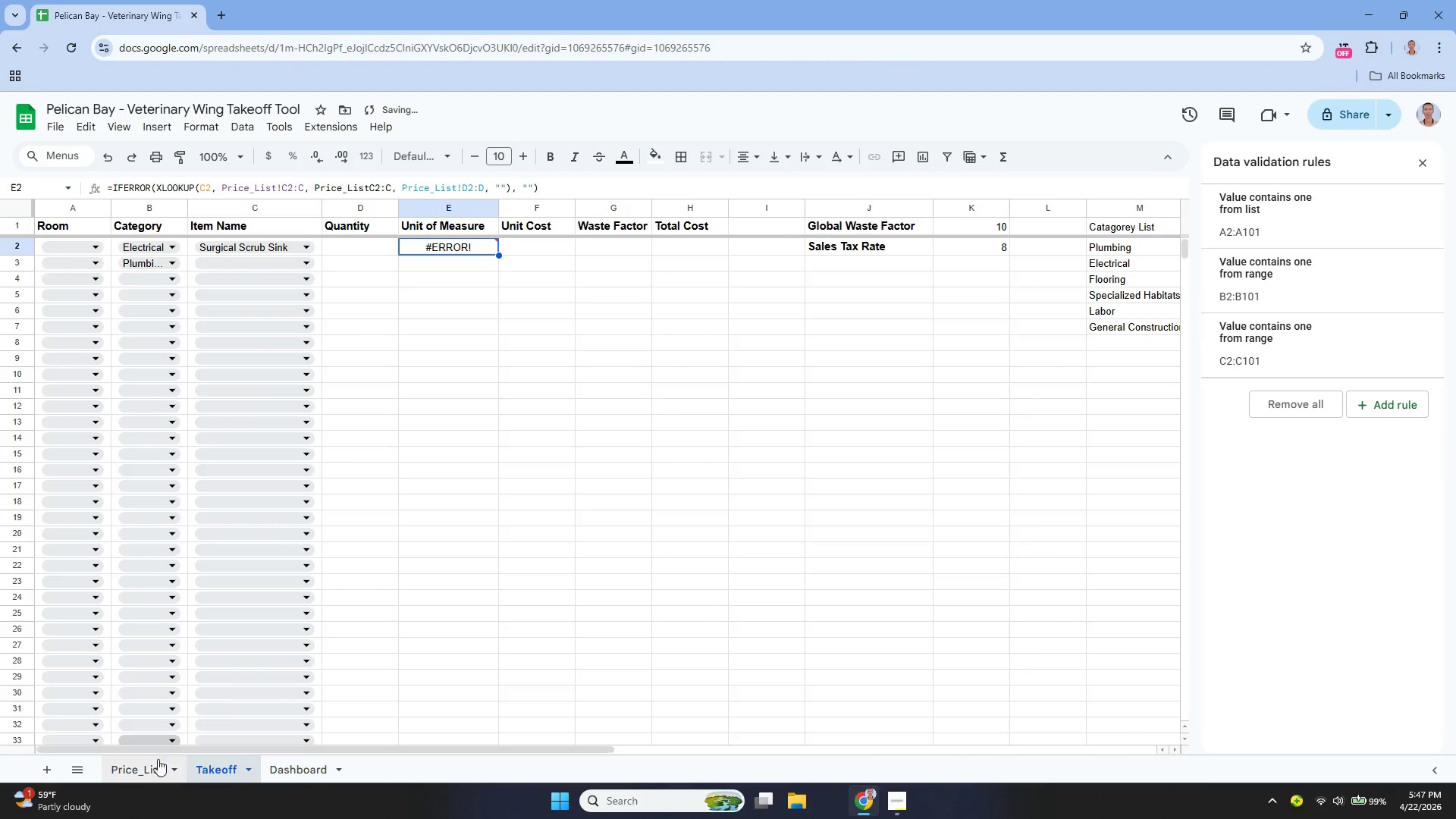 
left_click([151, 772])
 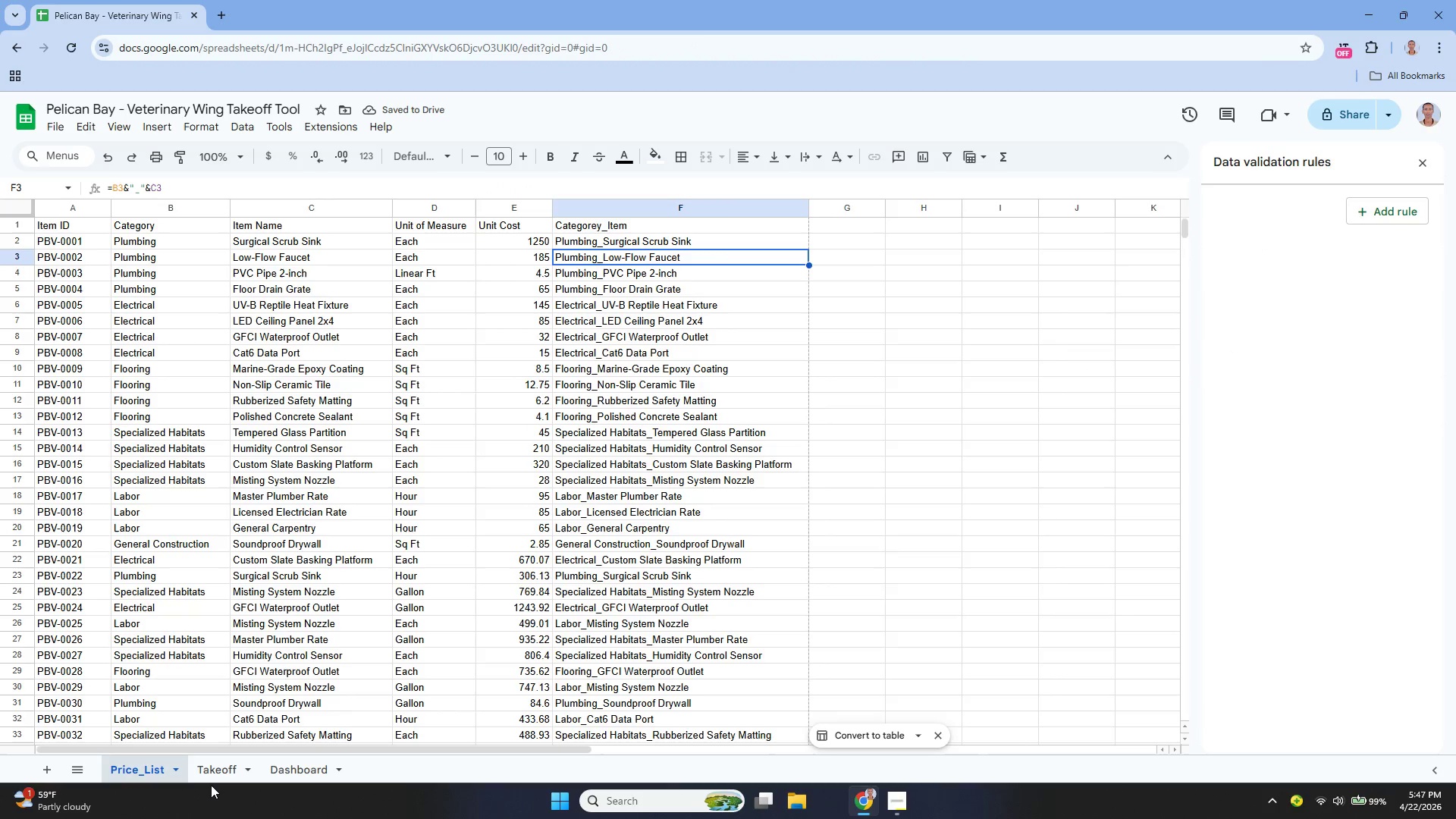 
left_click([218, 784])
 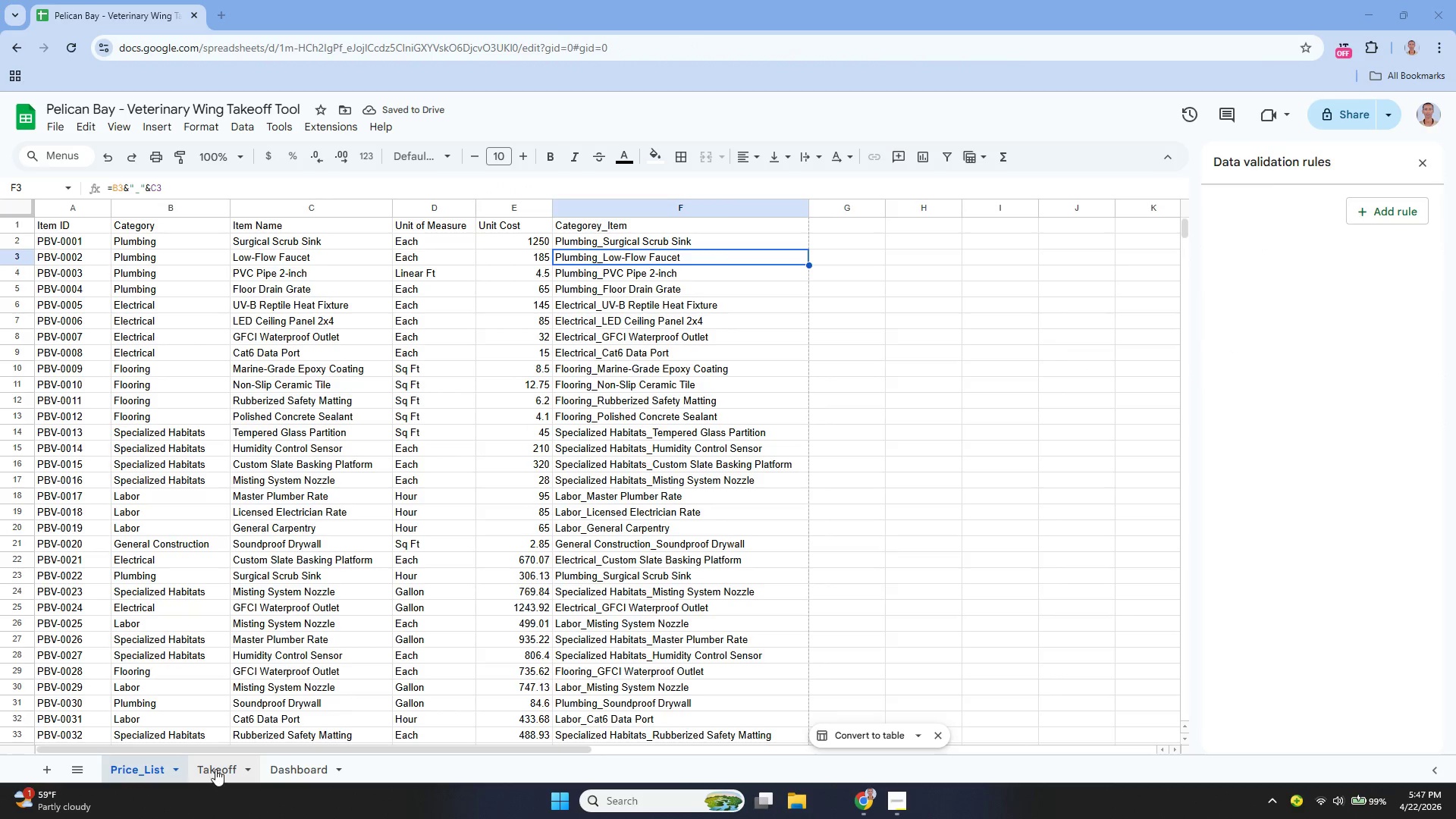 
left_click([215, 769])
 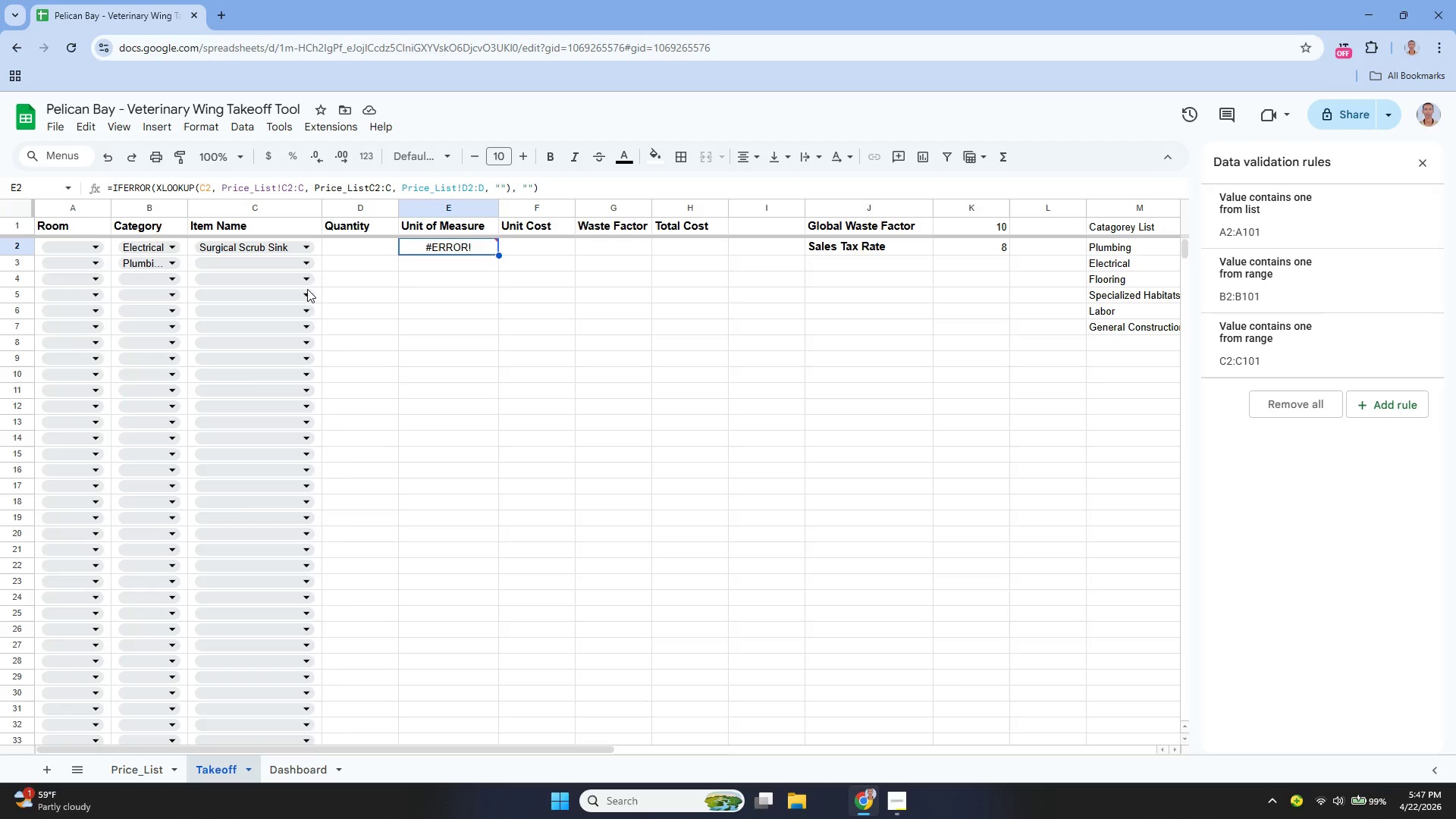 
wait(7.09)
 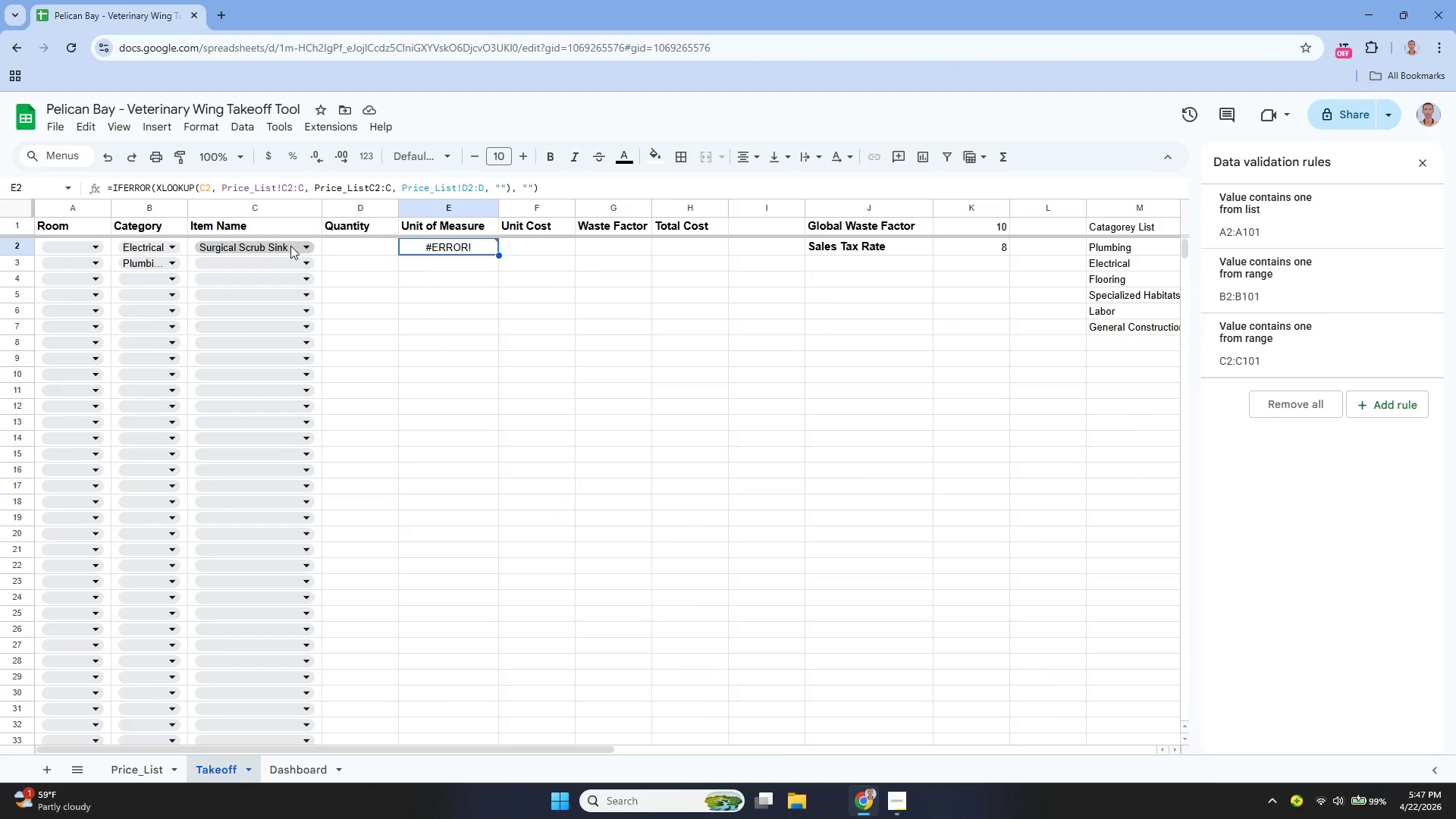 
left_click([149, 770])
 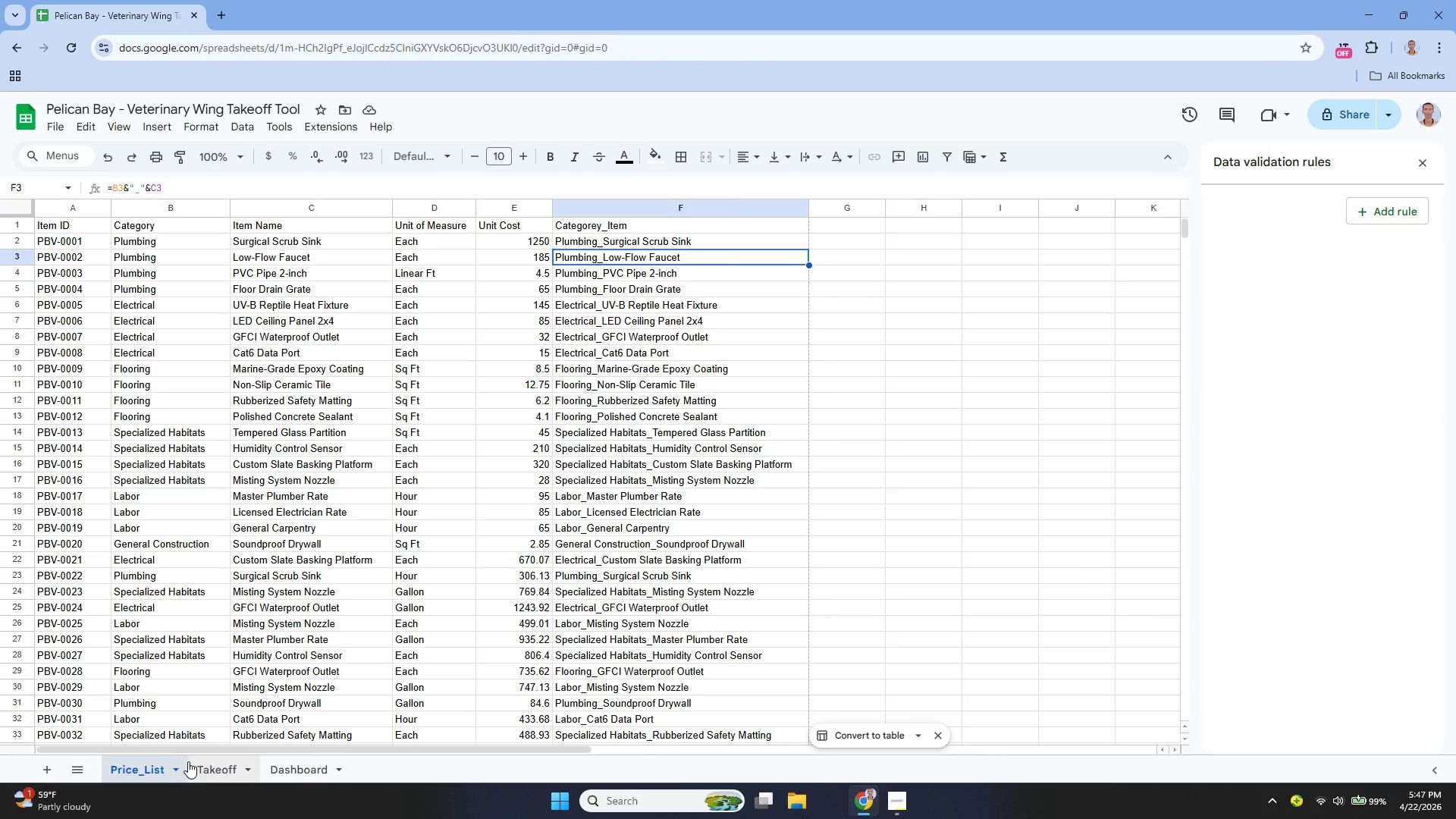 
left_click([240, 767])
 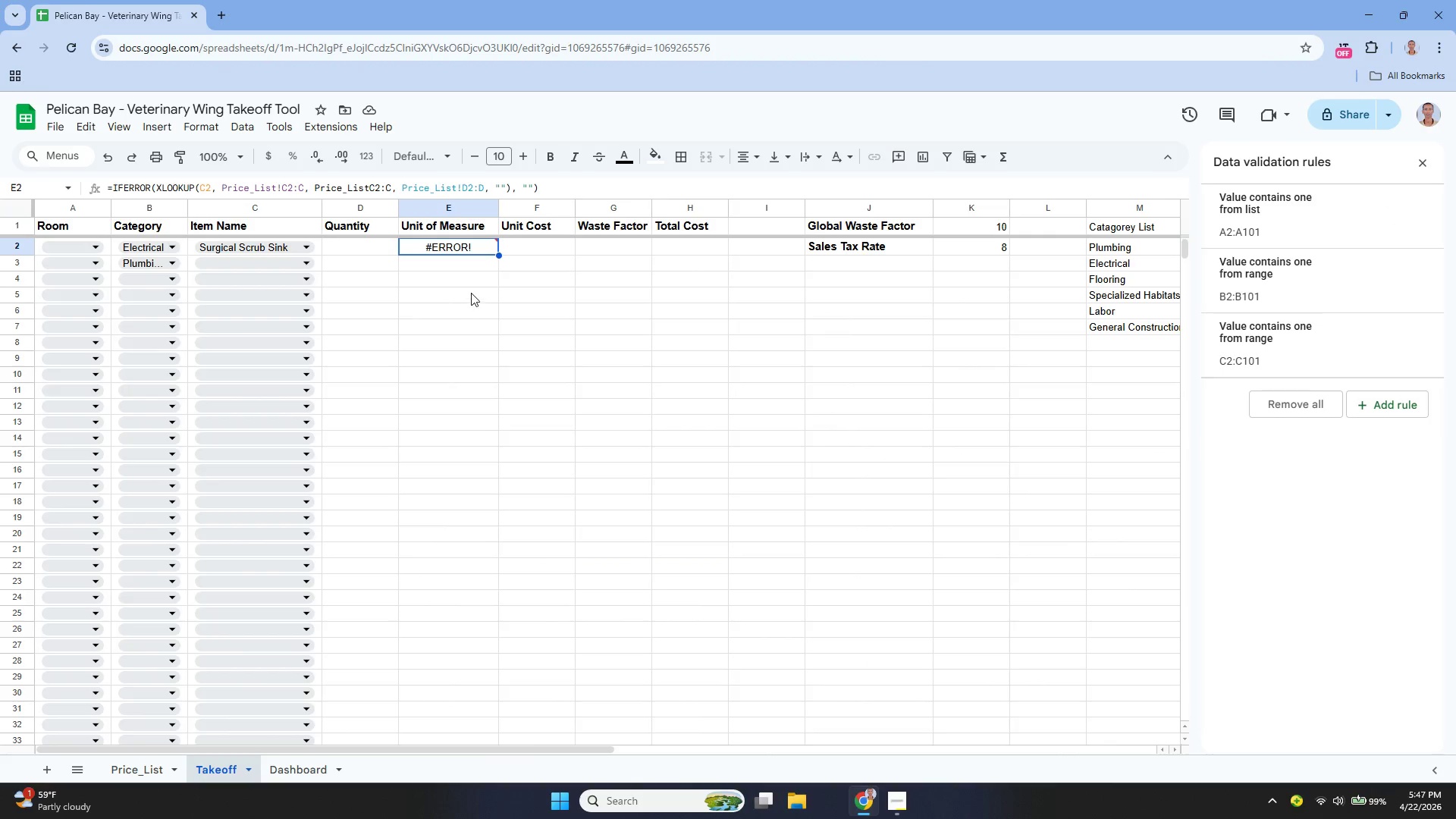 
key(Enter)
 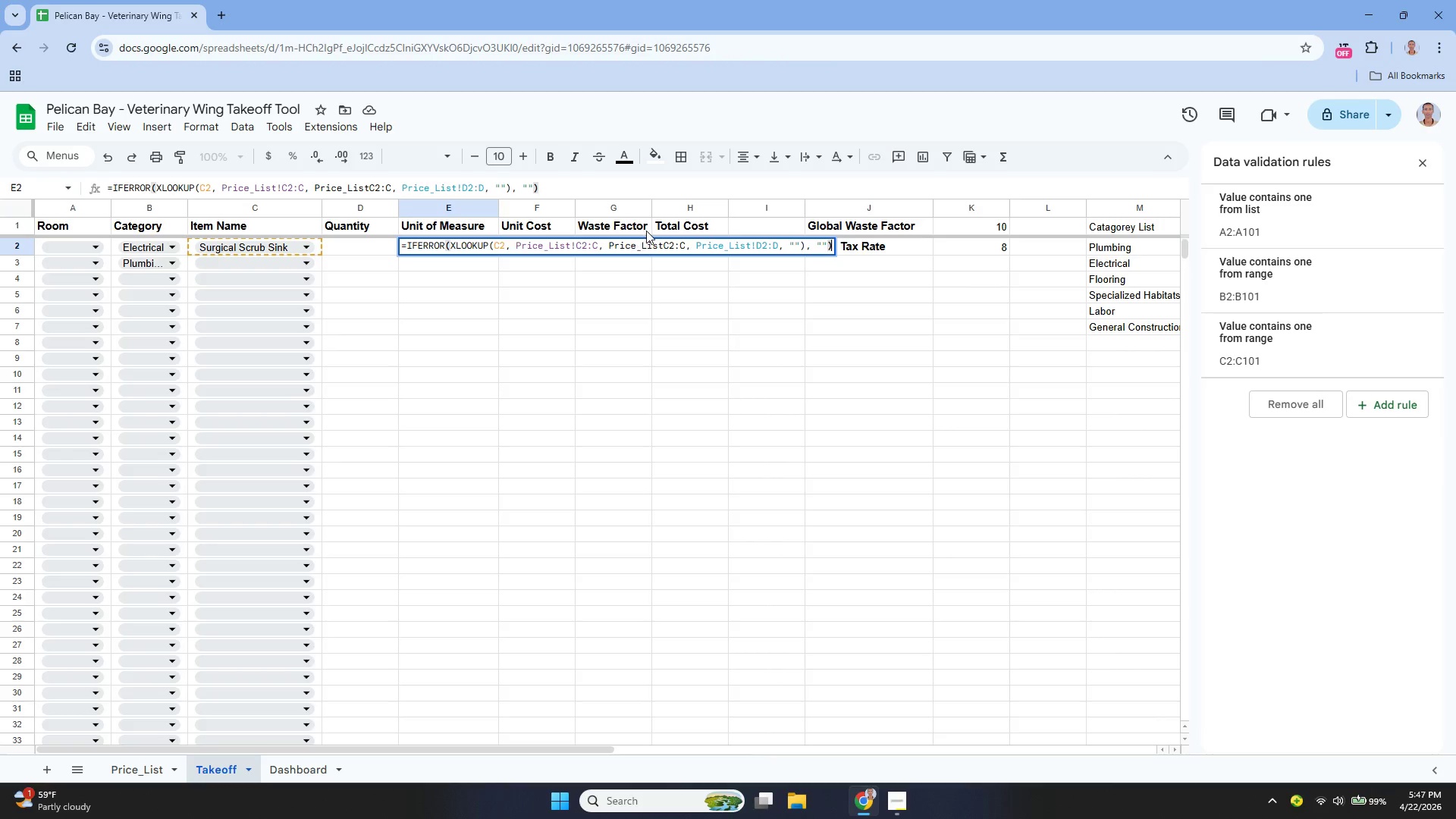 
left_click([661, 242])
 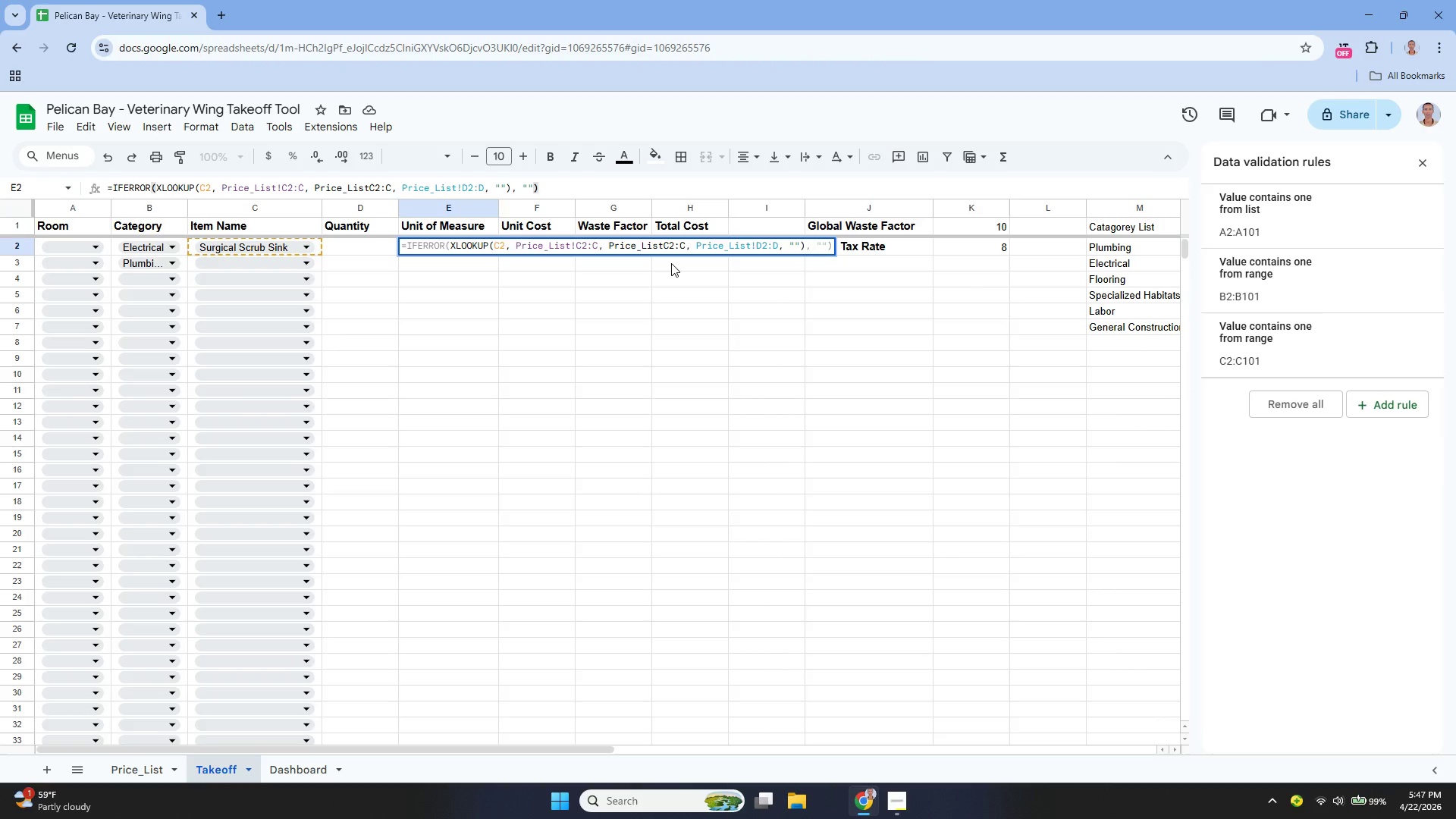 
key(Shift+1)
 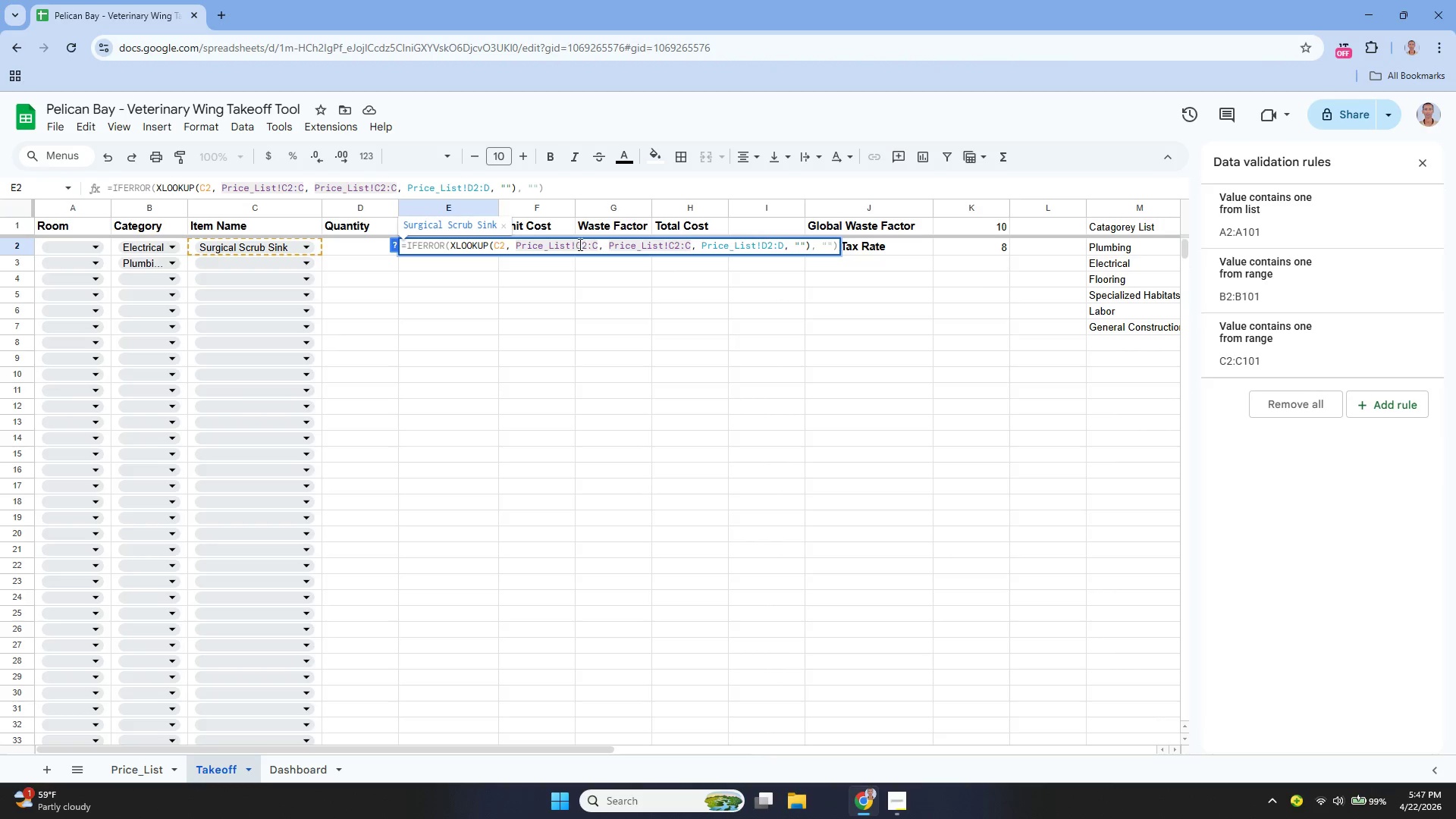 
wait(5.31)
 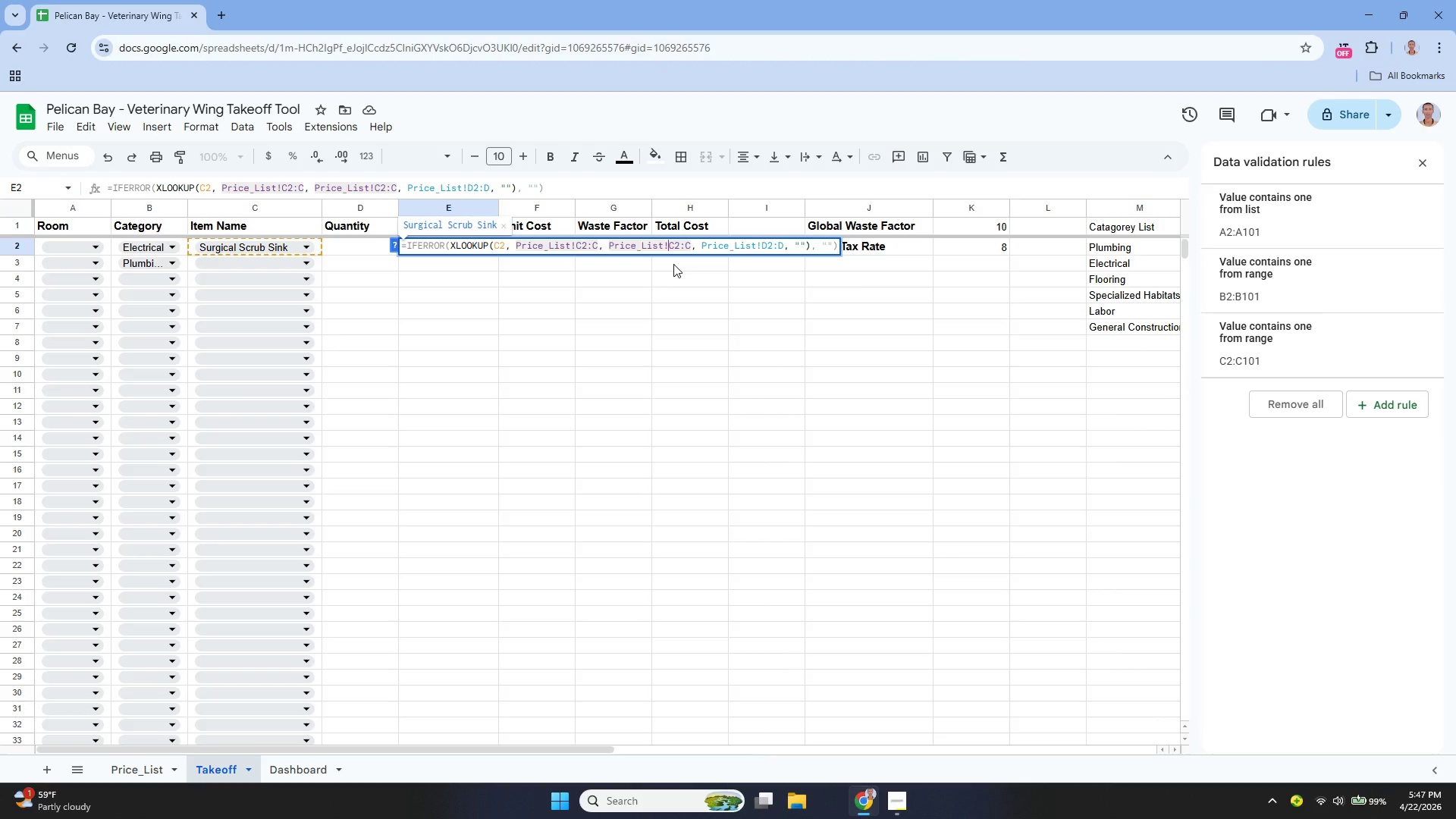 
left_click_drag(start_coordinate=[589, 246], to_coordinate=[549, 247])
 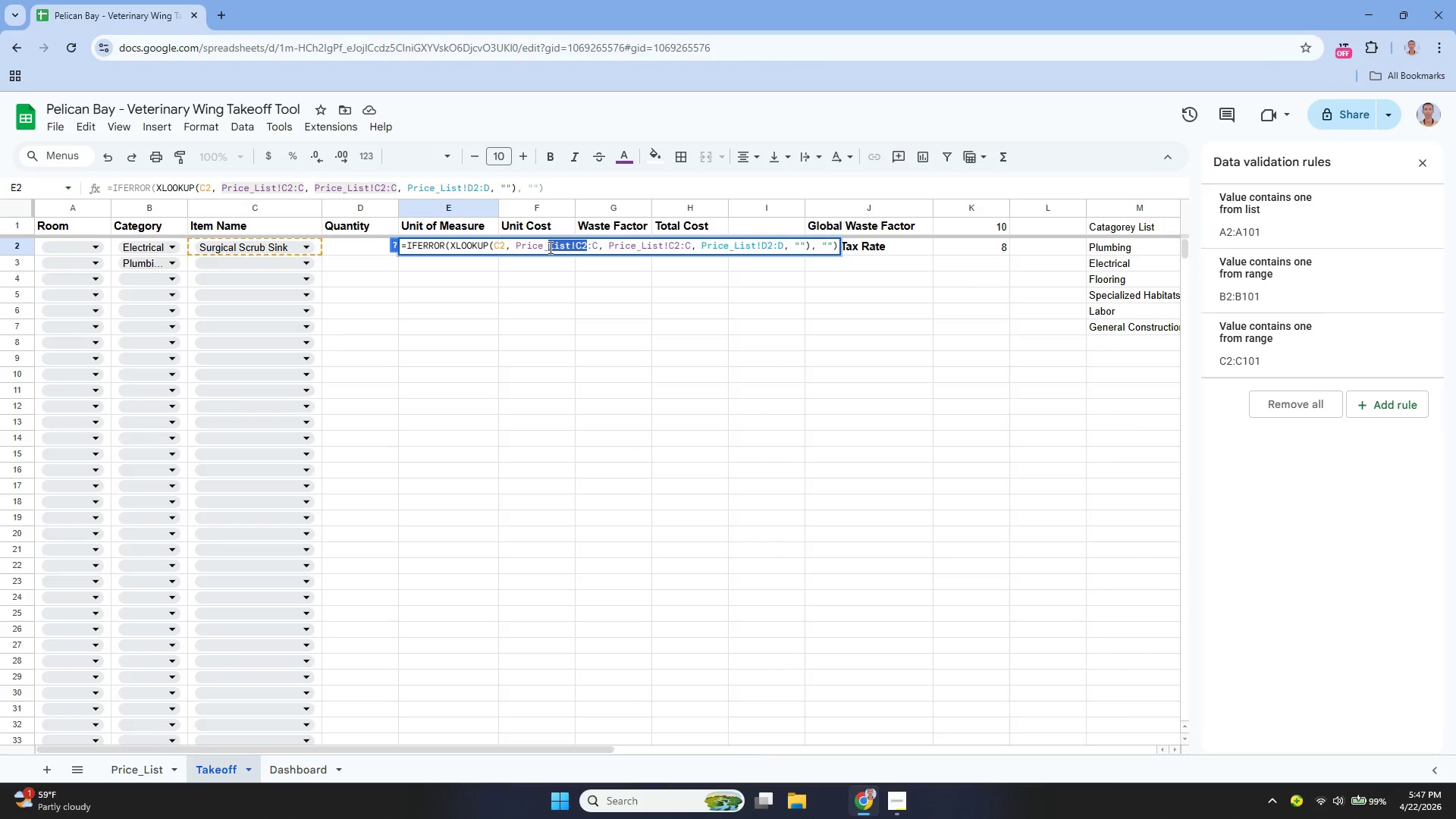 
left_click([549, 247])
 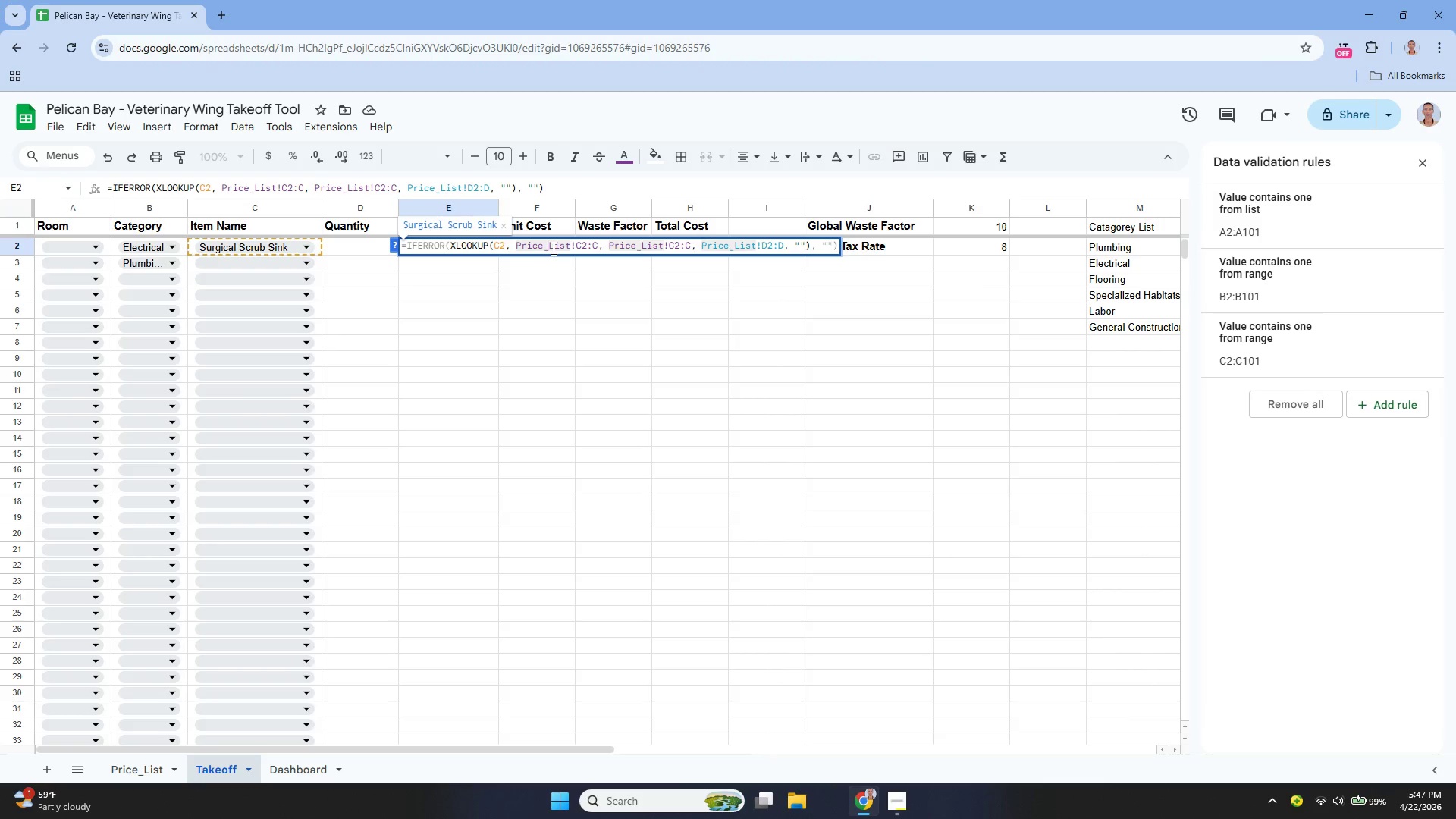 
wait(9.92)
 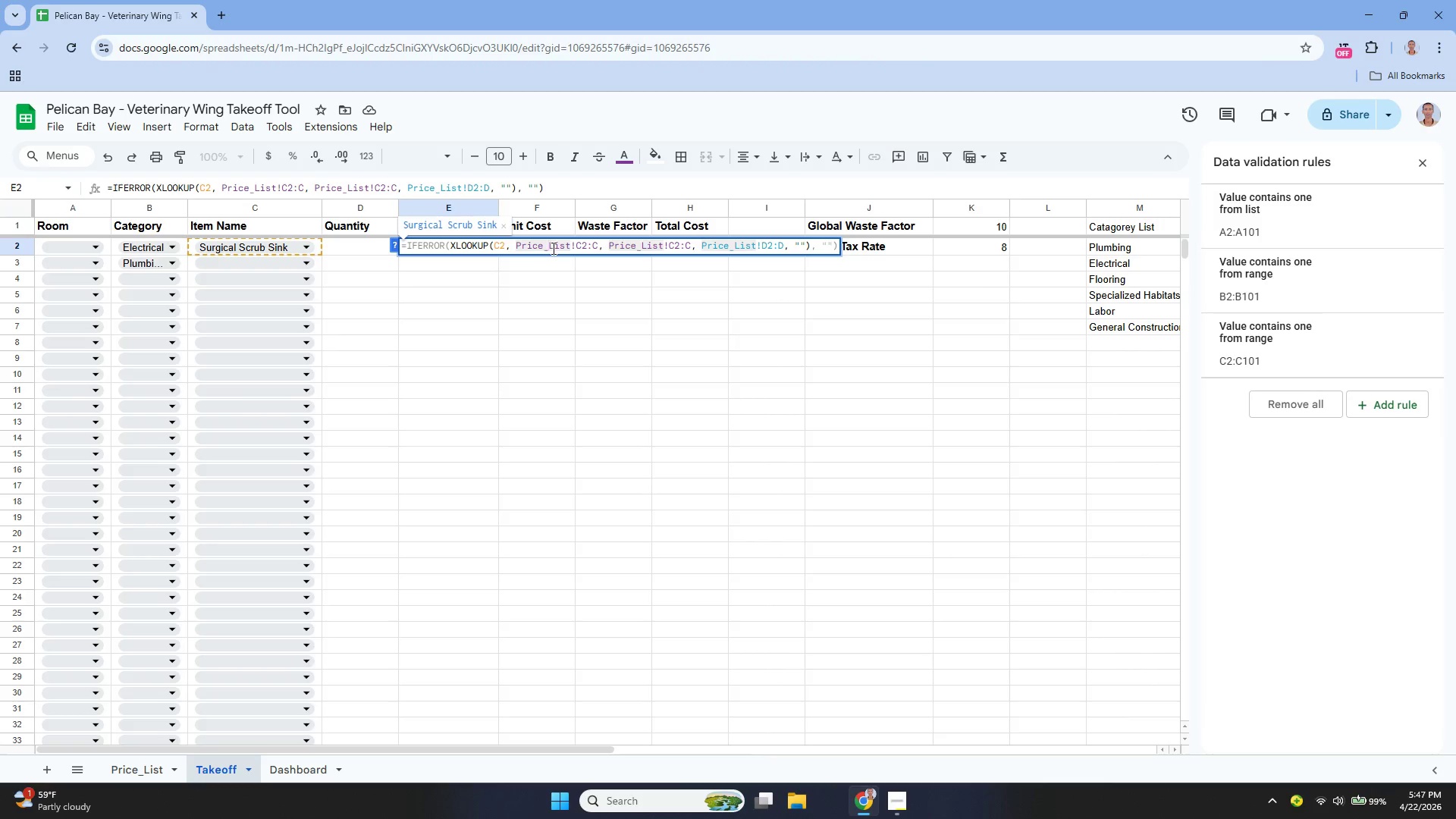 
left_click_drag(start_coordinate=[607, 245], to_coordinate=[695, 245])
 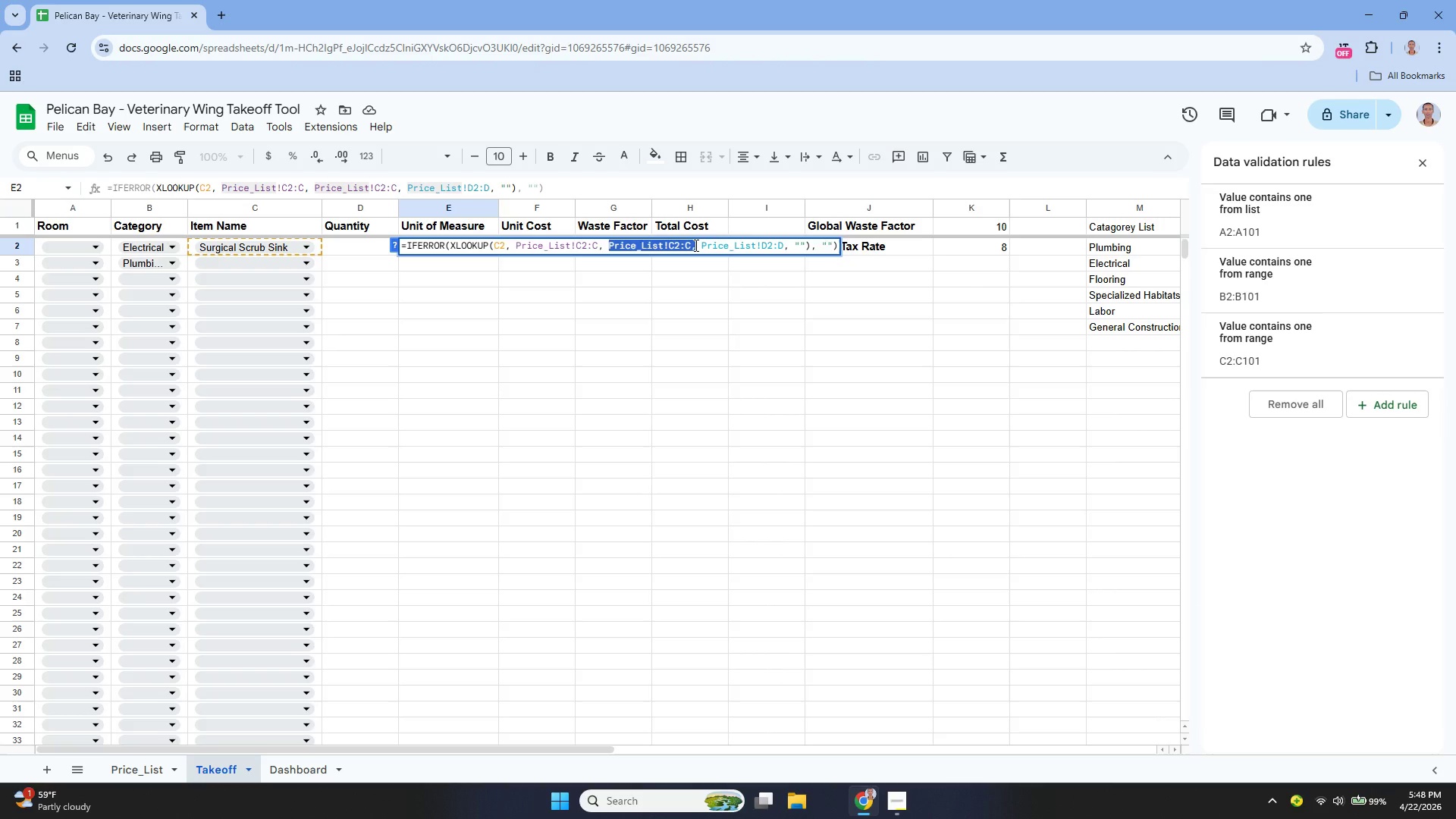 
key(Backspace)
 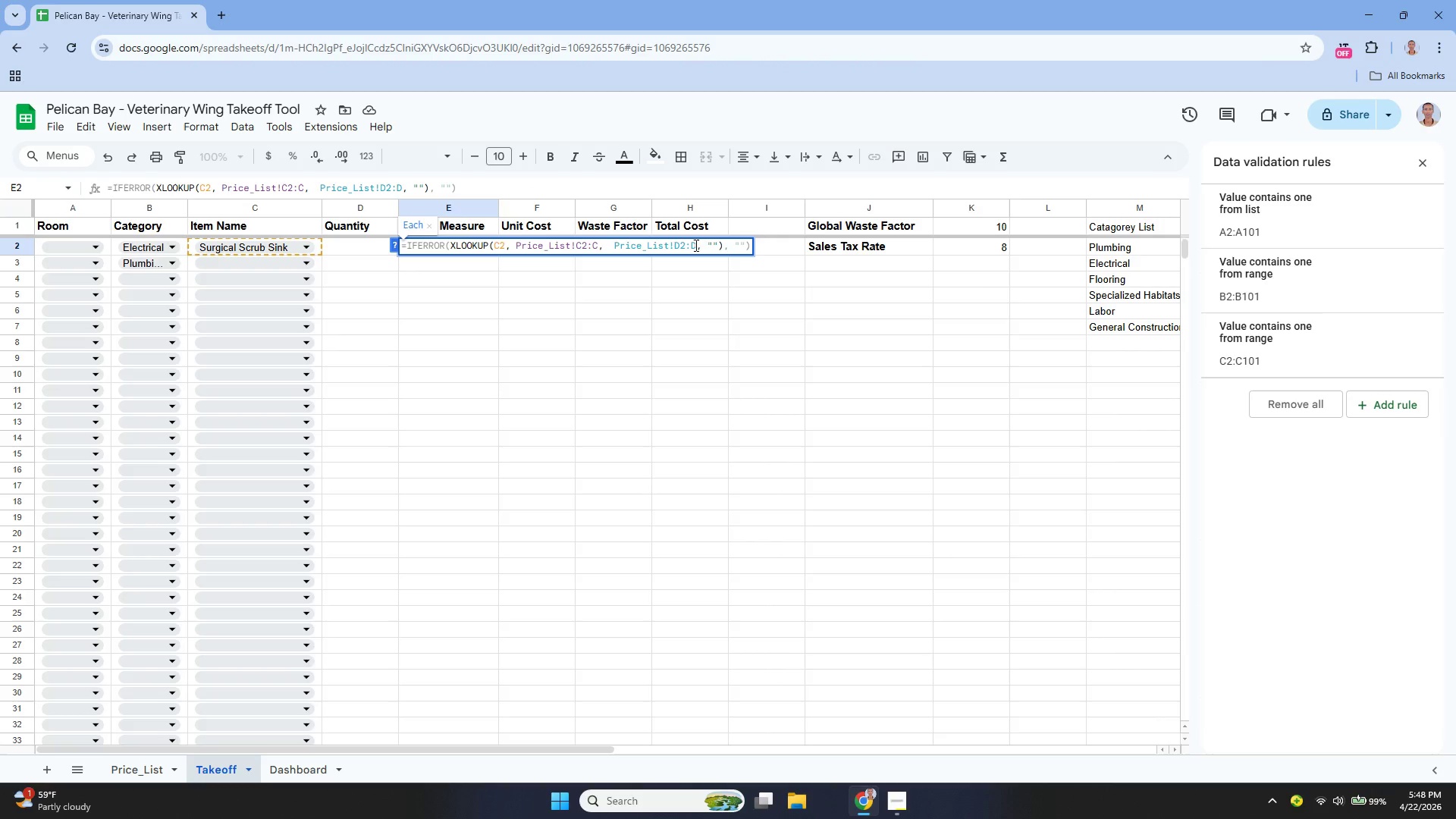 
key(Backspace)
 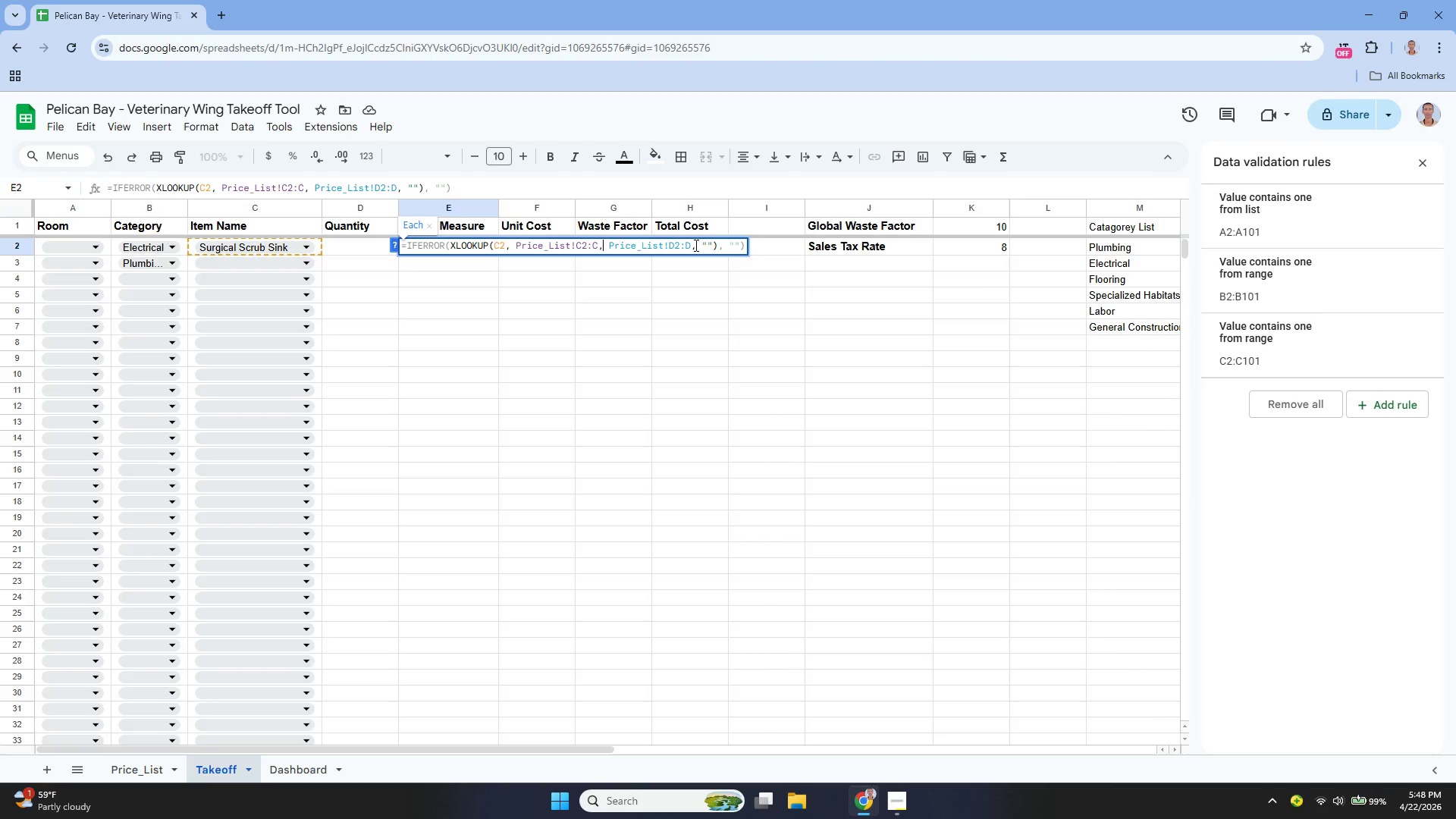 
key(Enter)
 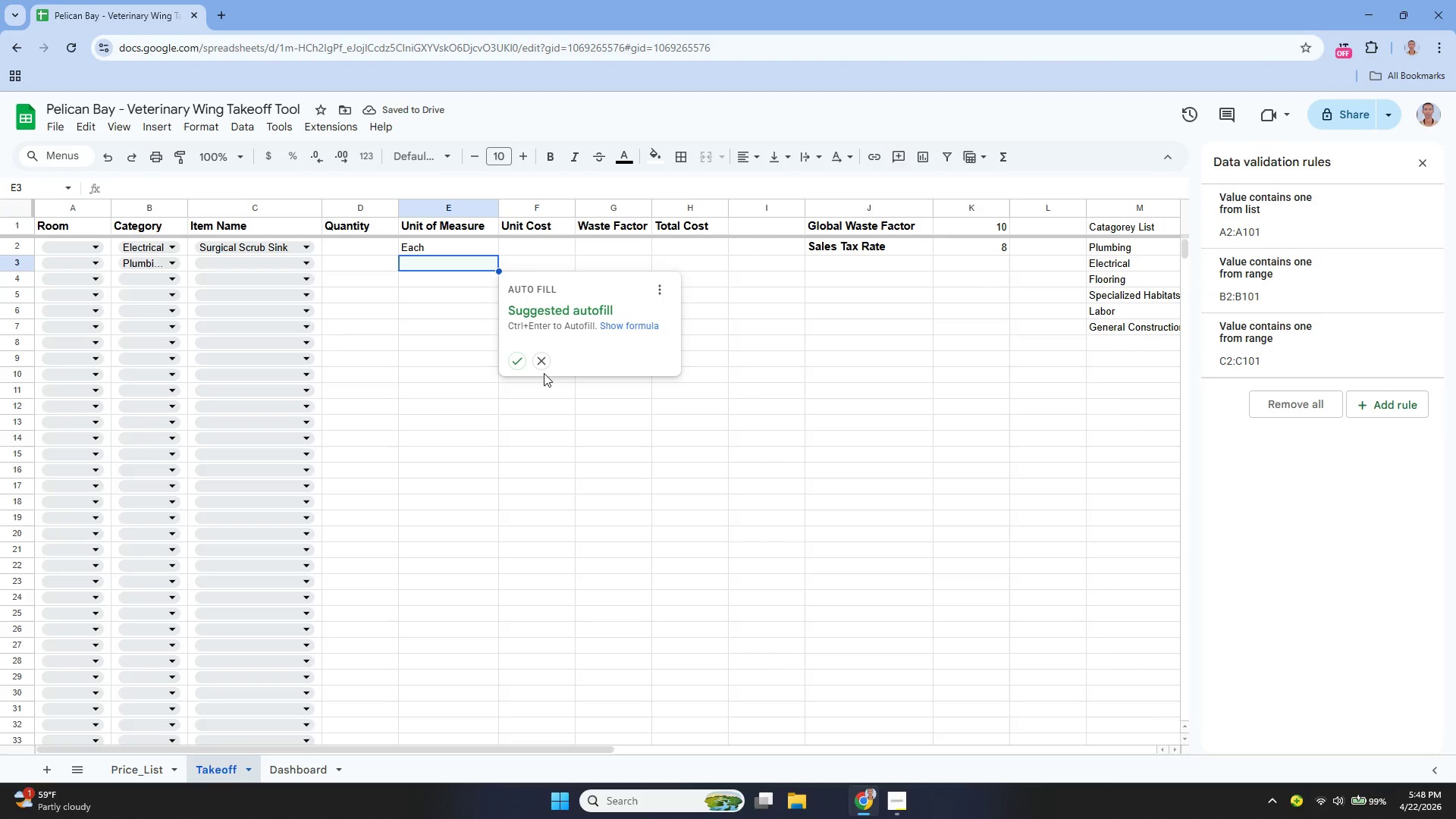 
left_click([515, 356])
 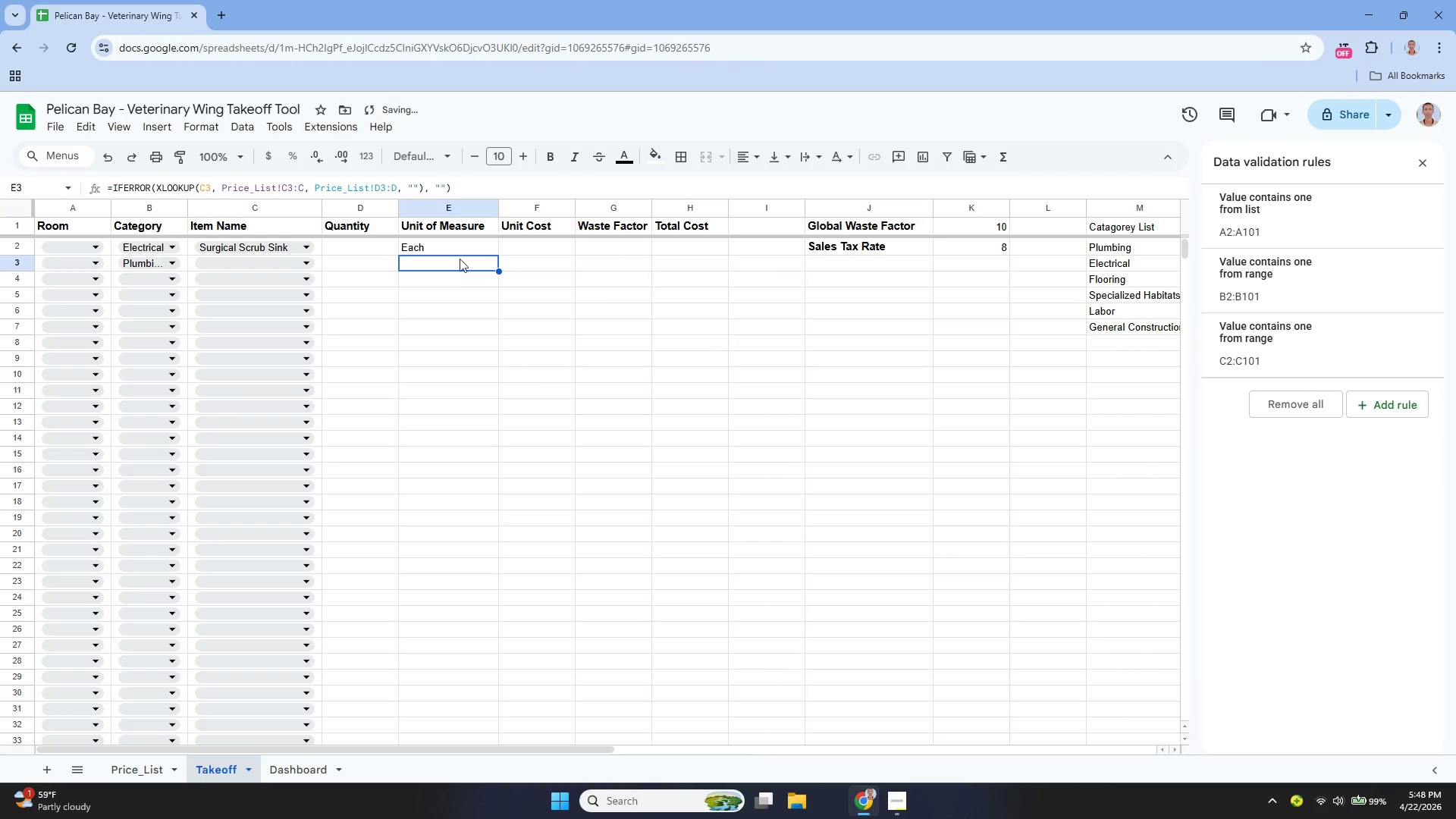 
left_click([456, 247])
 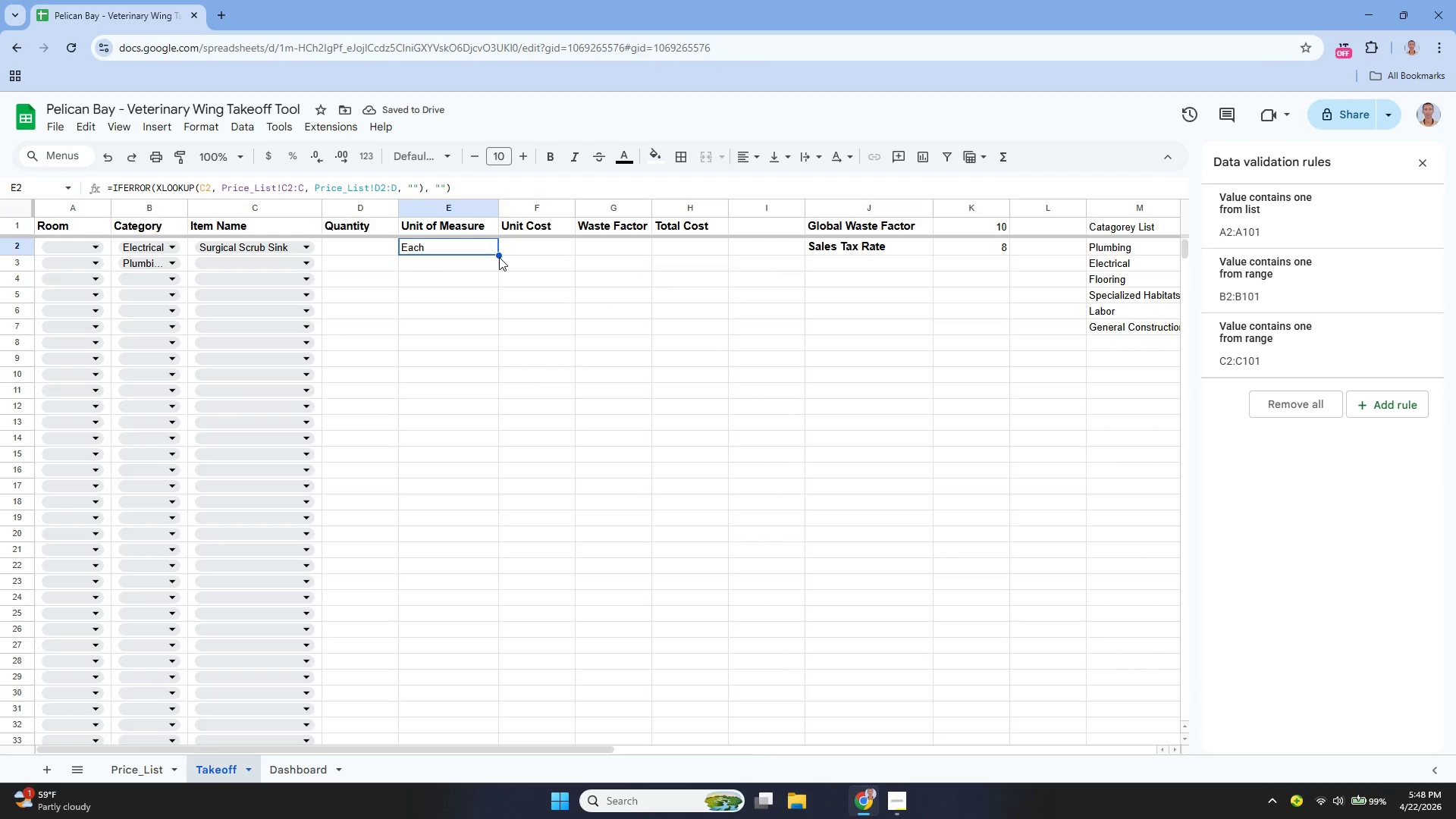 
left_click([499, 256])
 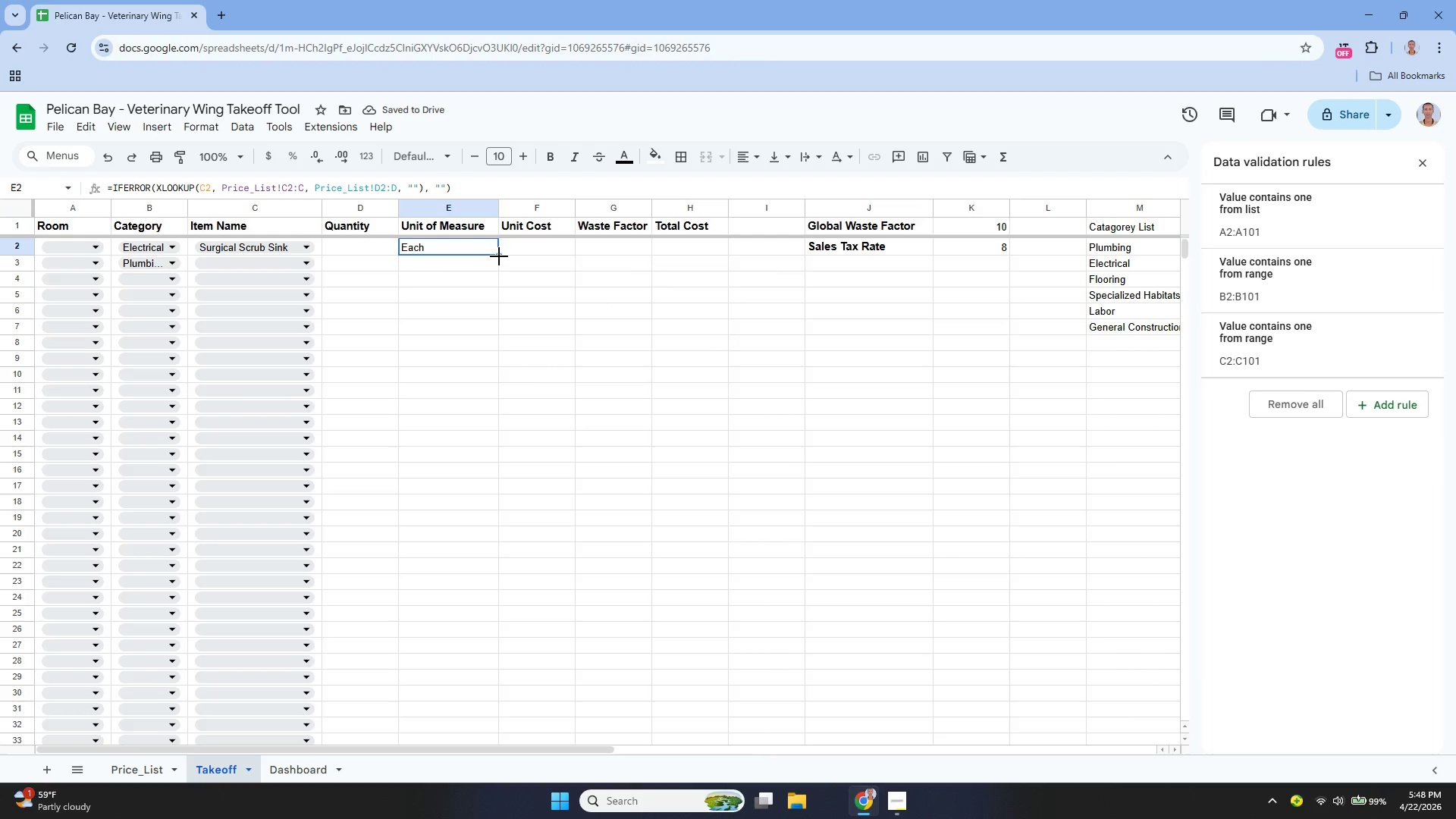 
left_click_drag(start_coordinate=[499, 256], to_coordinate=[492, 309])
 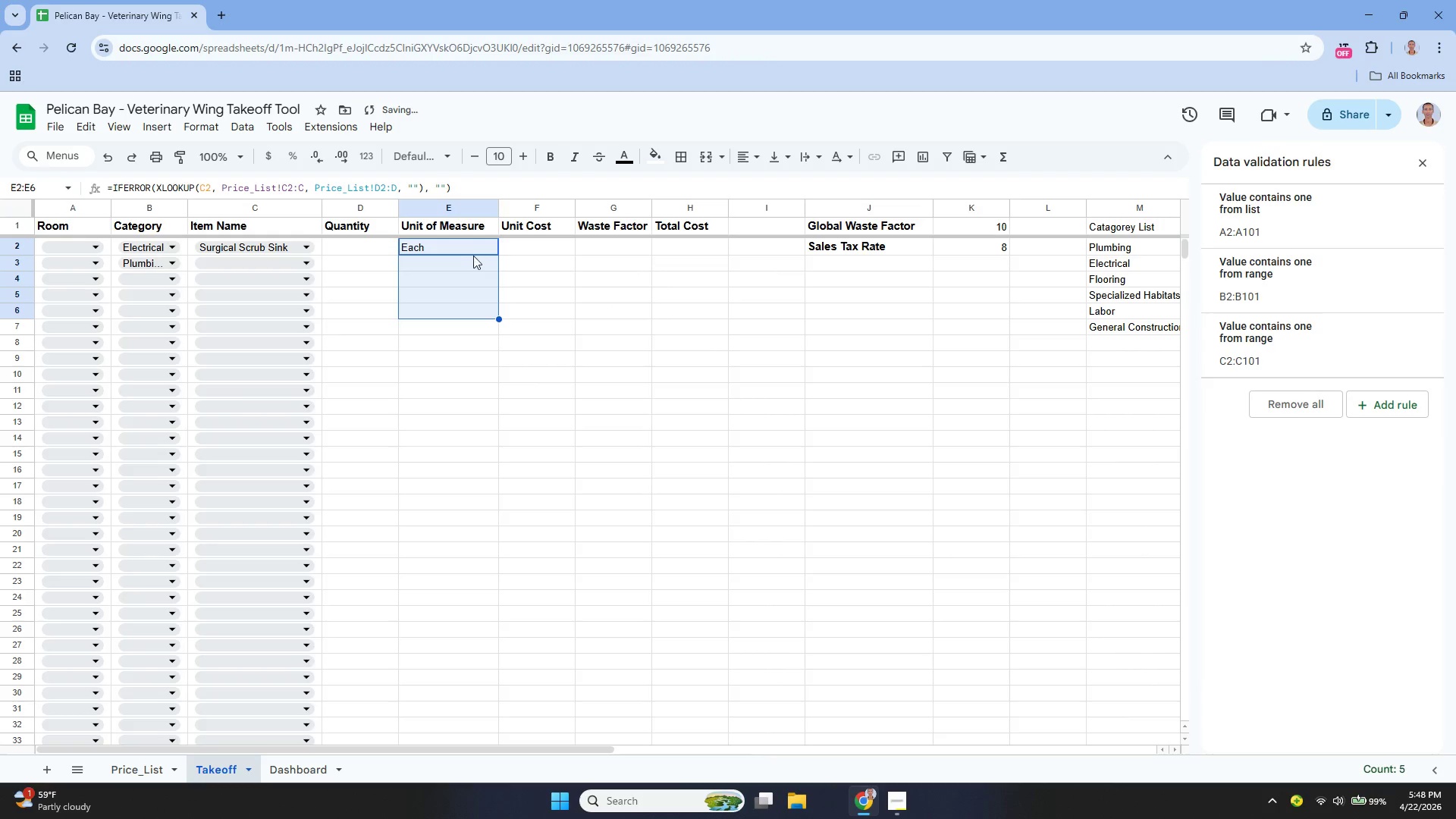 
left_click([472, 252])
 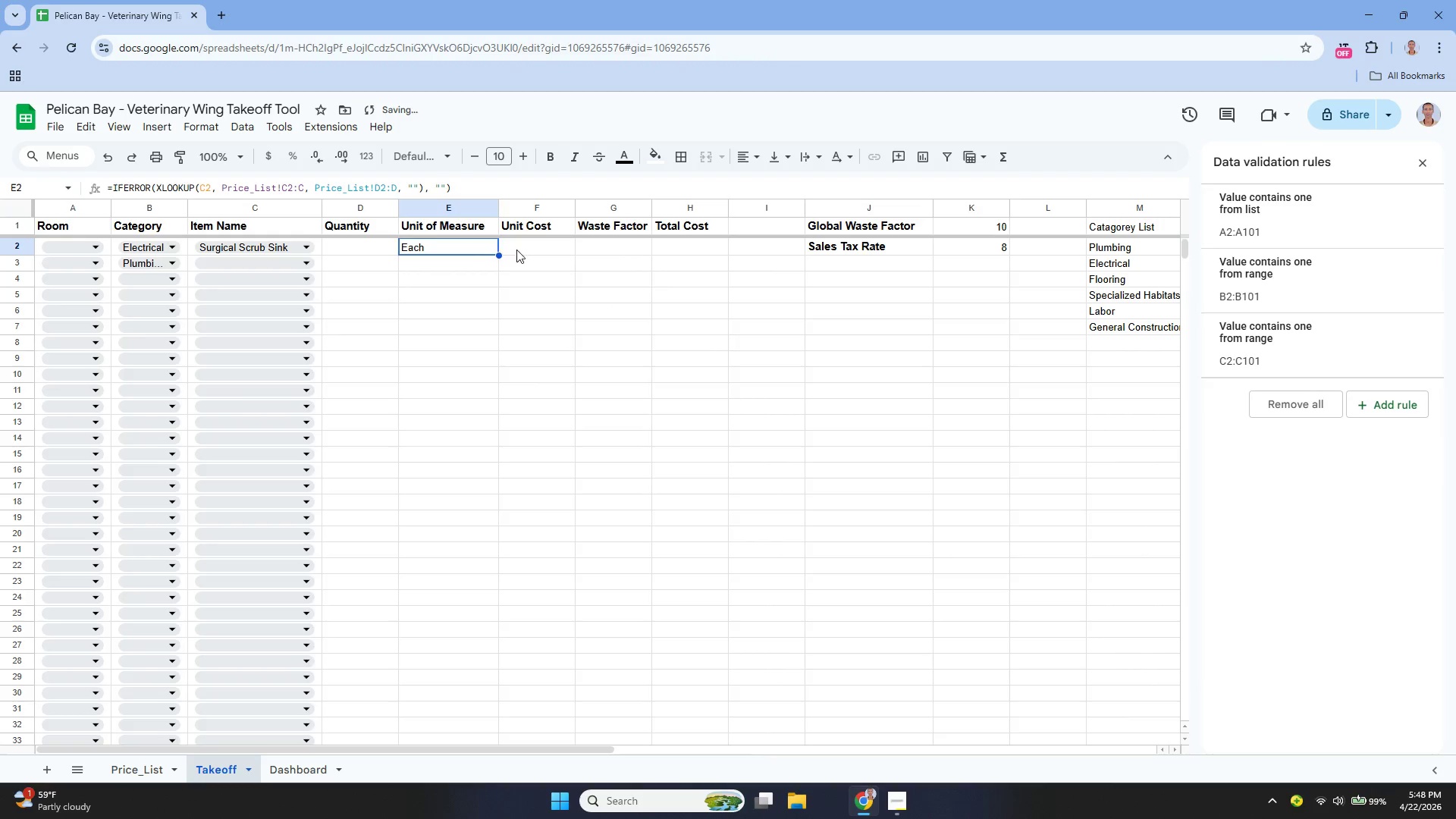 
left_click([519, 249])
 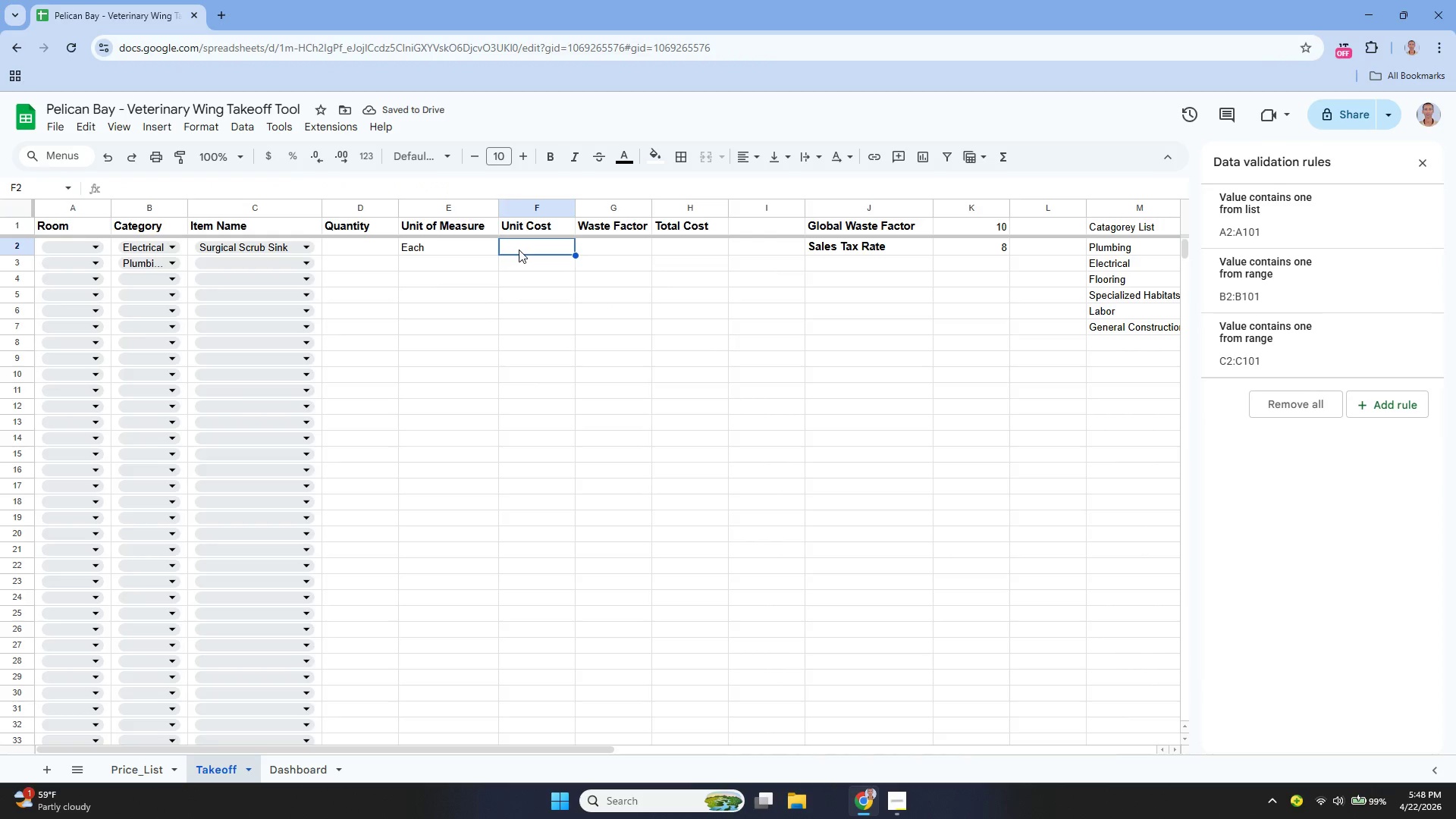 
key(Enter)
 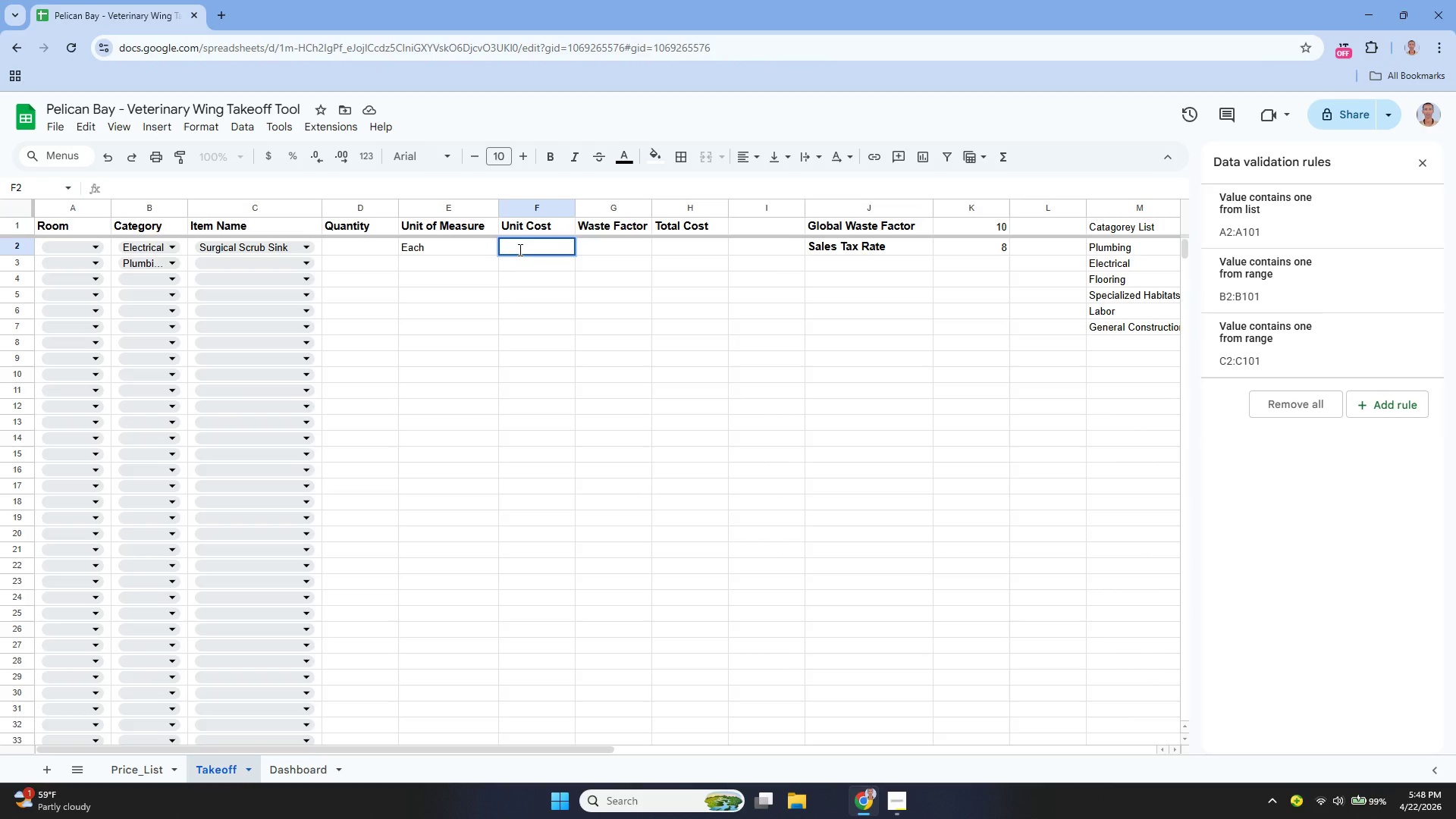 
type(=i)
key(Backspace)
type(IF)
 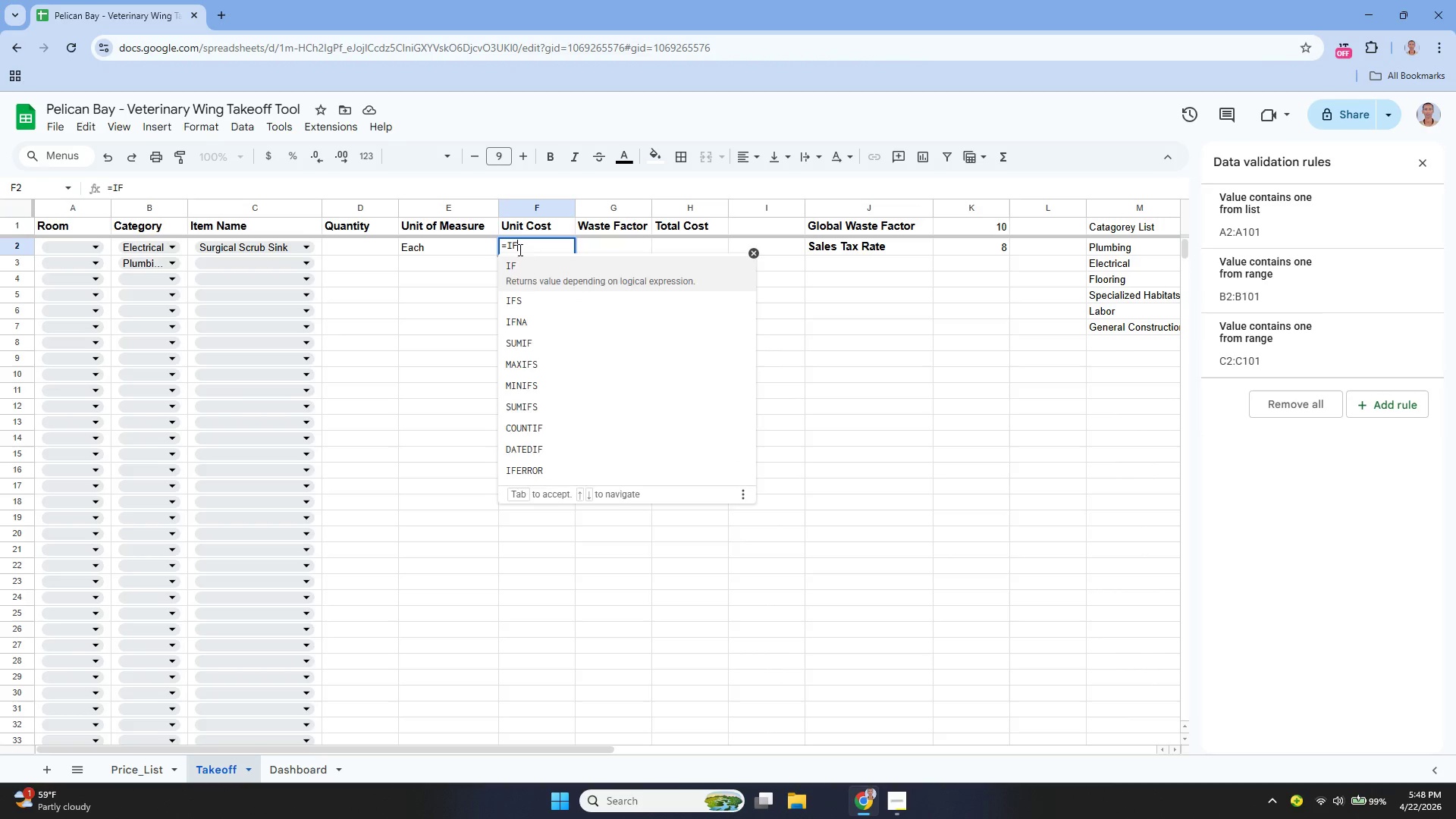 
key(Enter)
 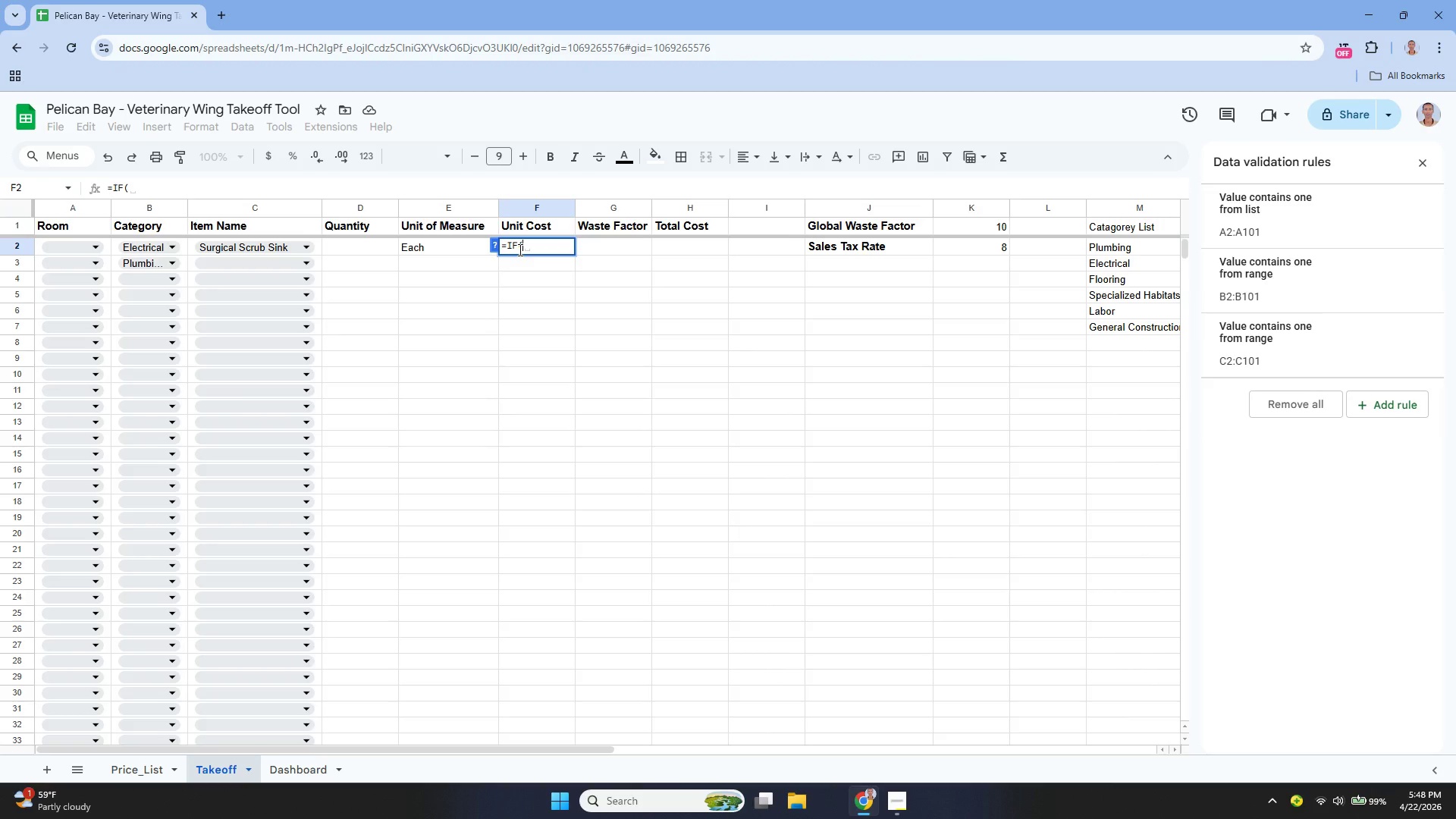 
key(Backspace)
 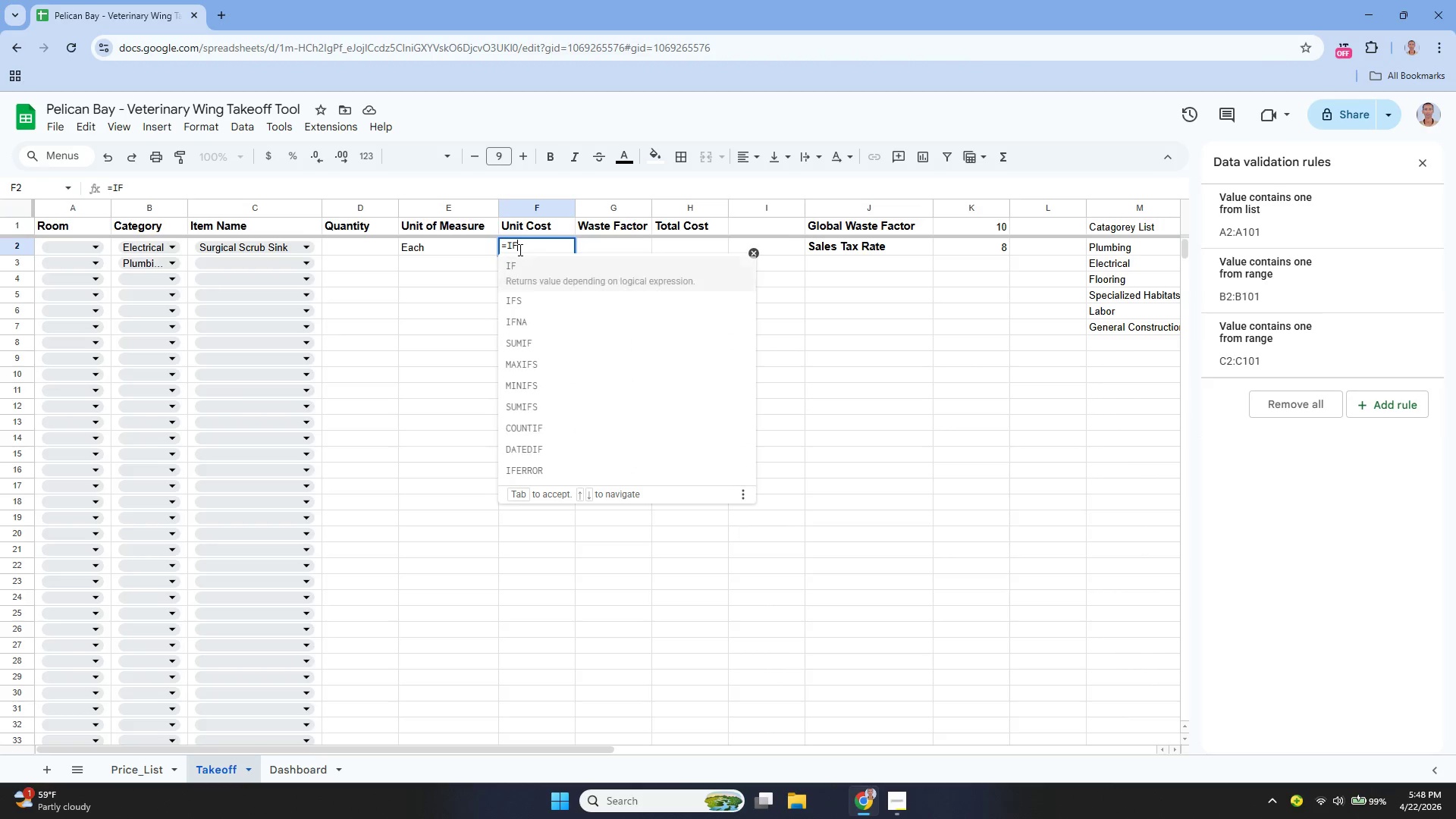 
key(CapsLock)
 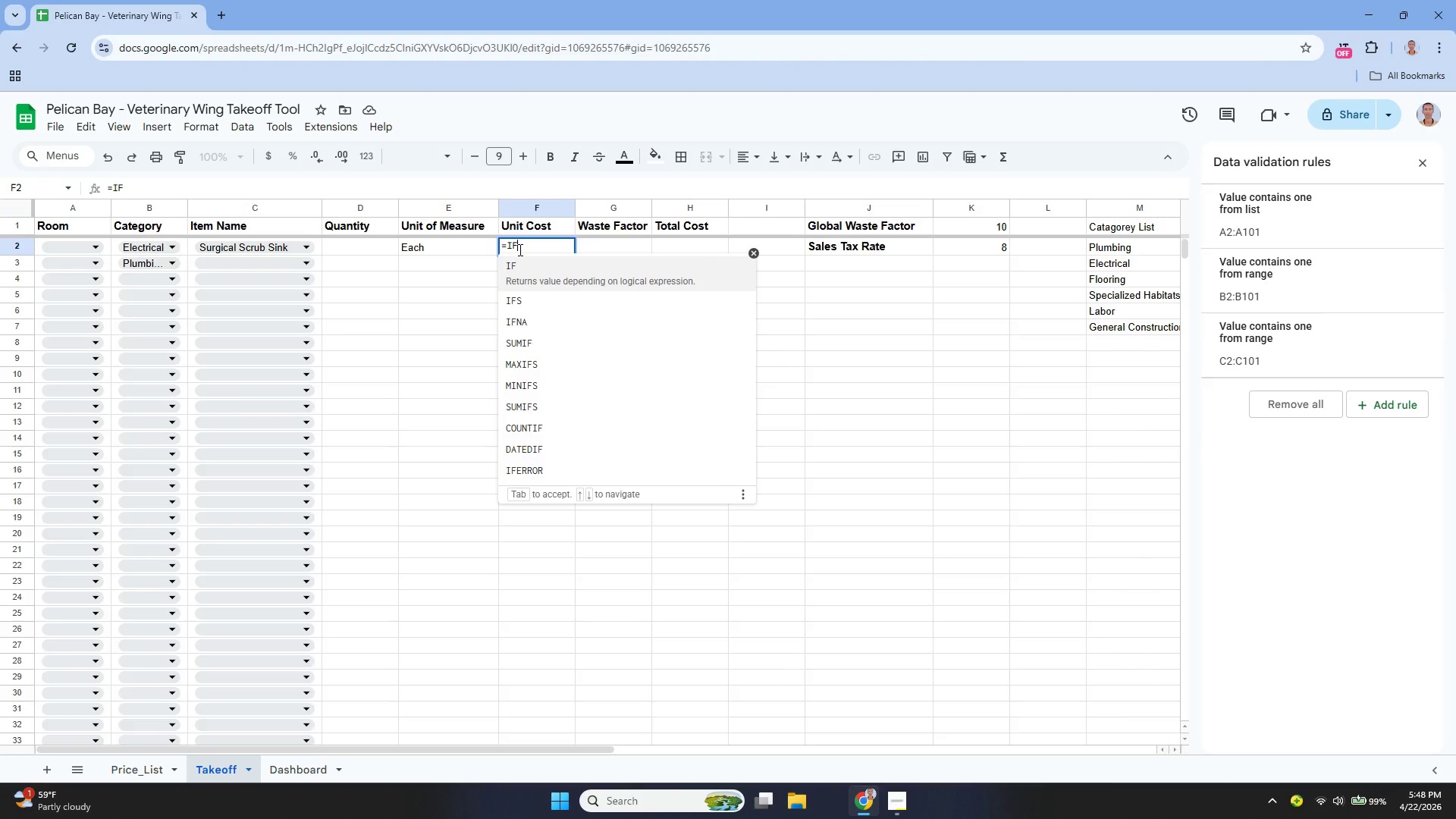 
key(E)
 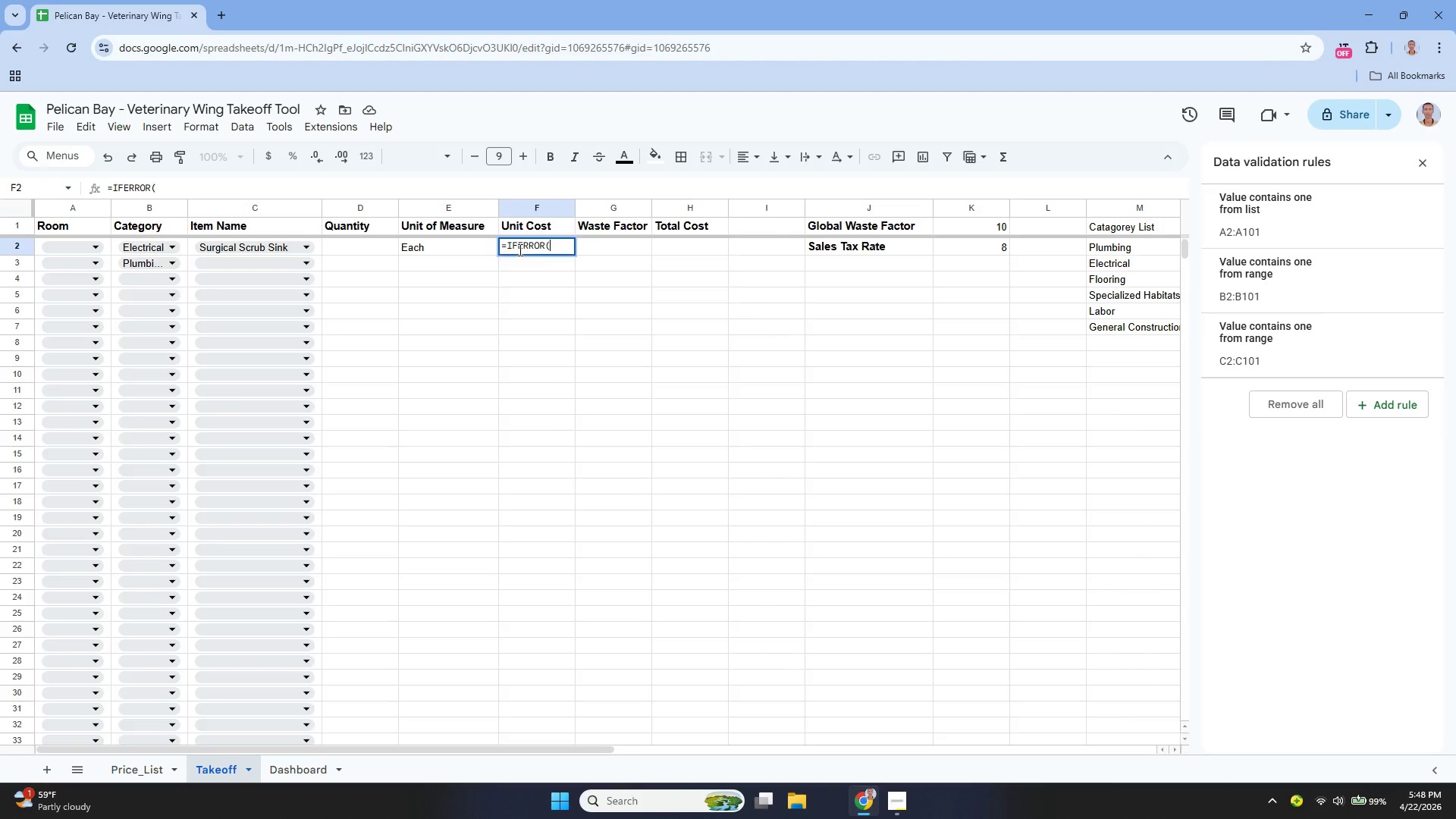 
key(Enter)
 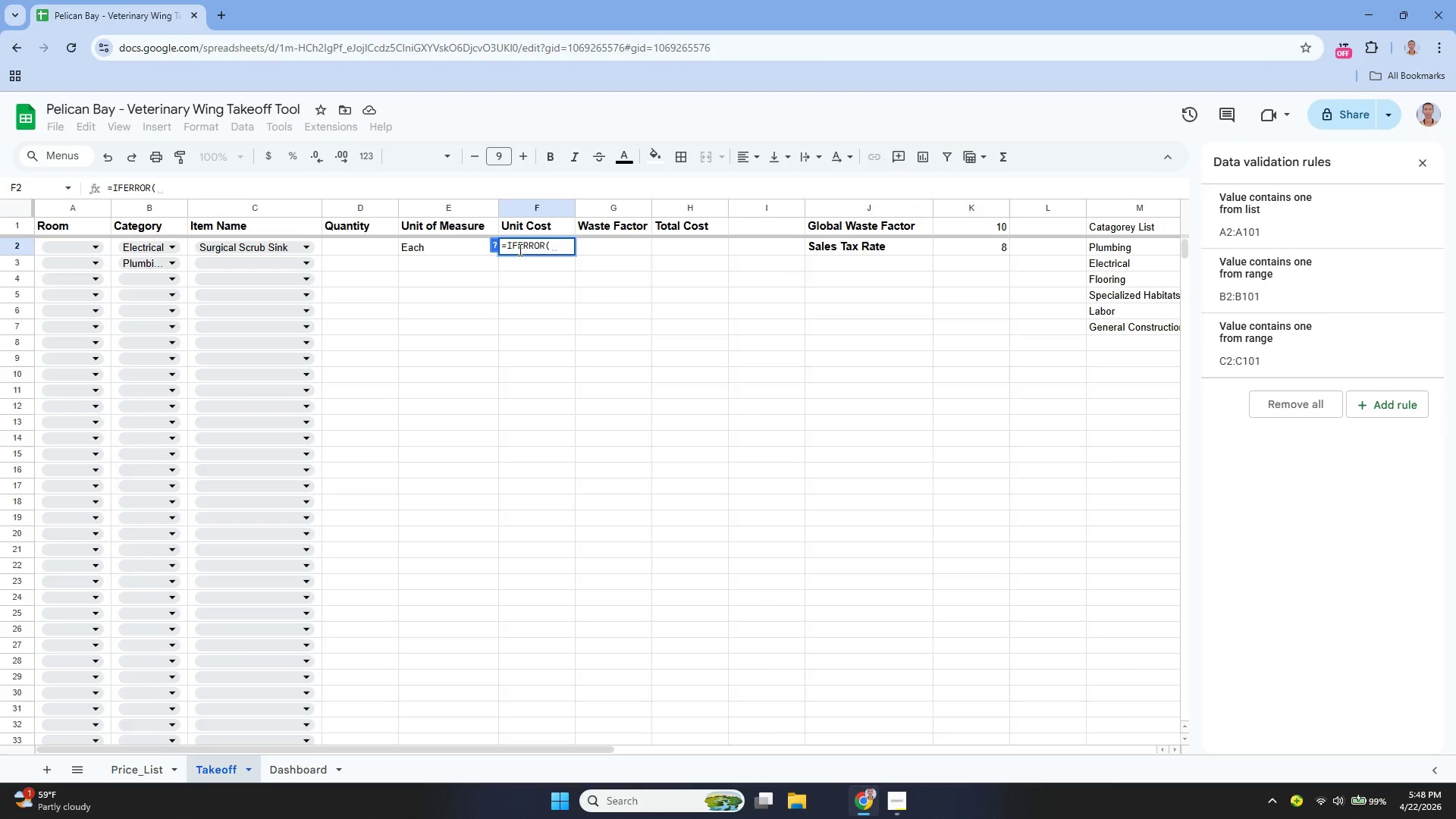 
type(xlo)
 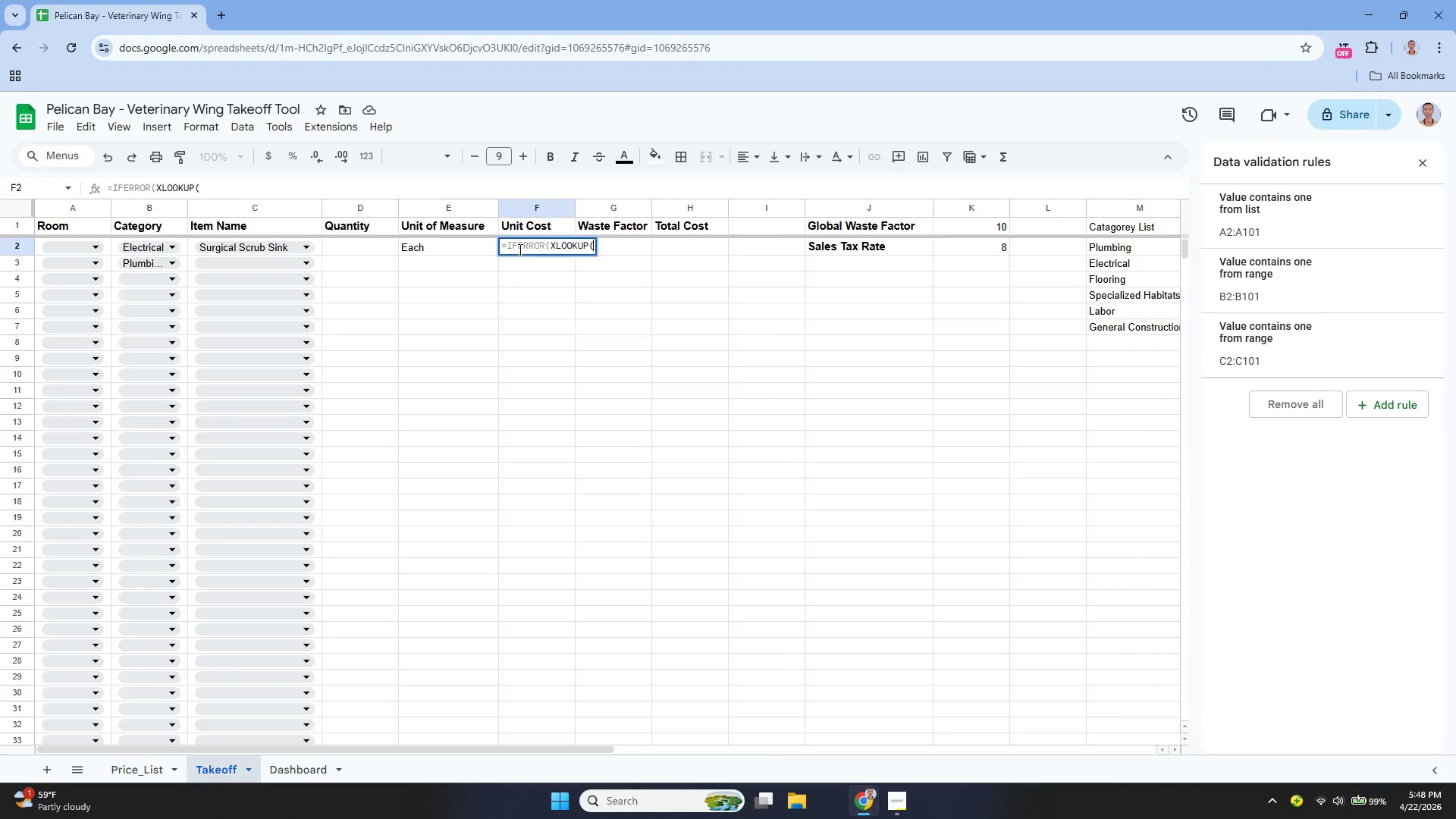 
key(Enter)
 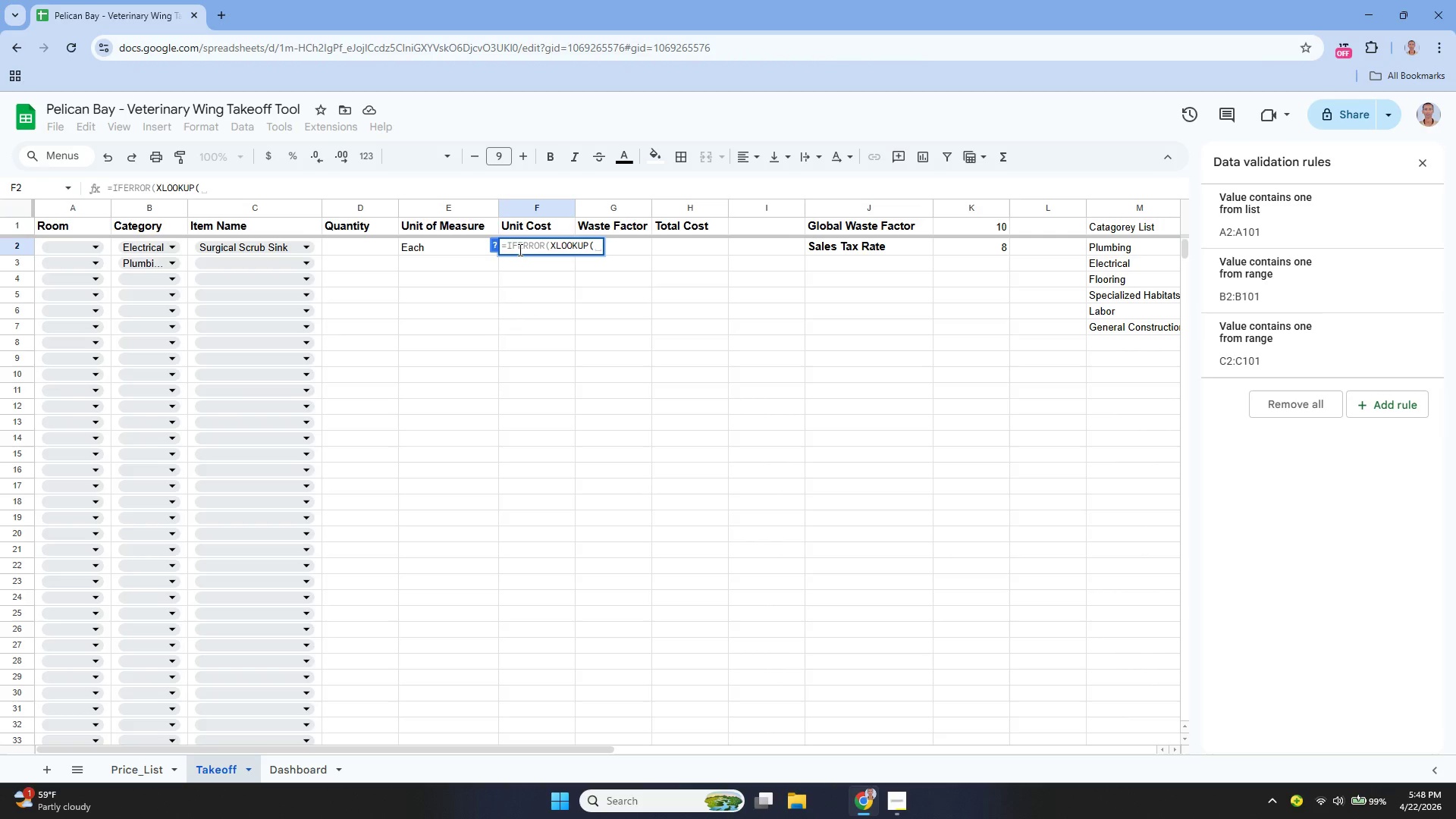 
type(c2)
key(Backspace)
key(Backspace)
type(C2, Price_List!C2:C, Price_List!E2:#, 0), )))
key(Backspace)
key(Backspace)
type(0))
 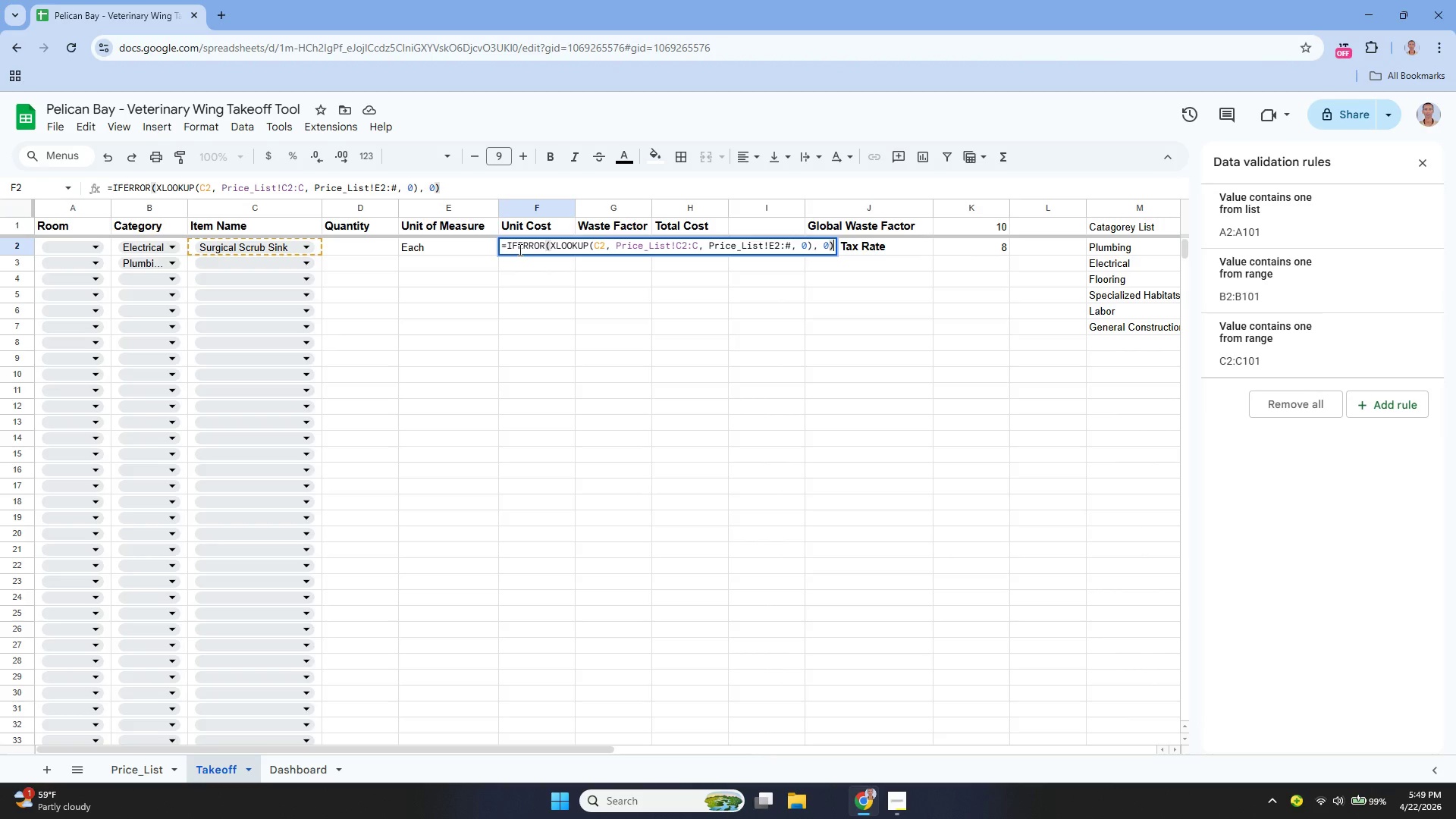 
wait(13.27)
 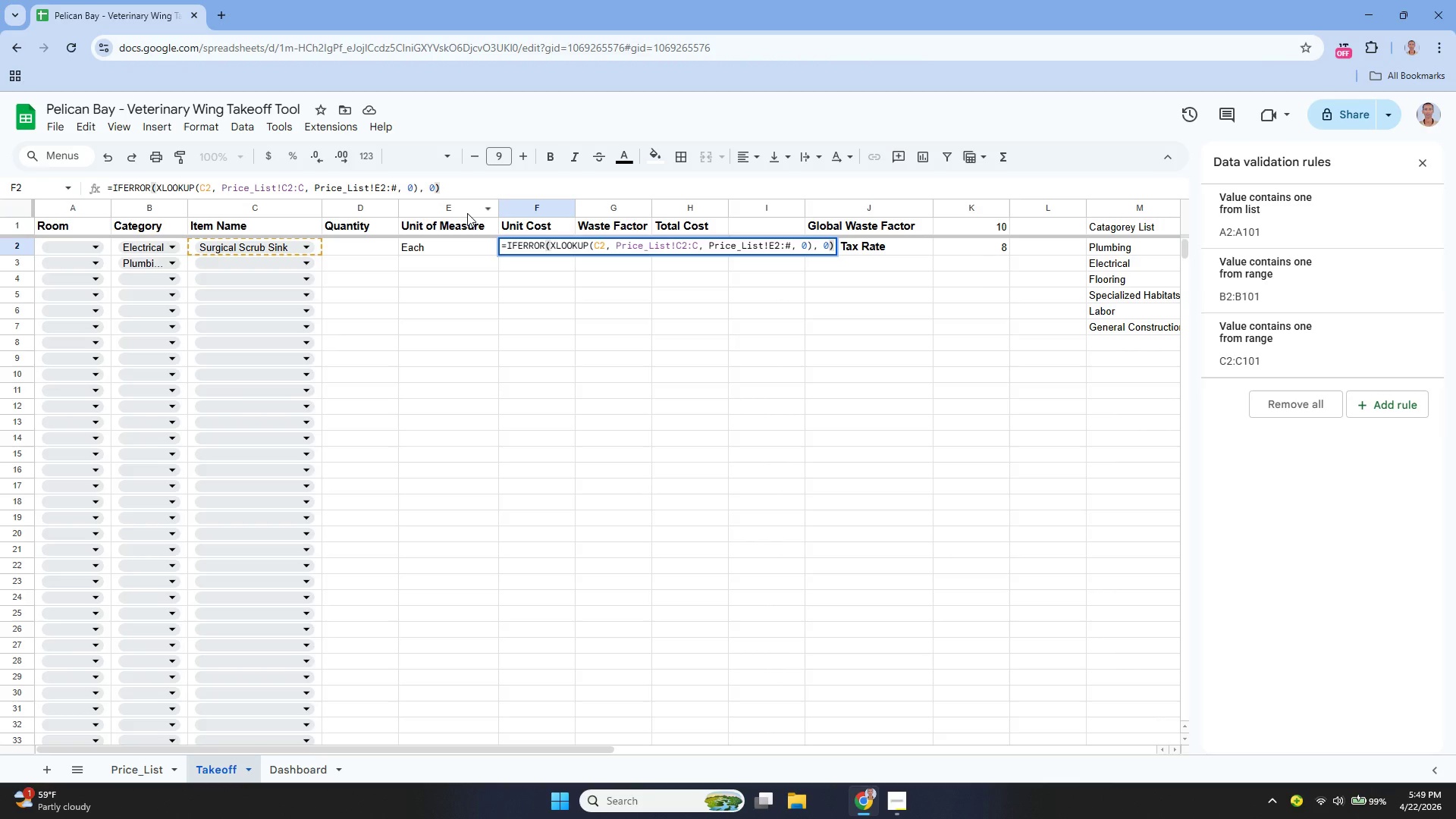 
left_click([790, 244])
 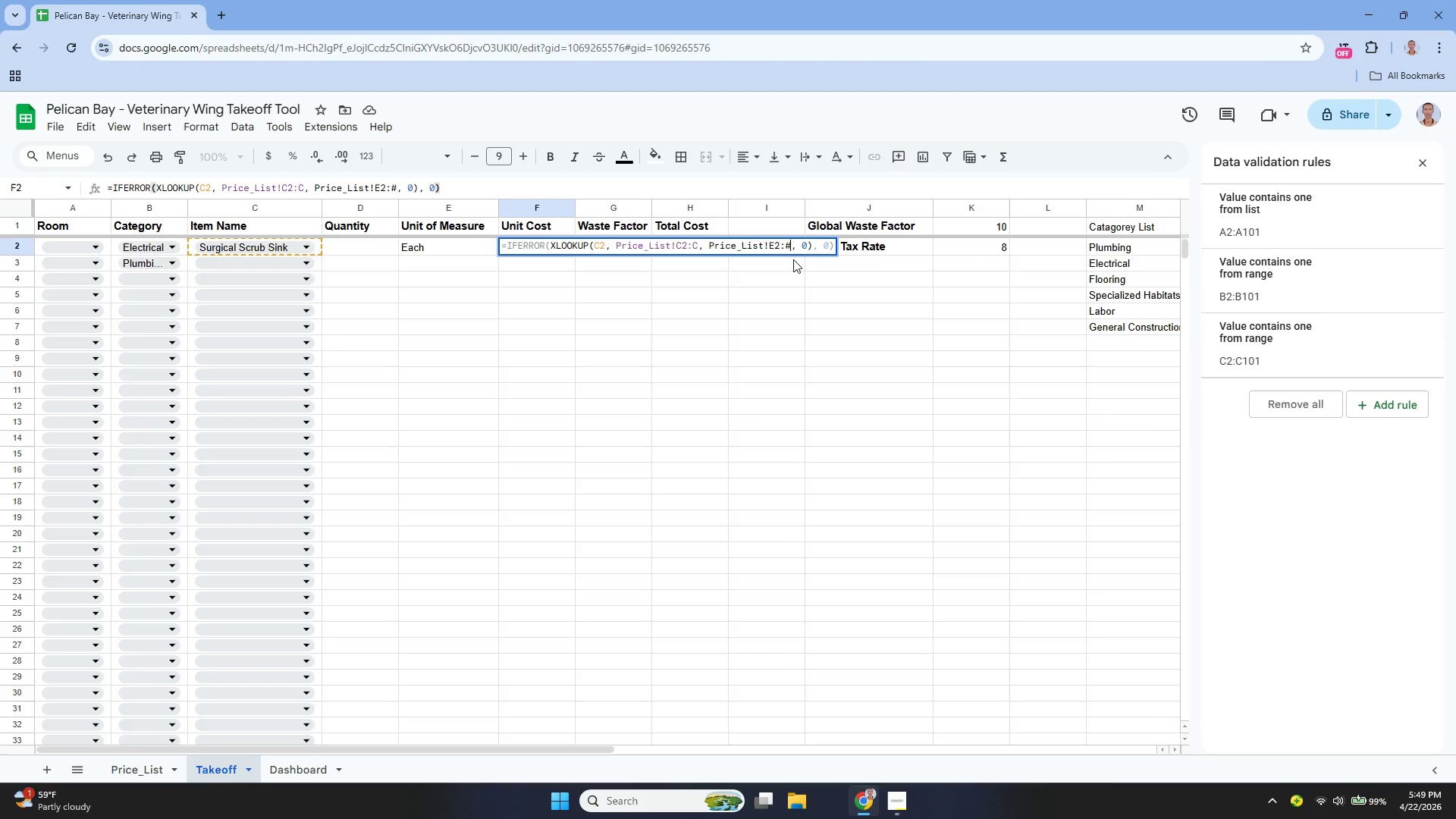 
key(Backspace)
 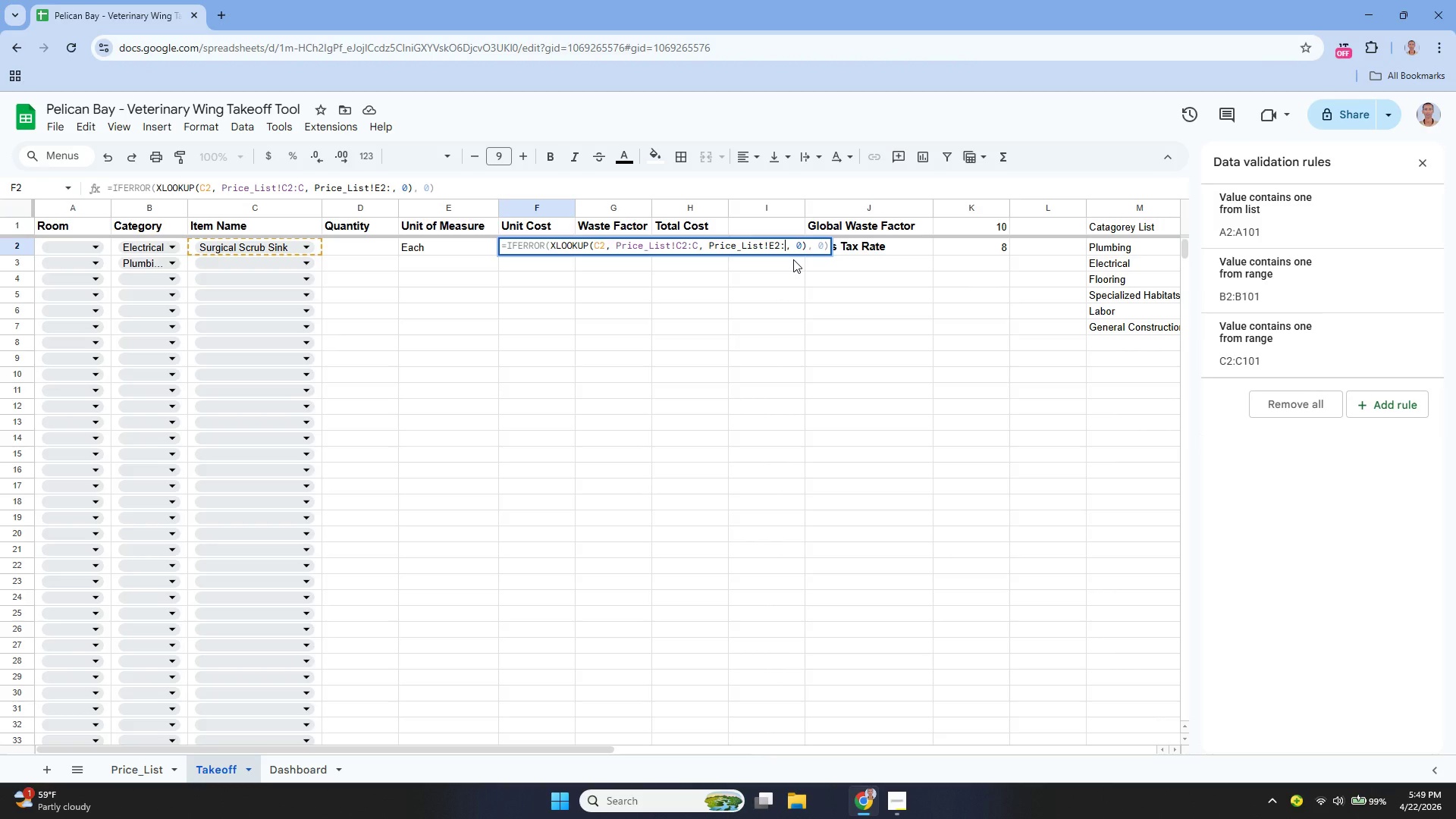 
key(Shift+E)
 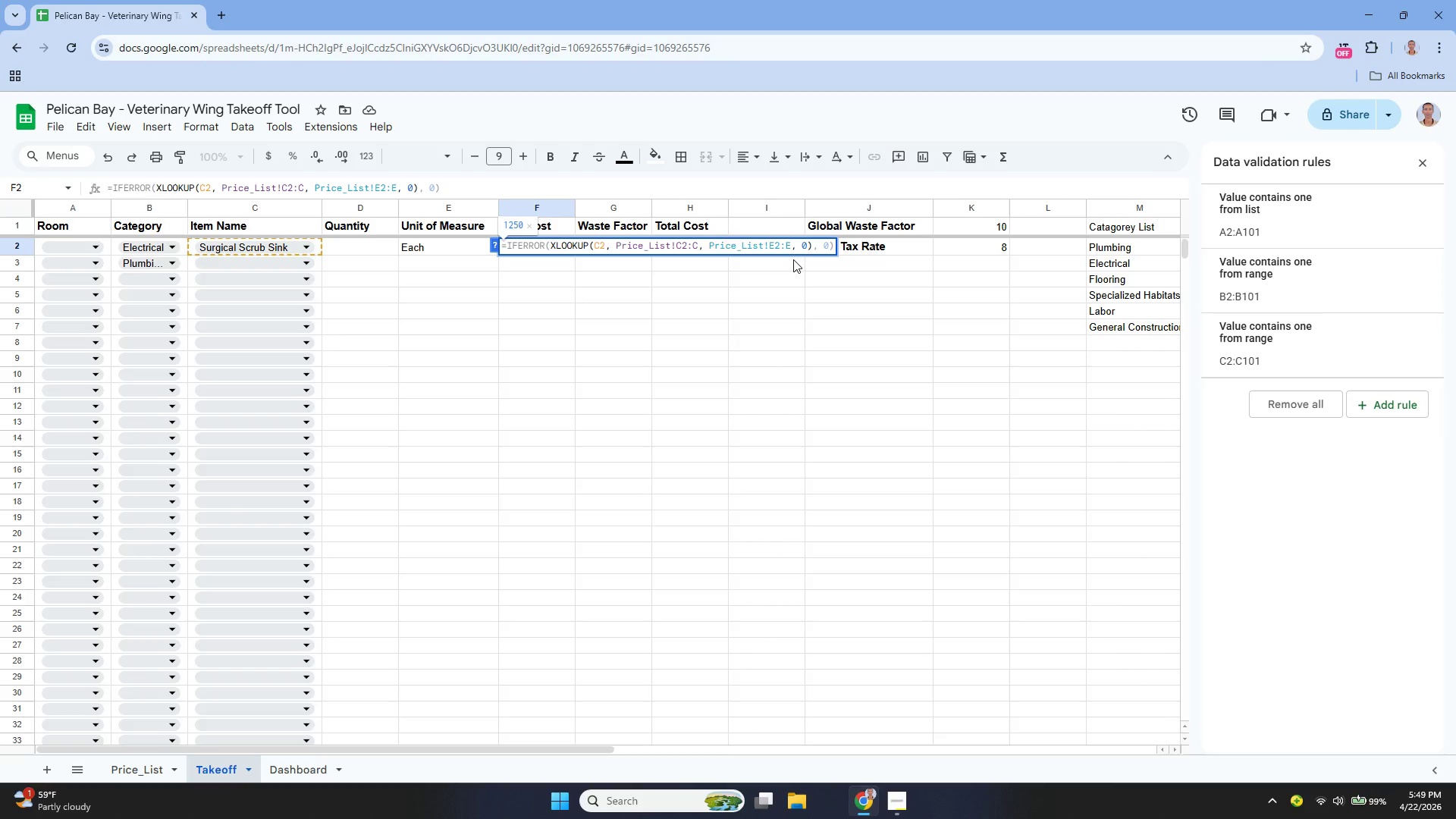 
key(Enter)
 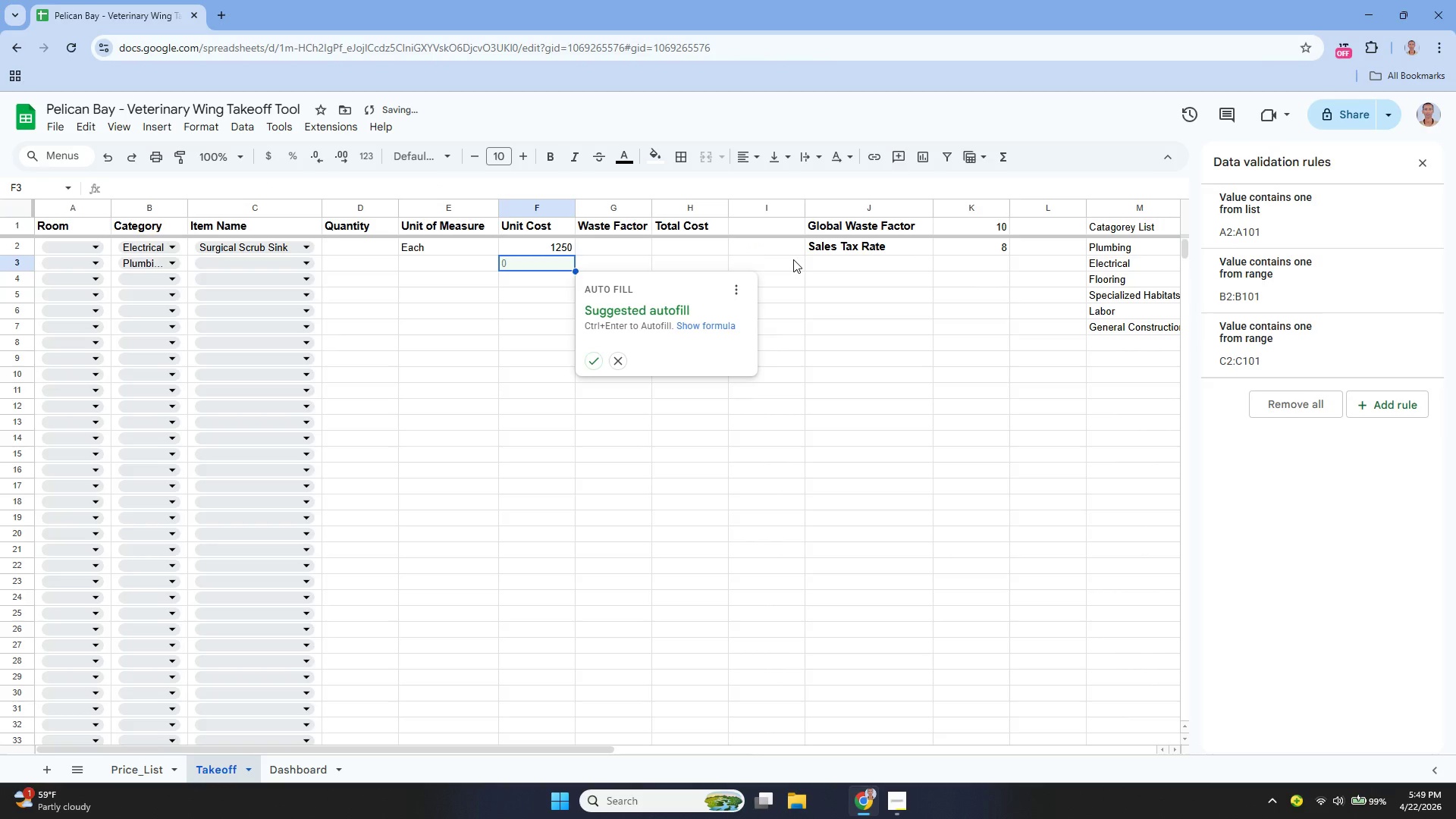 
key(Enter)
 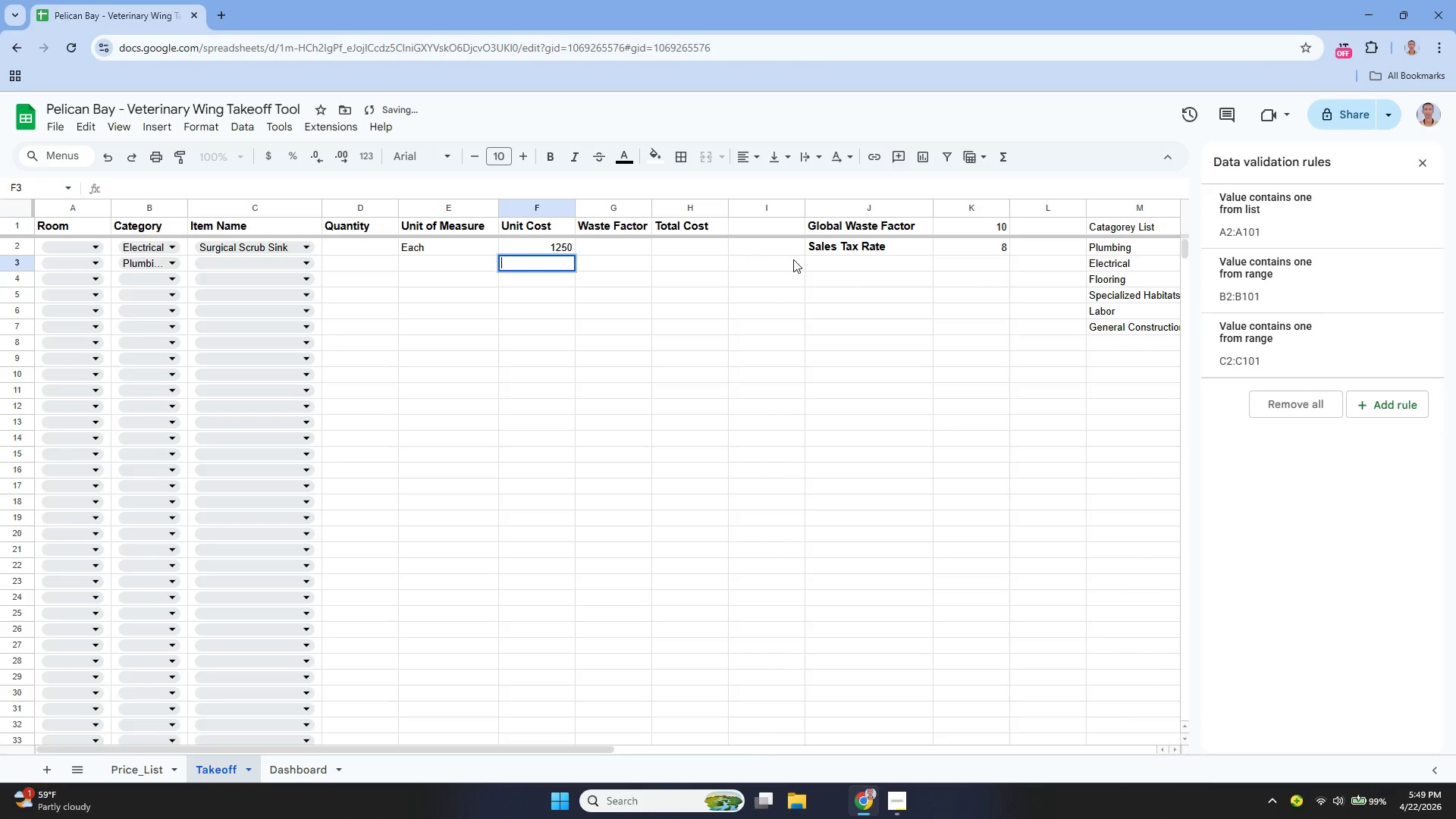 
key(ArrowUp)
 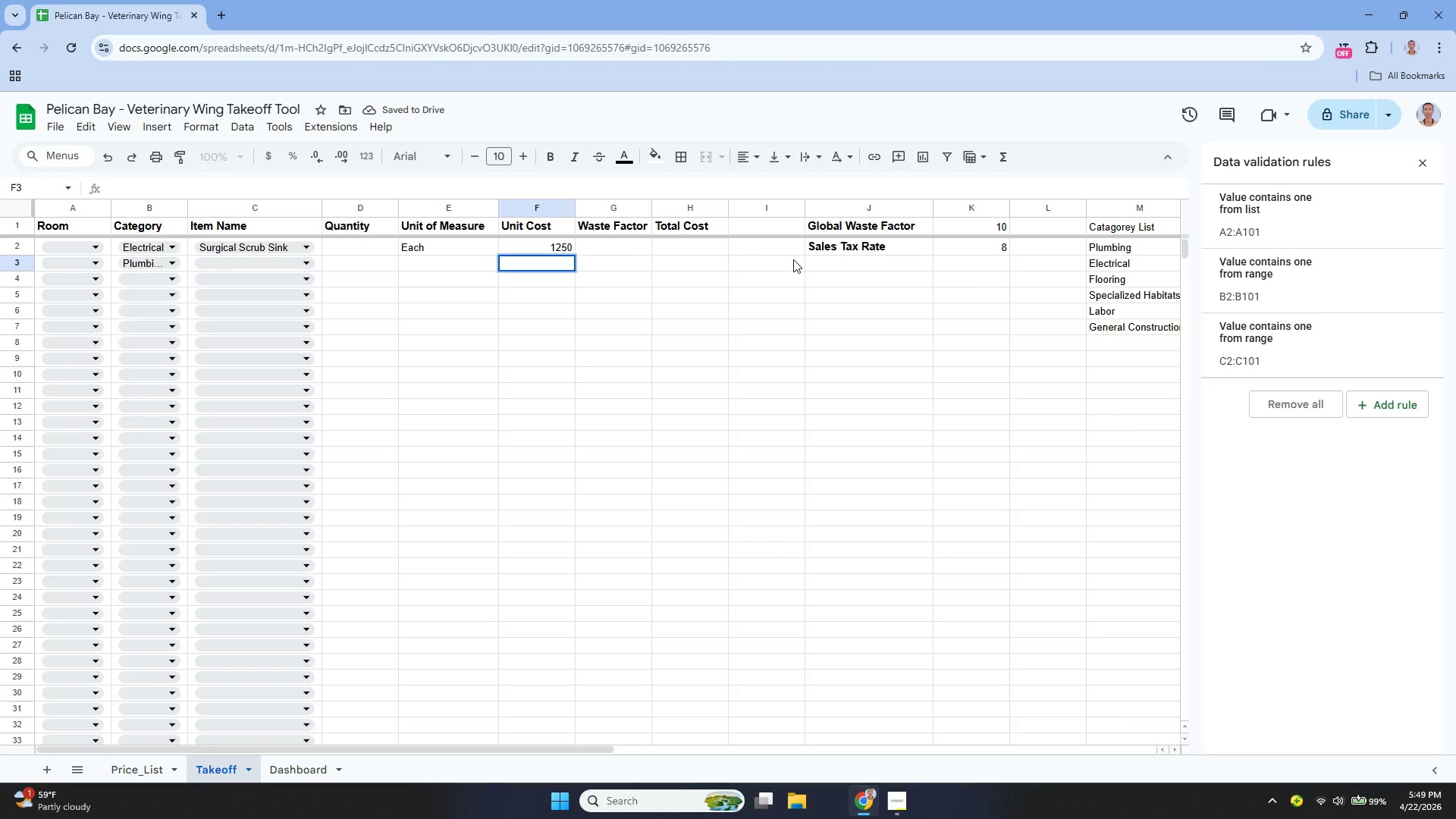 
key(Enter)
 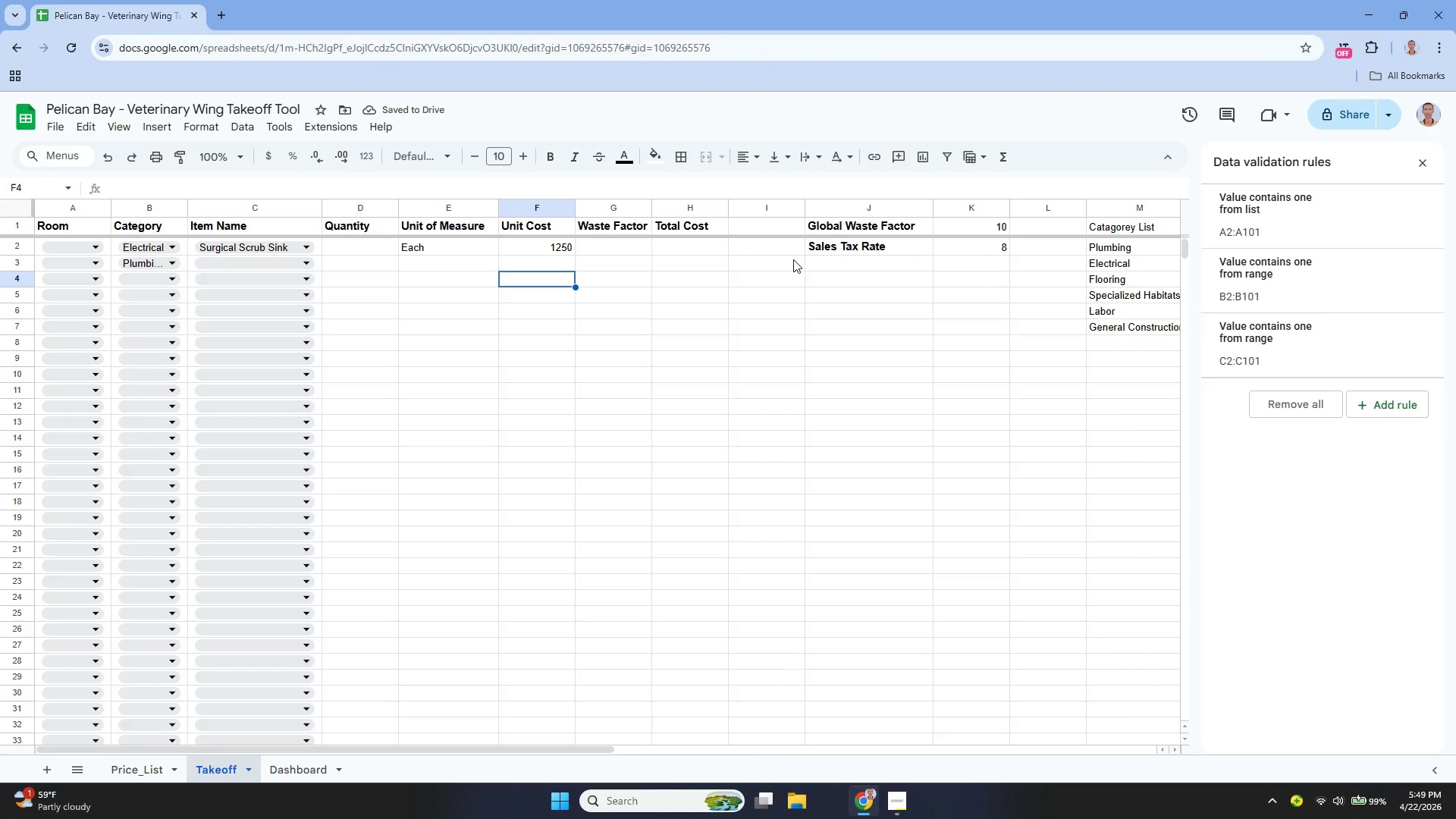 
key(ArrowUp)
 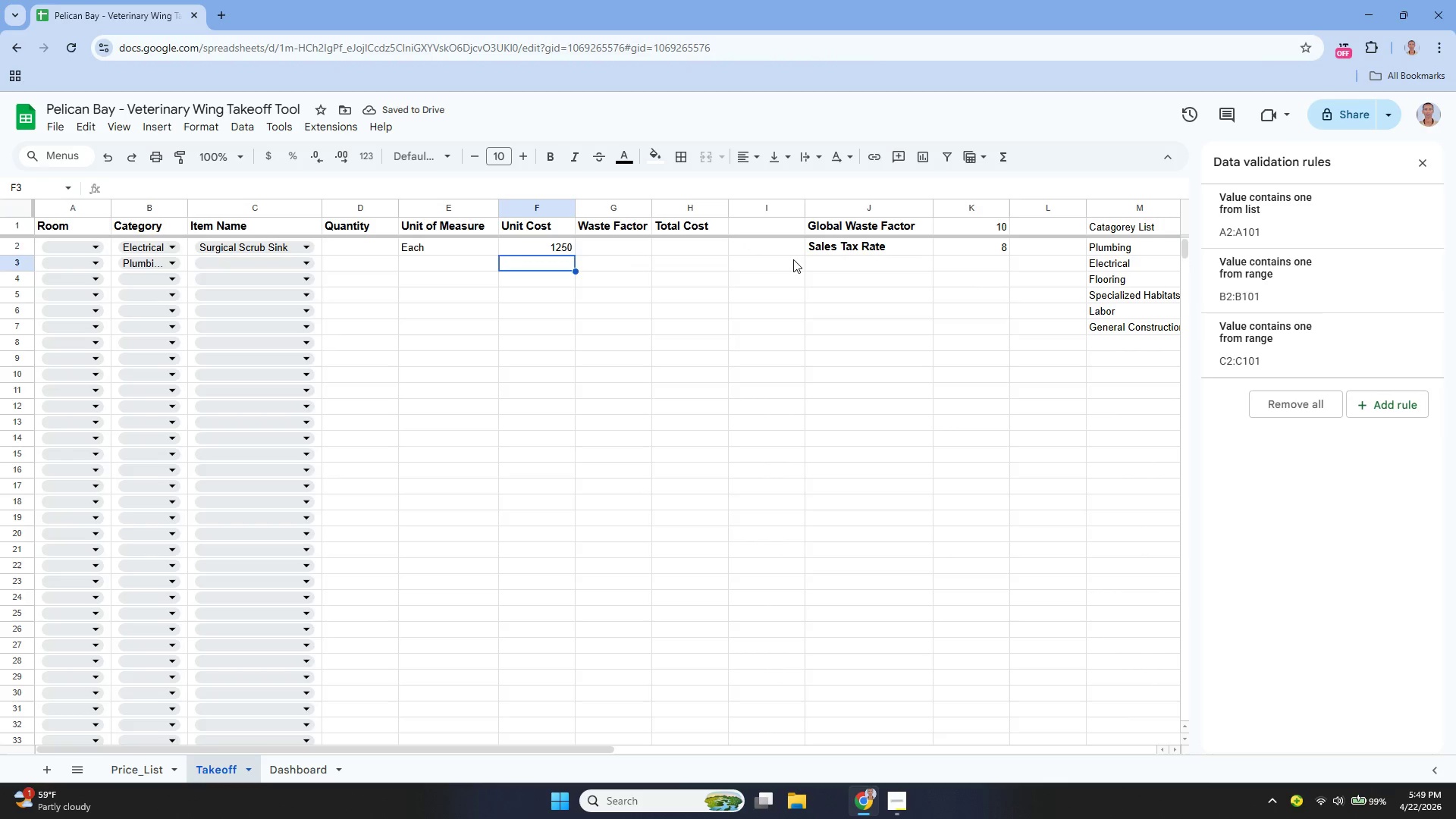 
key(ArrowUp)
 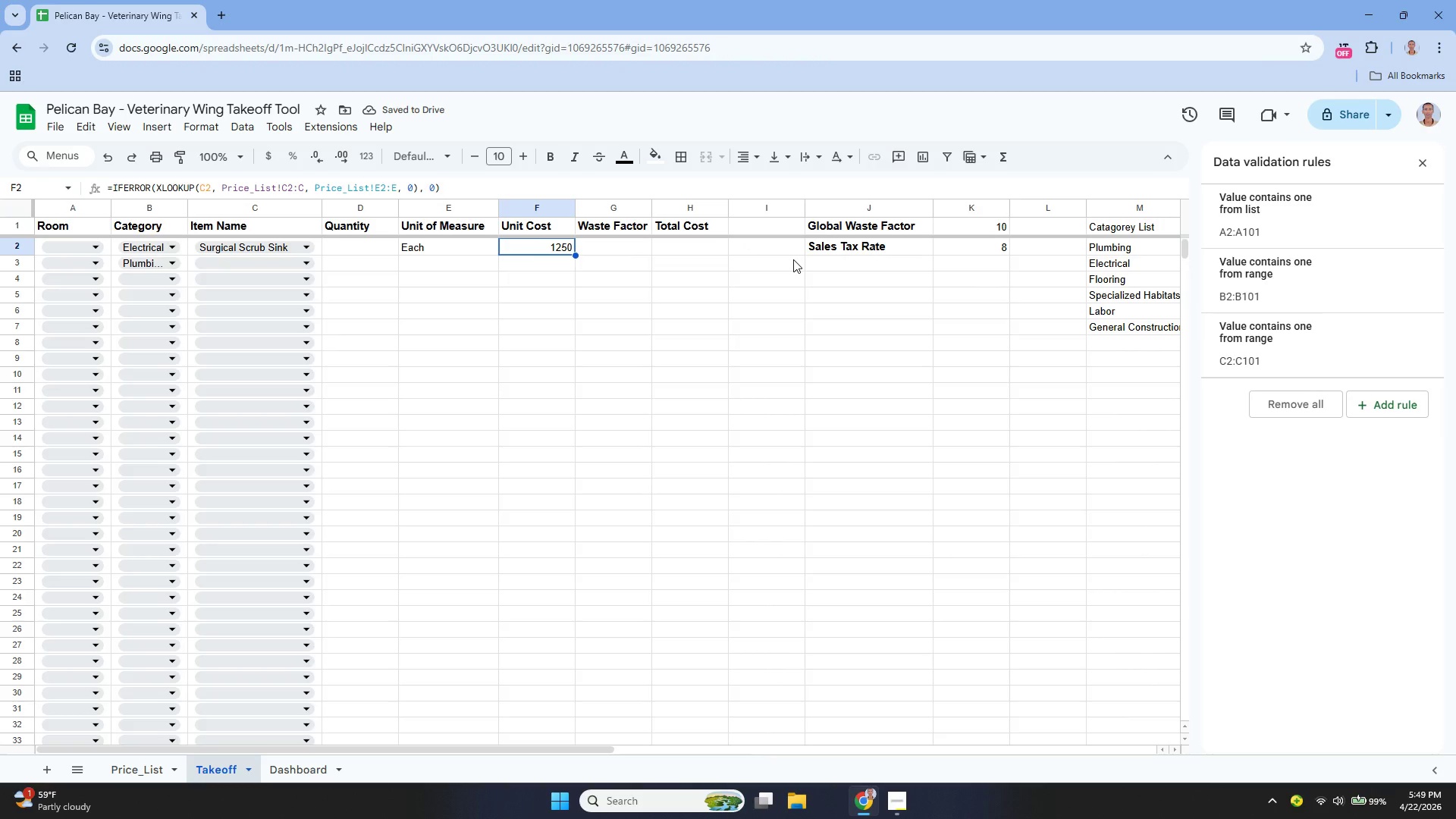 
key(ArrowRight)
 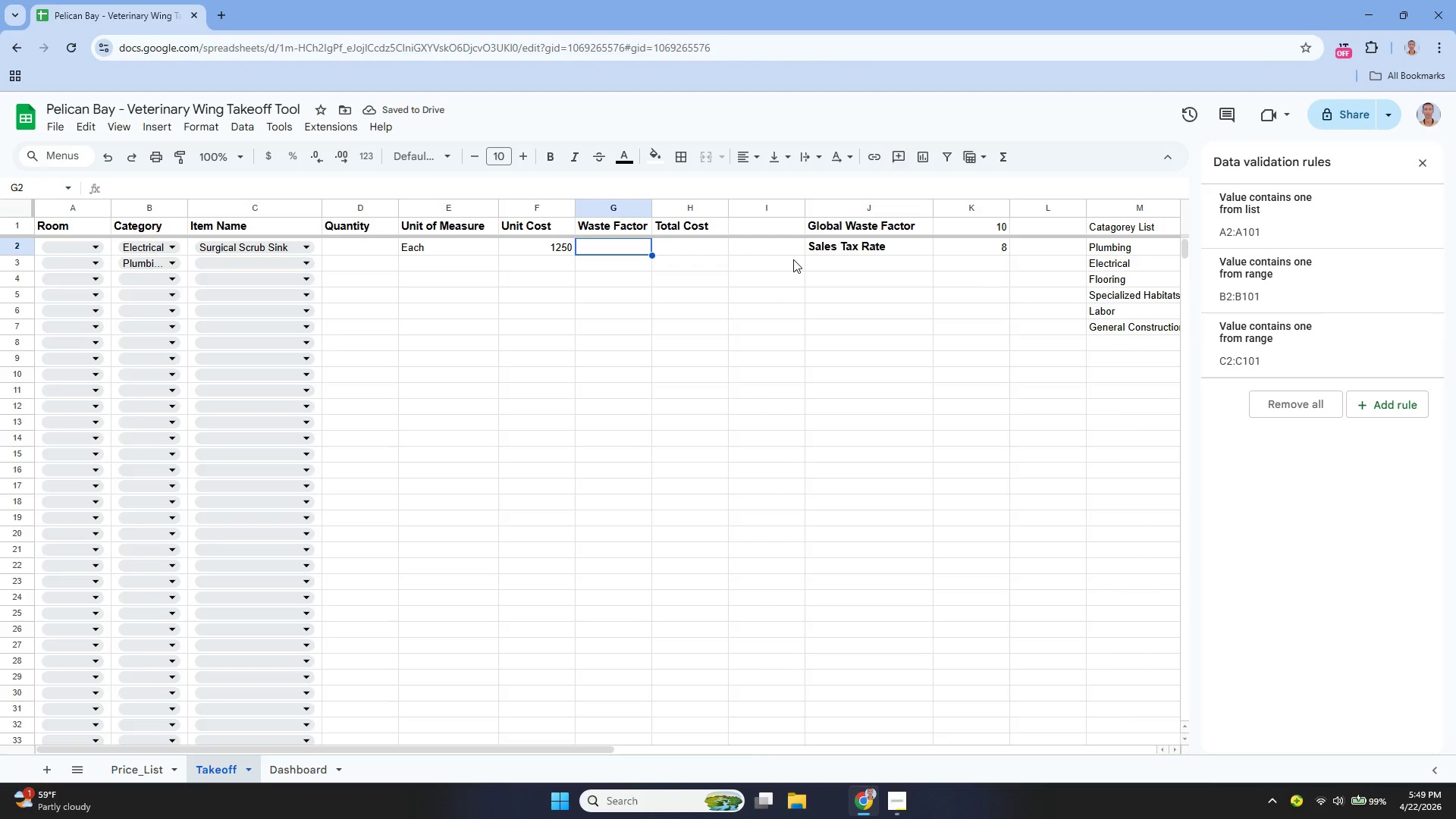 
key(Enter)
 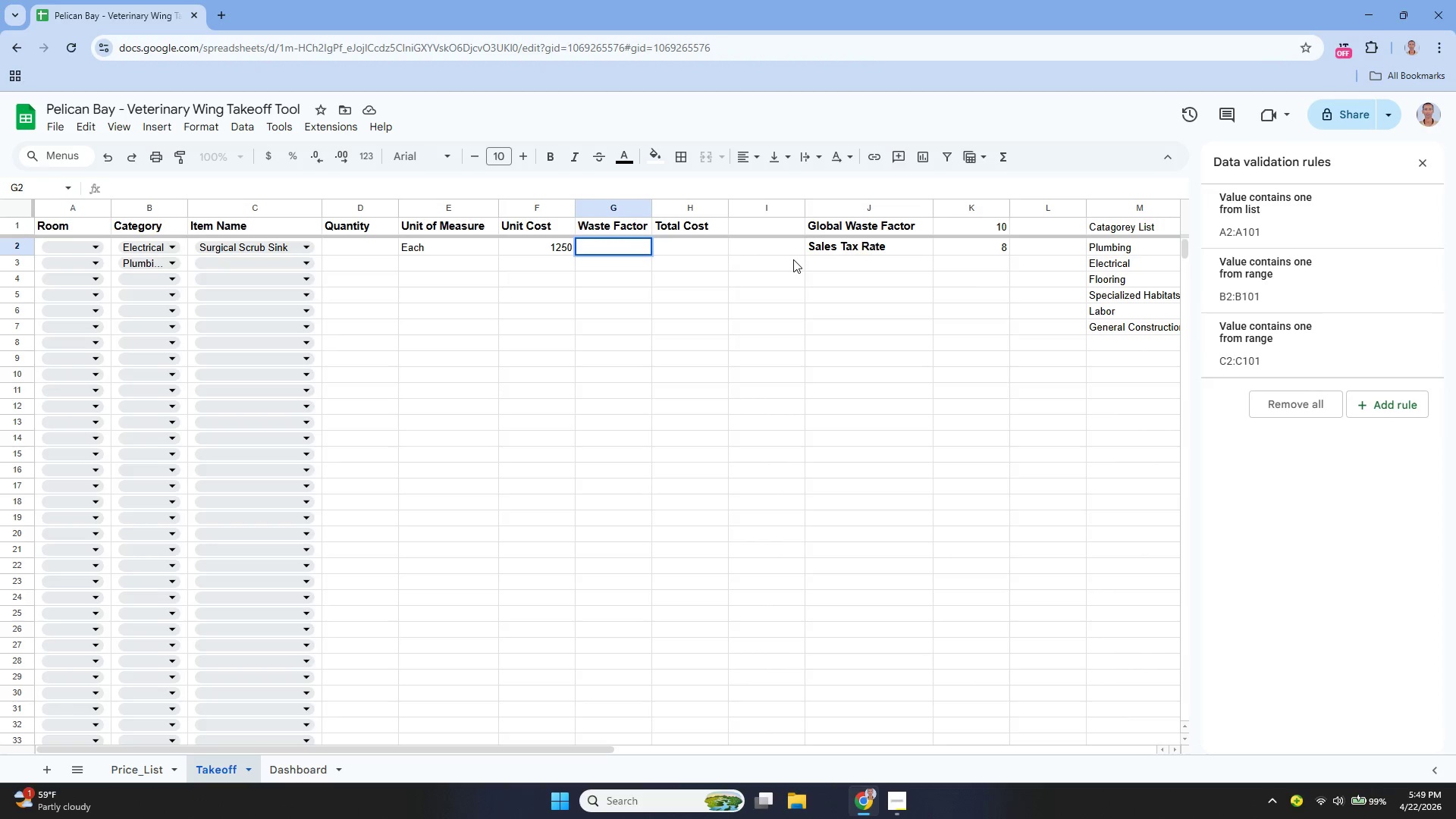 
wait(11.28)
 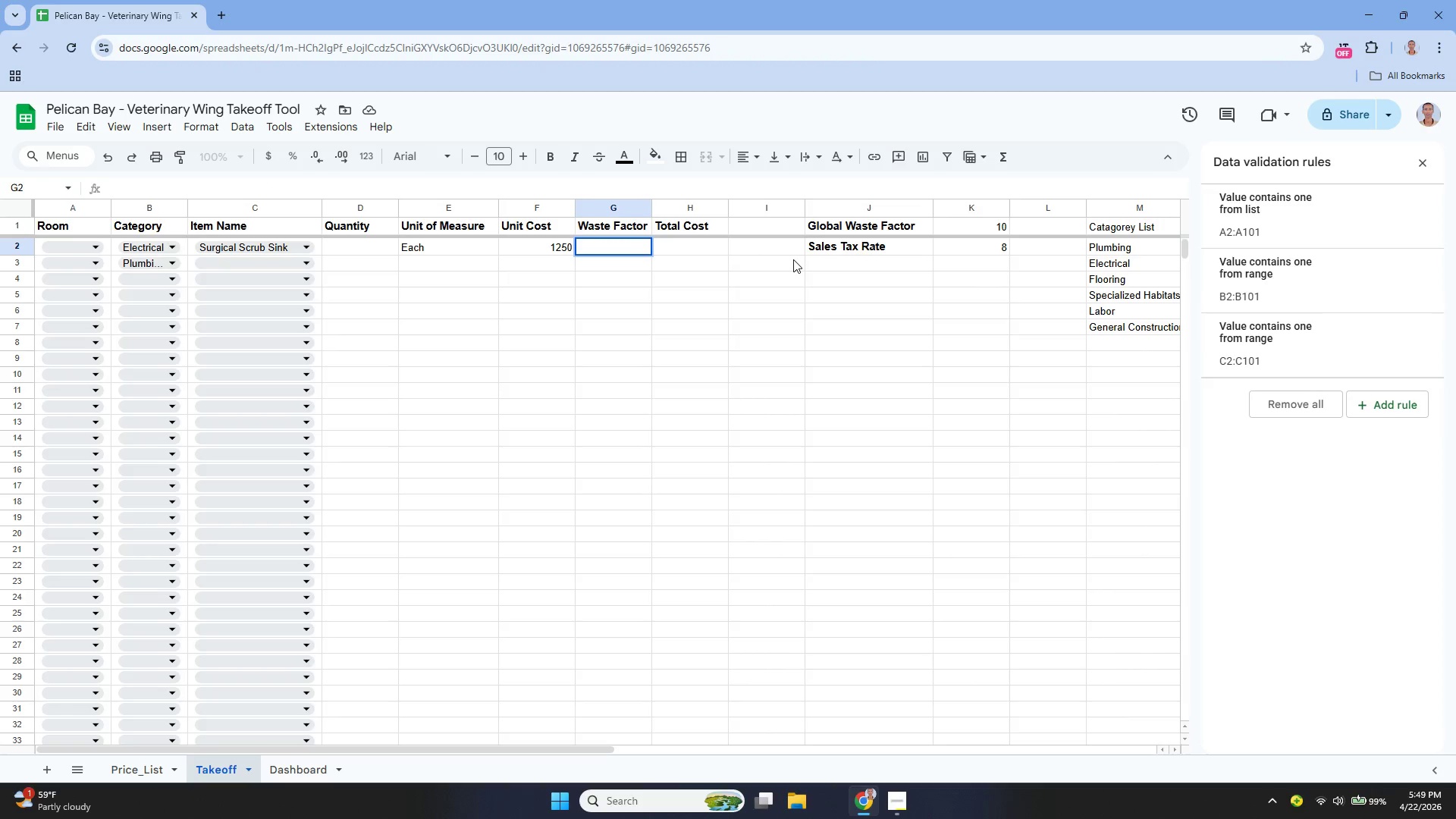 
key(Enter)
 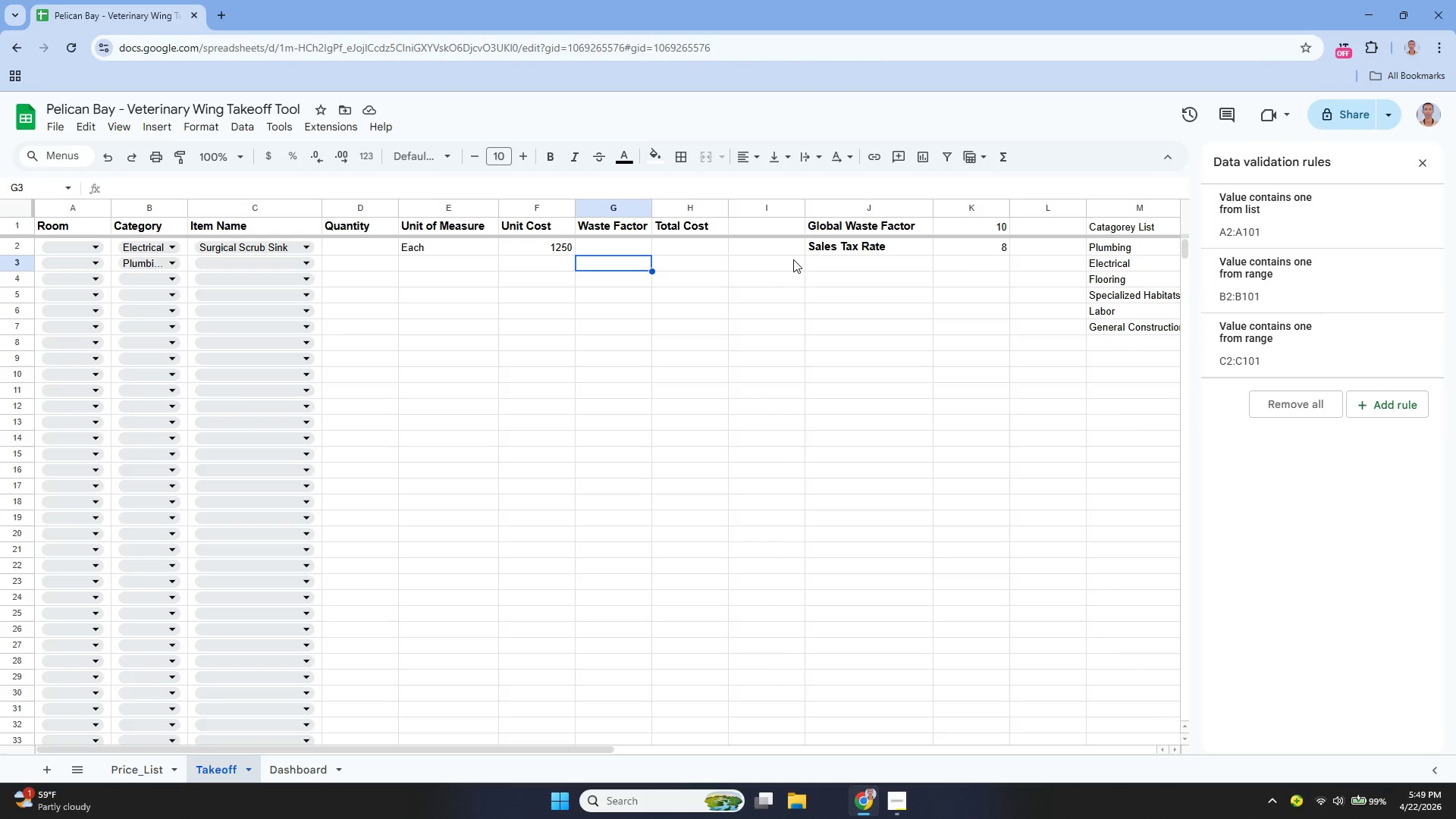 
type(=$K$!)
key(Backspace)
type(1)
 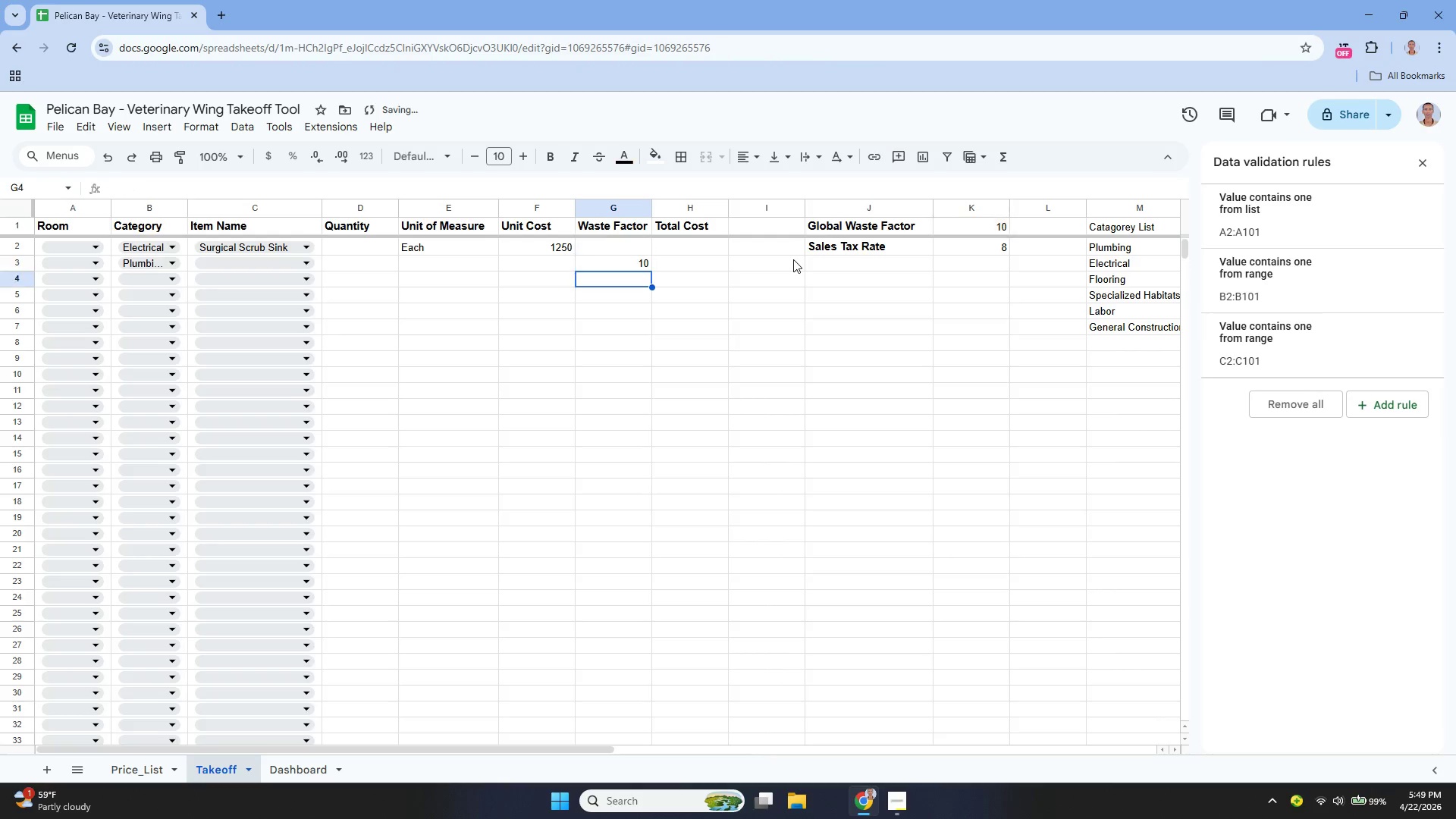 
 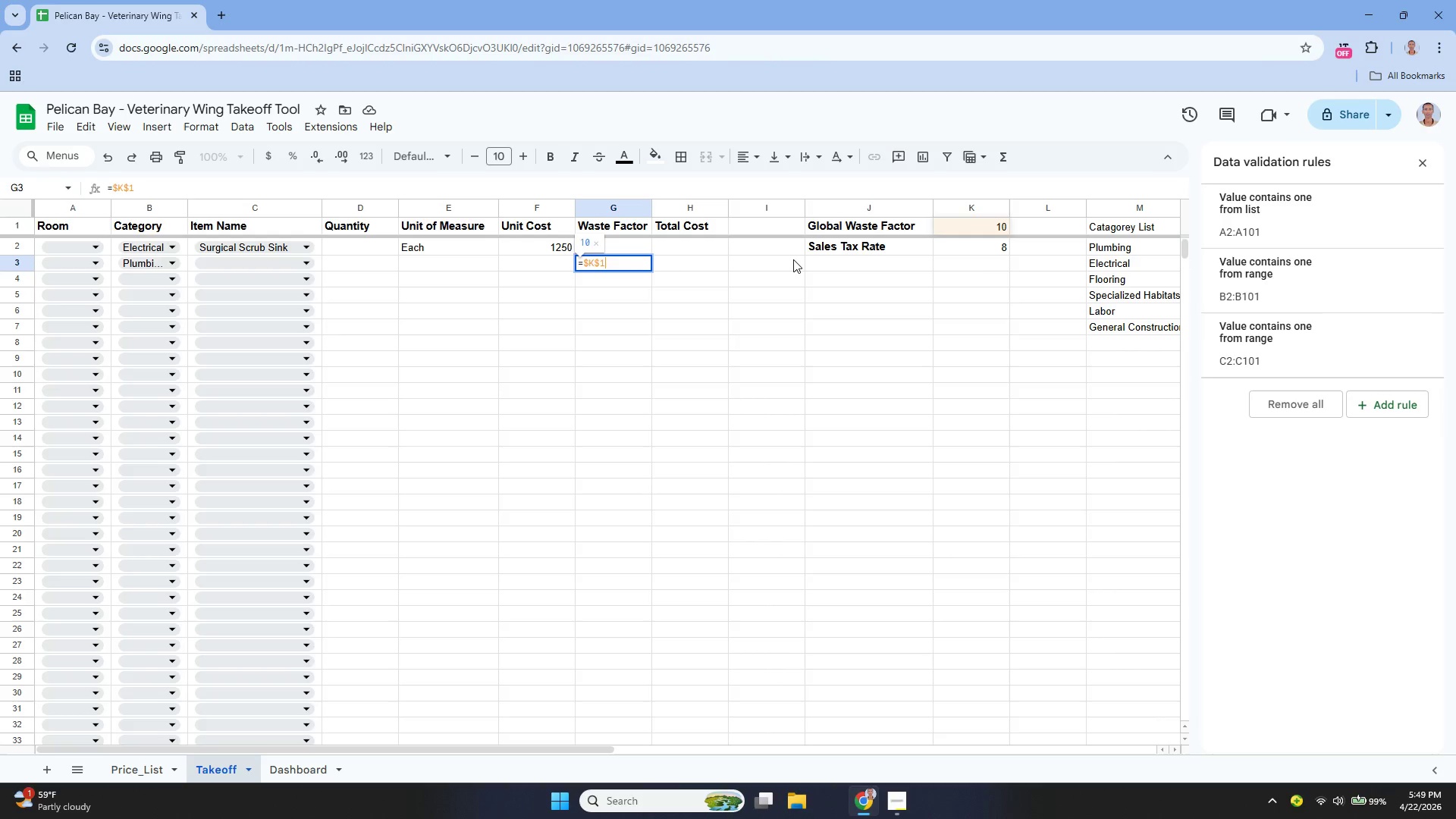 
key(Enter)
 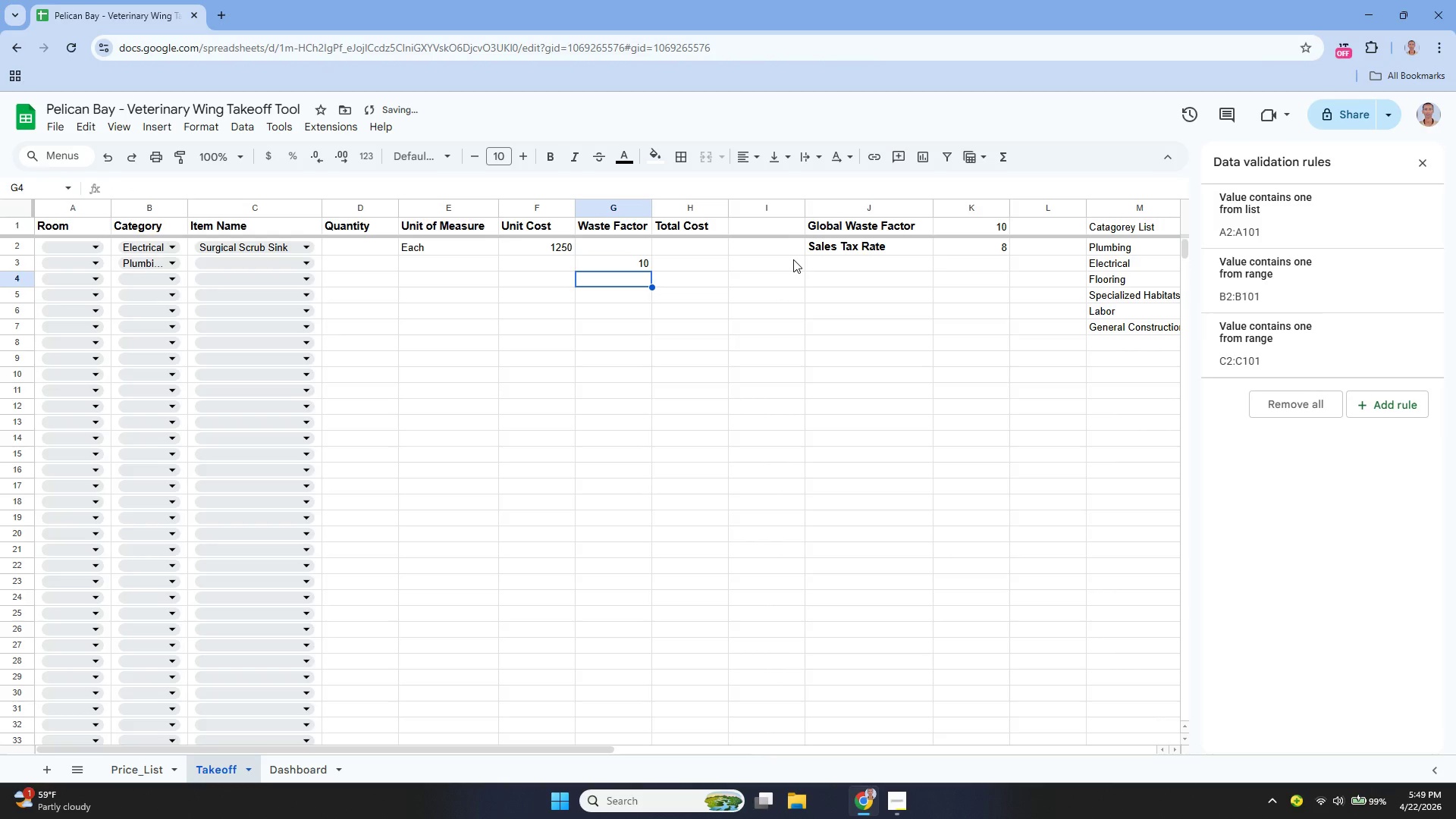 
key(Control+ControlLeft)
 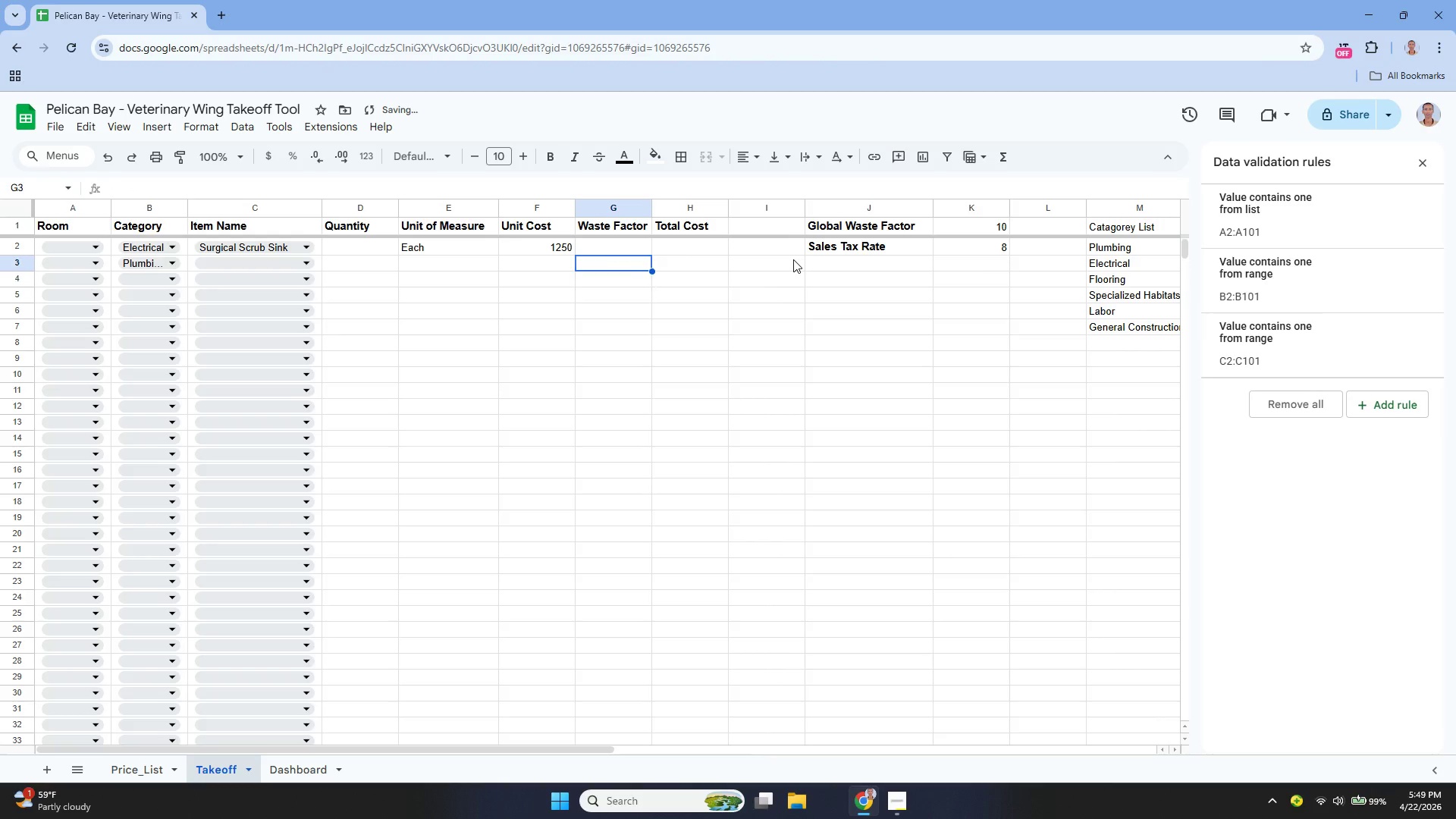 
key(Control+Z)
 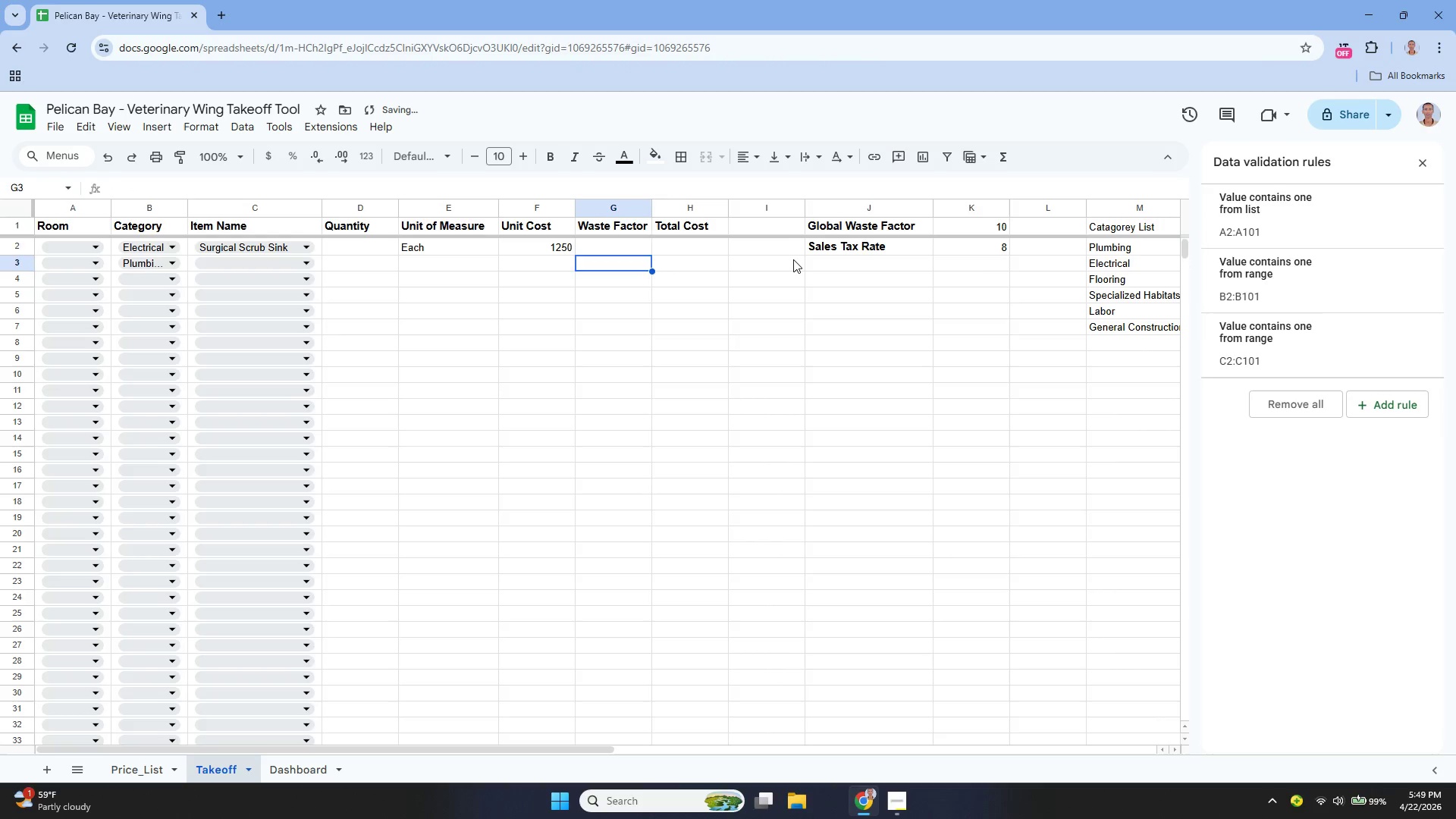 
key(ArrowUp)
 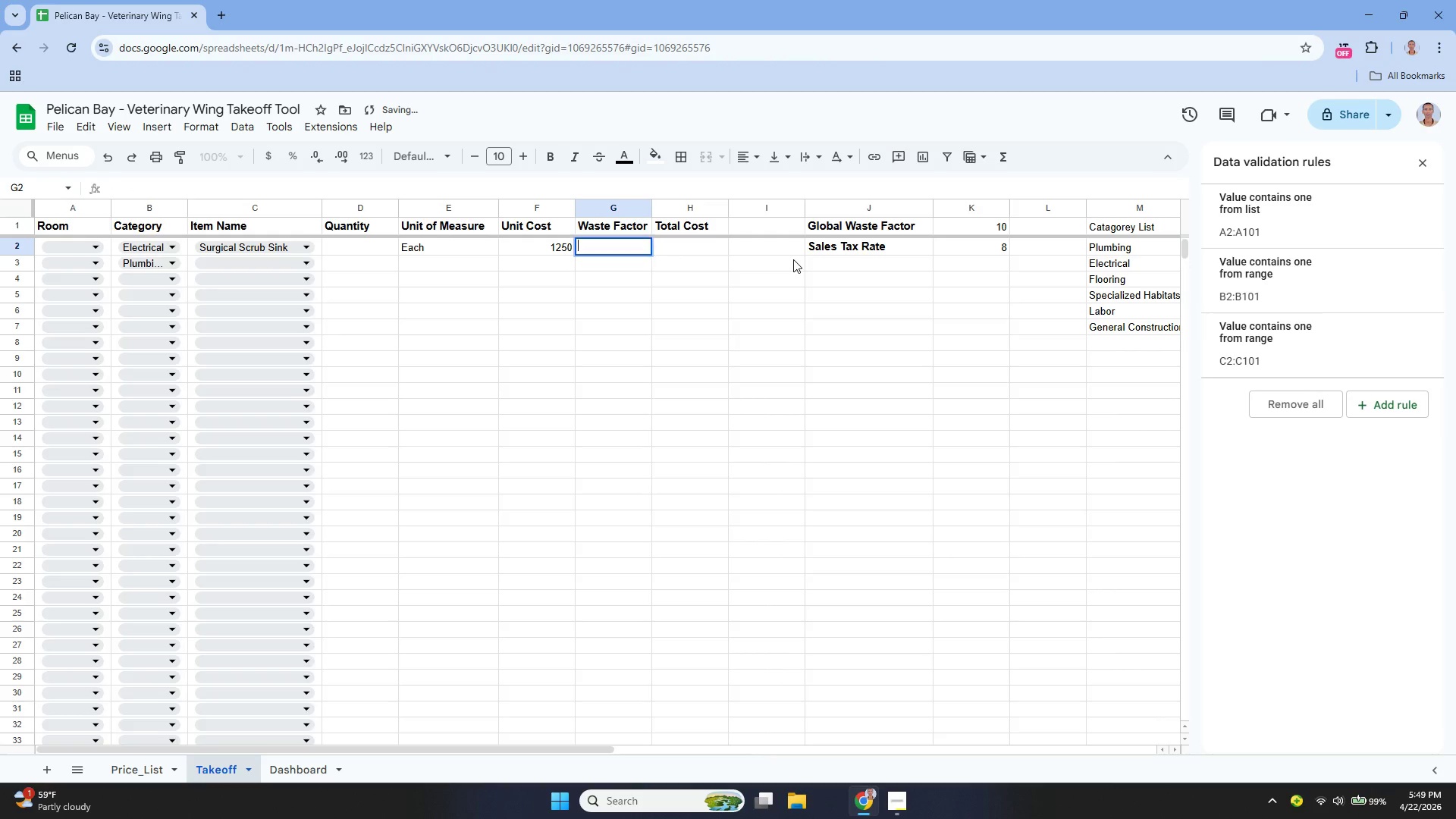 
key(Enter)
 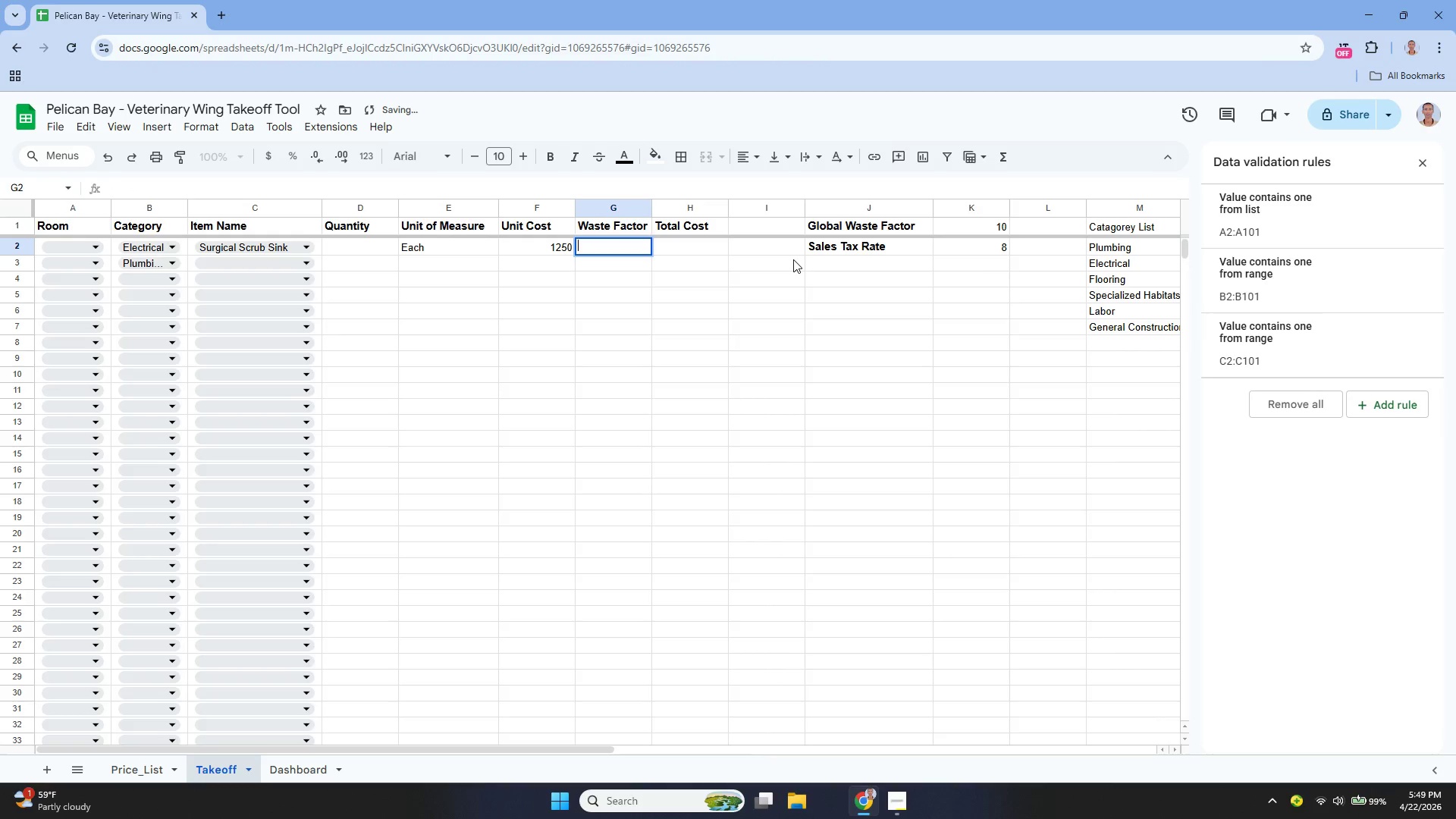 
hold_key(key=ShiftLeft, duration=0.55)
 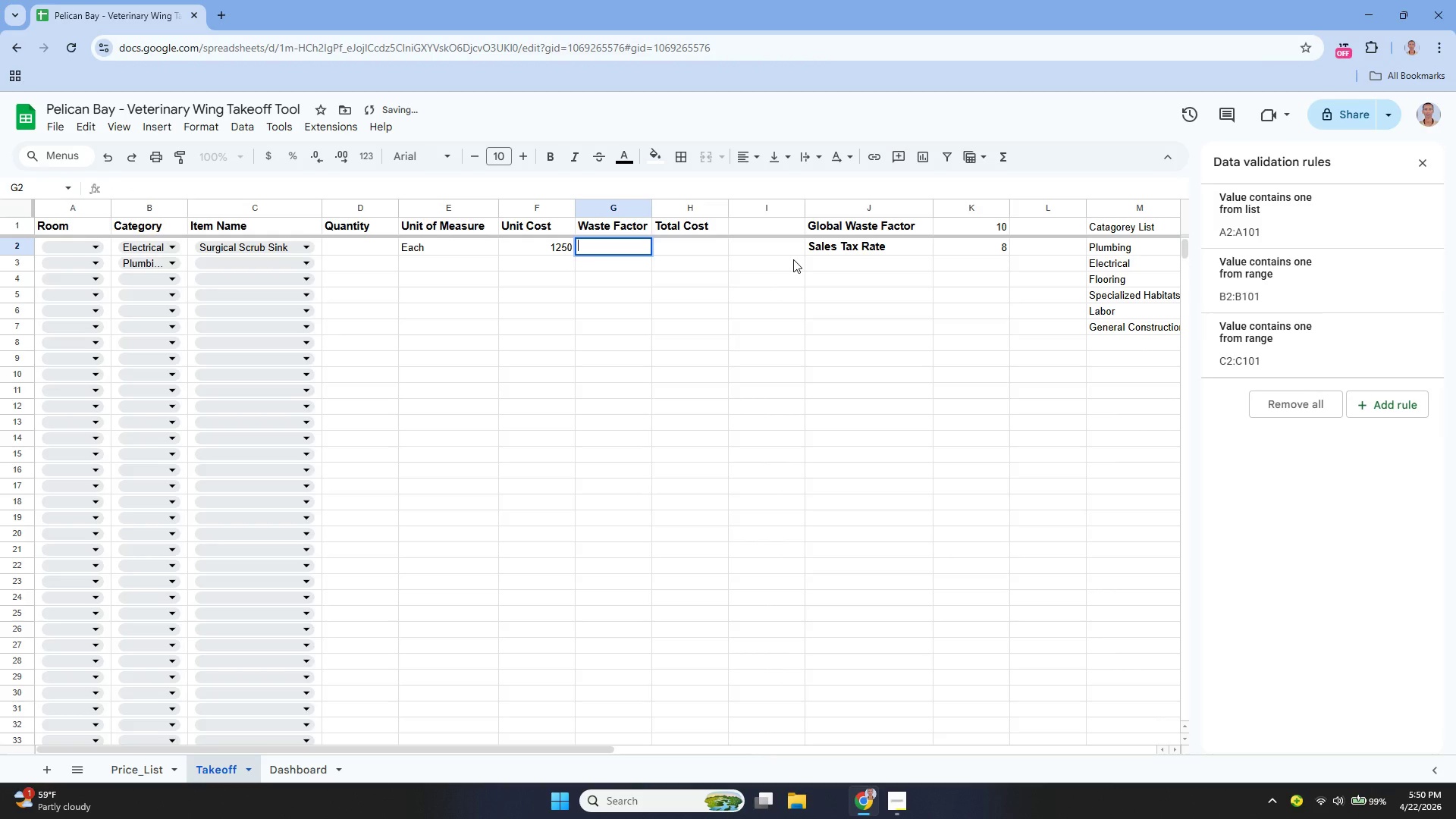 
type($K!)
key(Backspace)
type($1)
 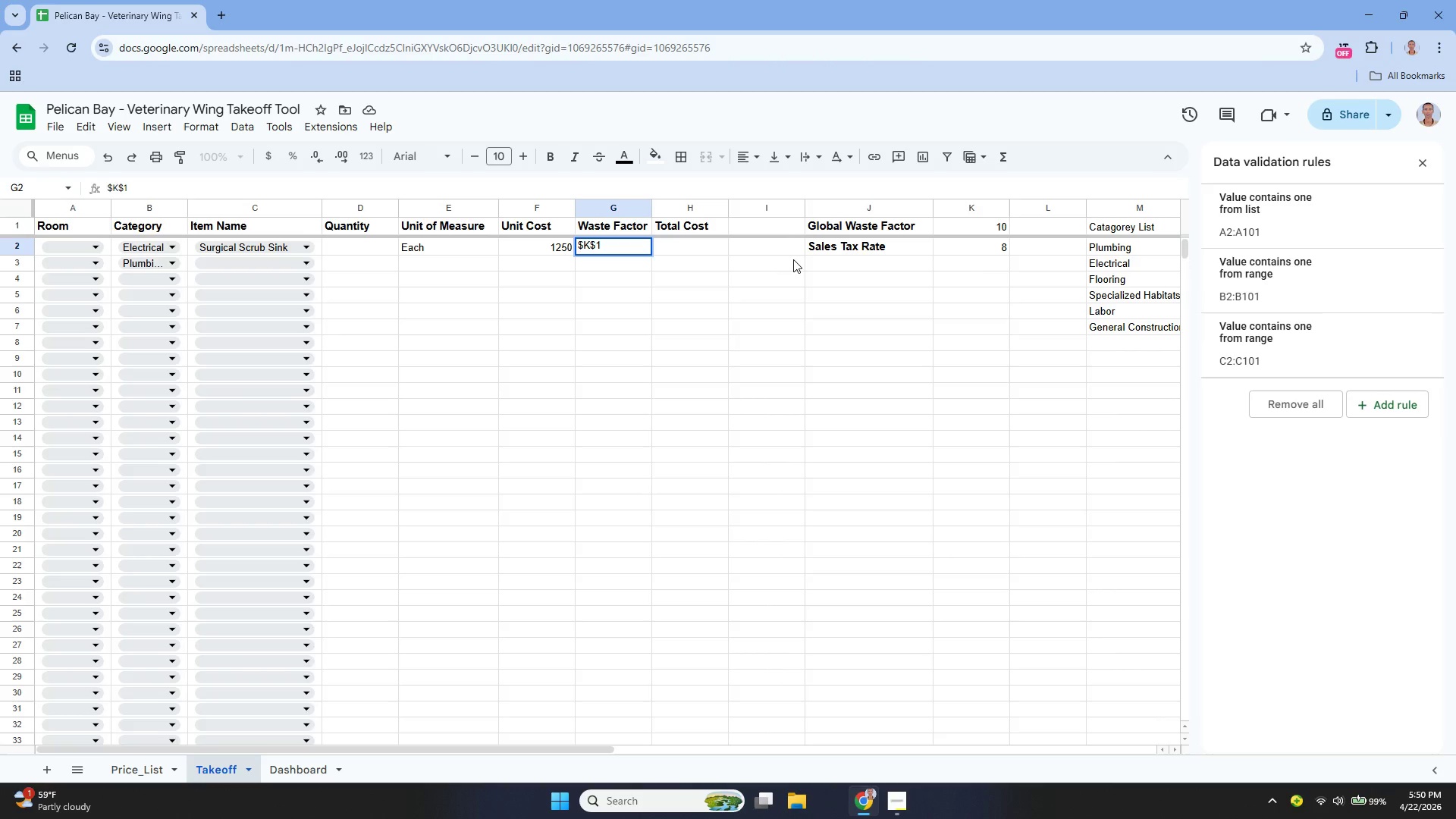 
key(ArrowUp)
 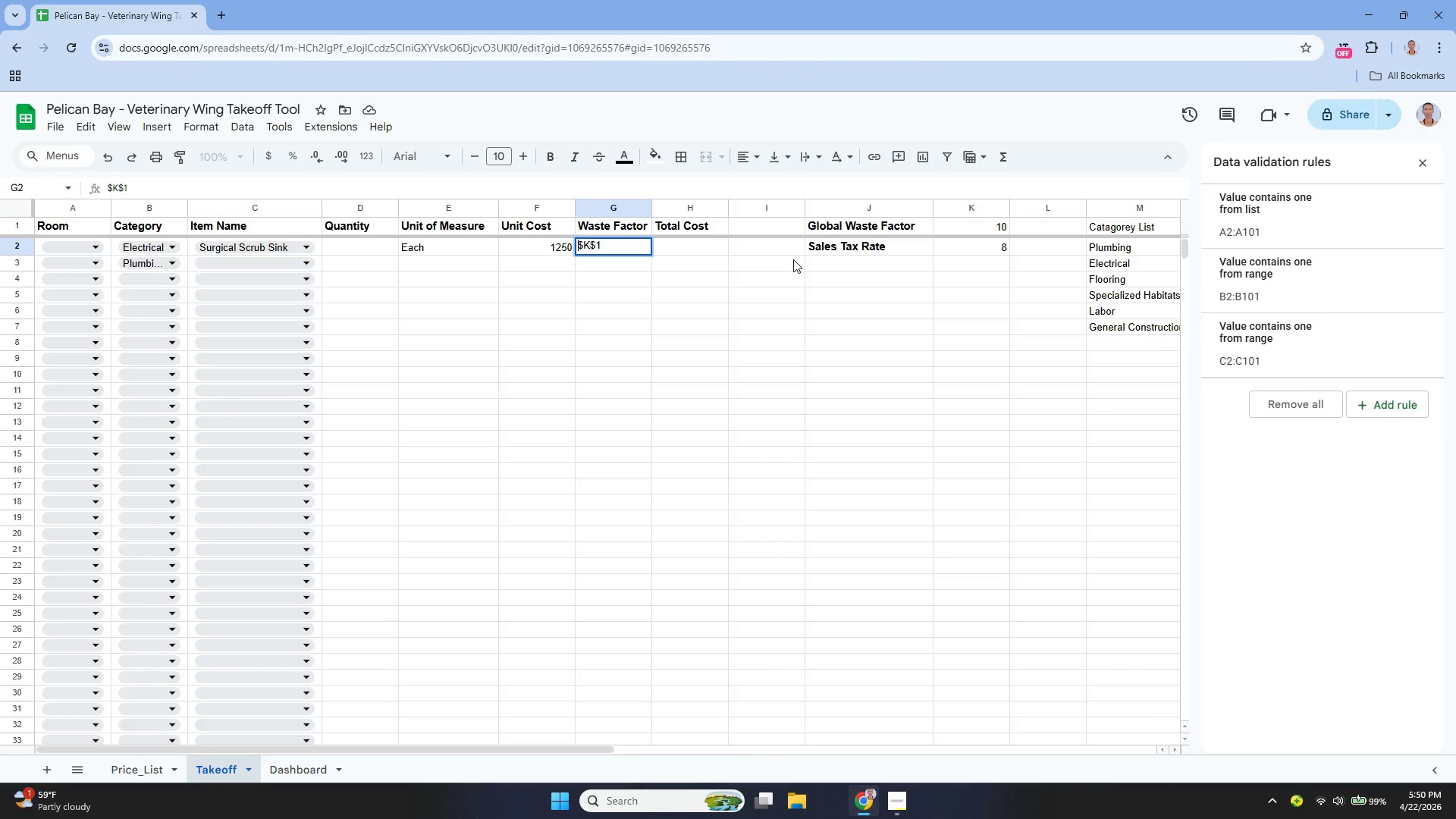 
key(Equal)
 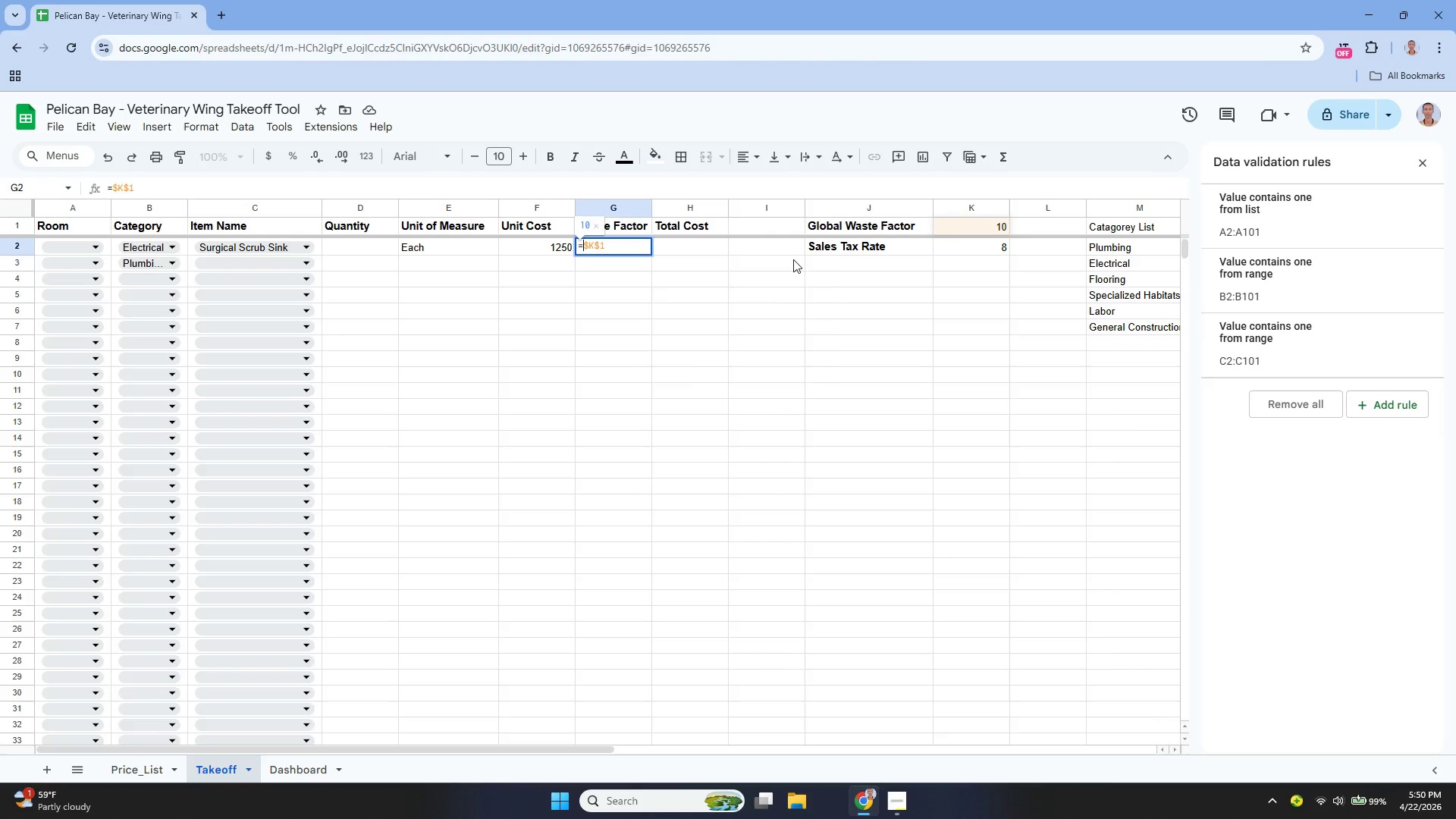 
key(Enter)
 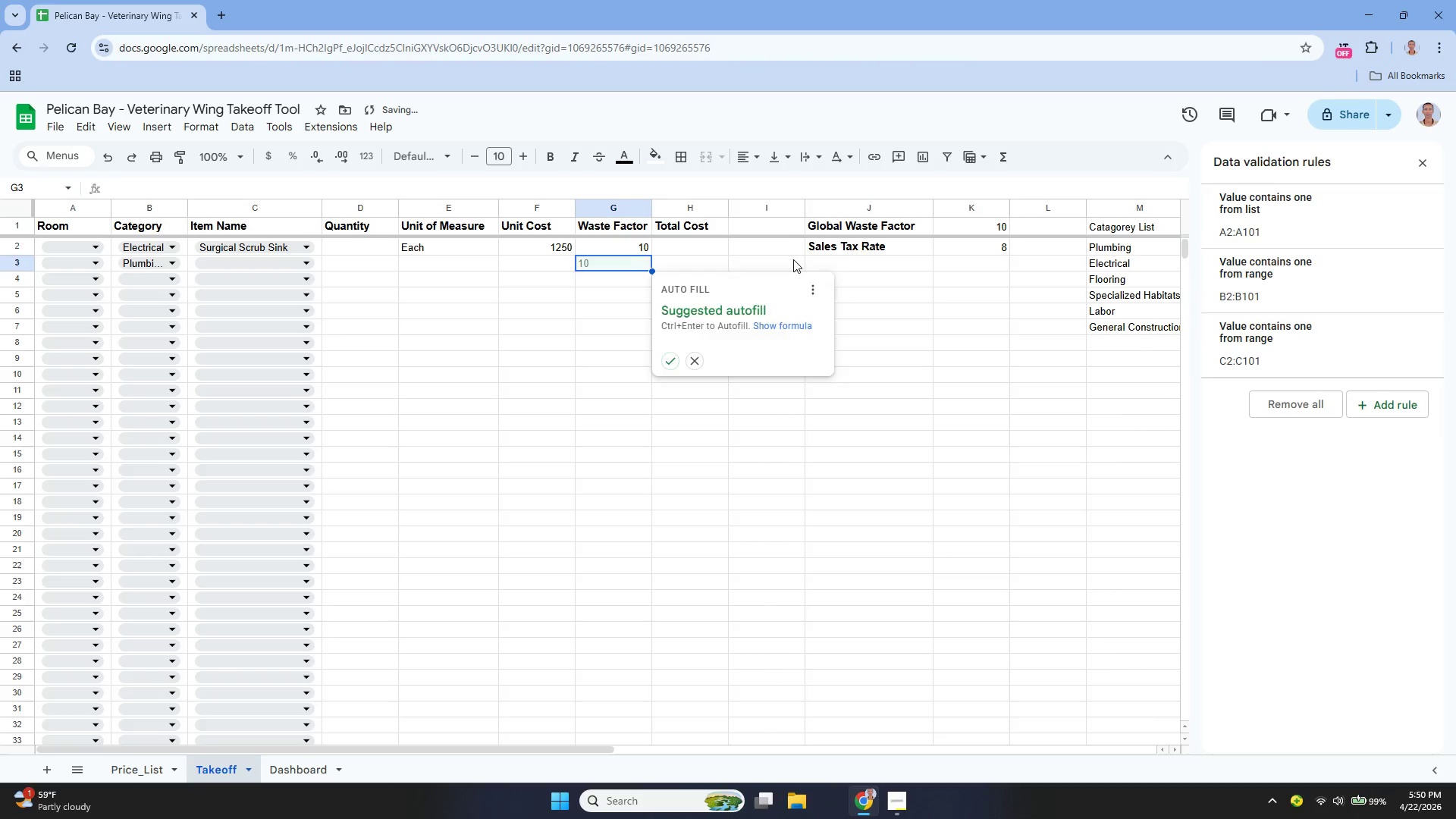 
key(ArrowUp)
 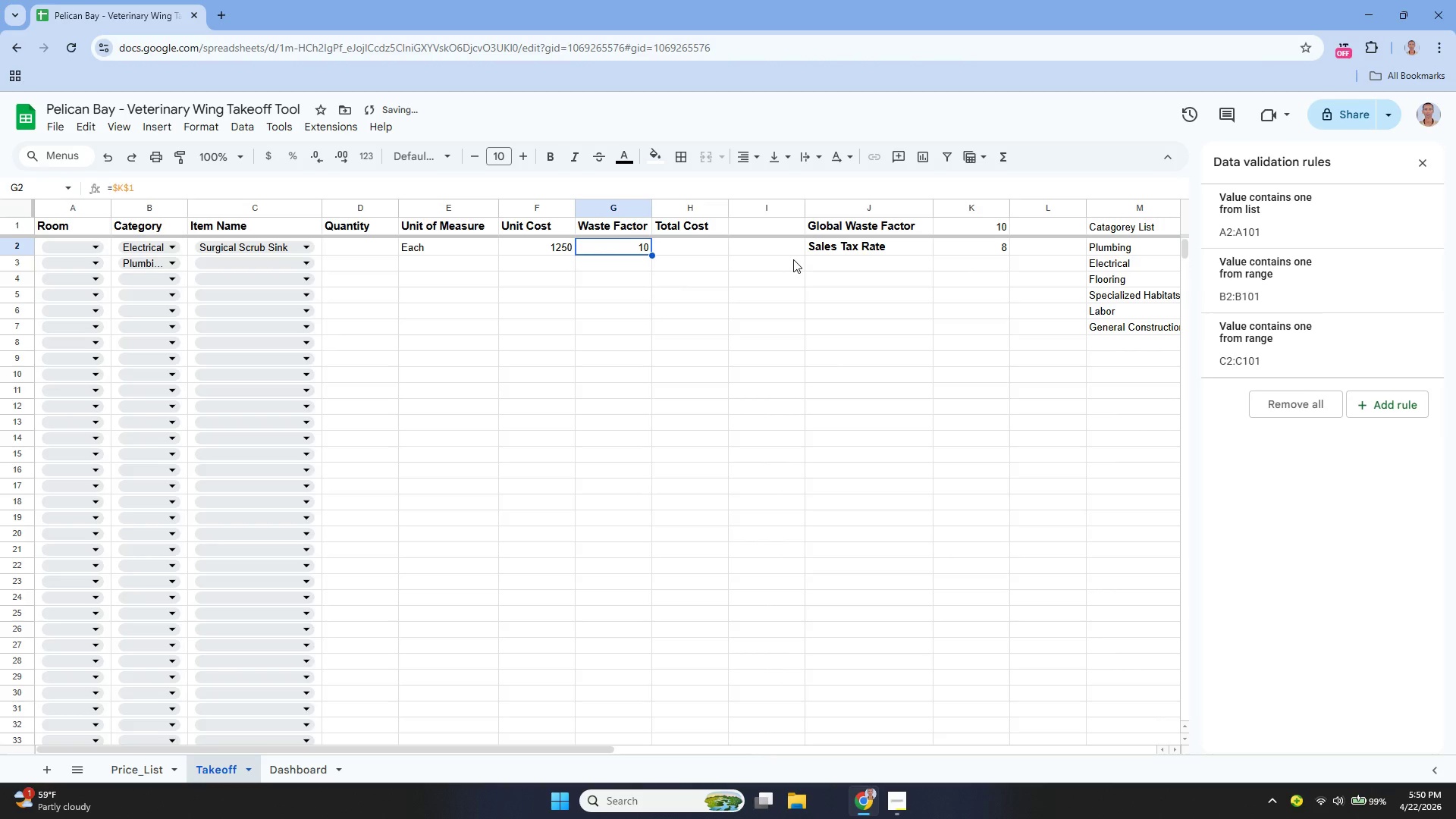 
key(ArrowDown)
 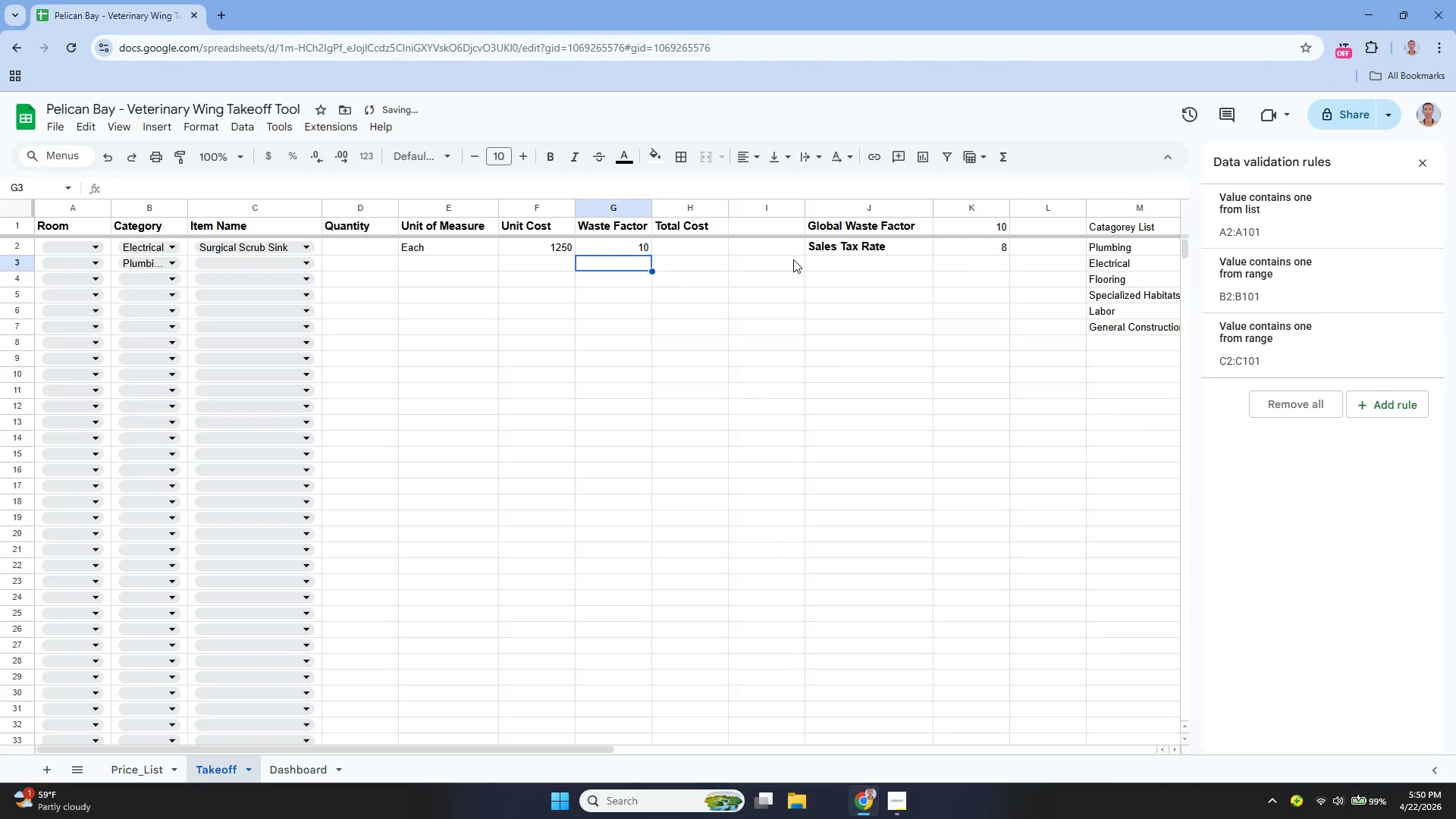 
key(ArrowUp)
 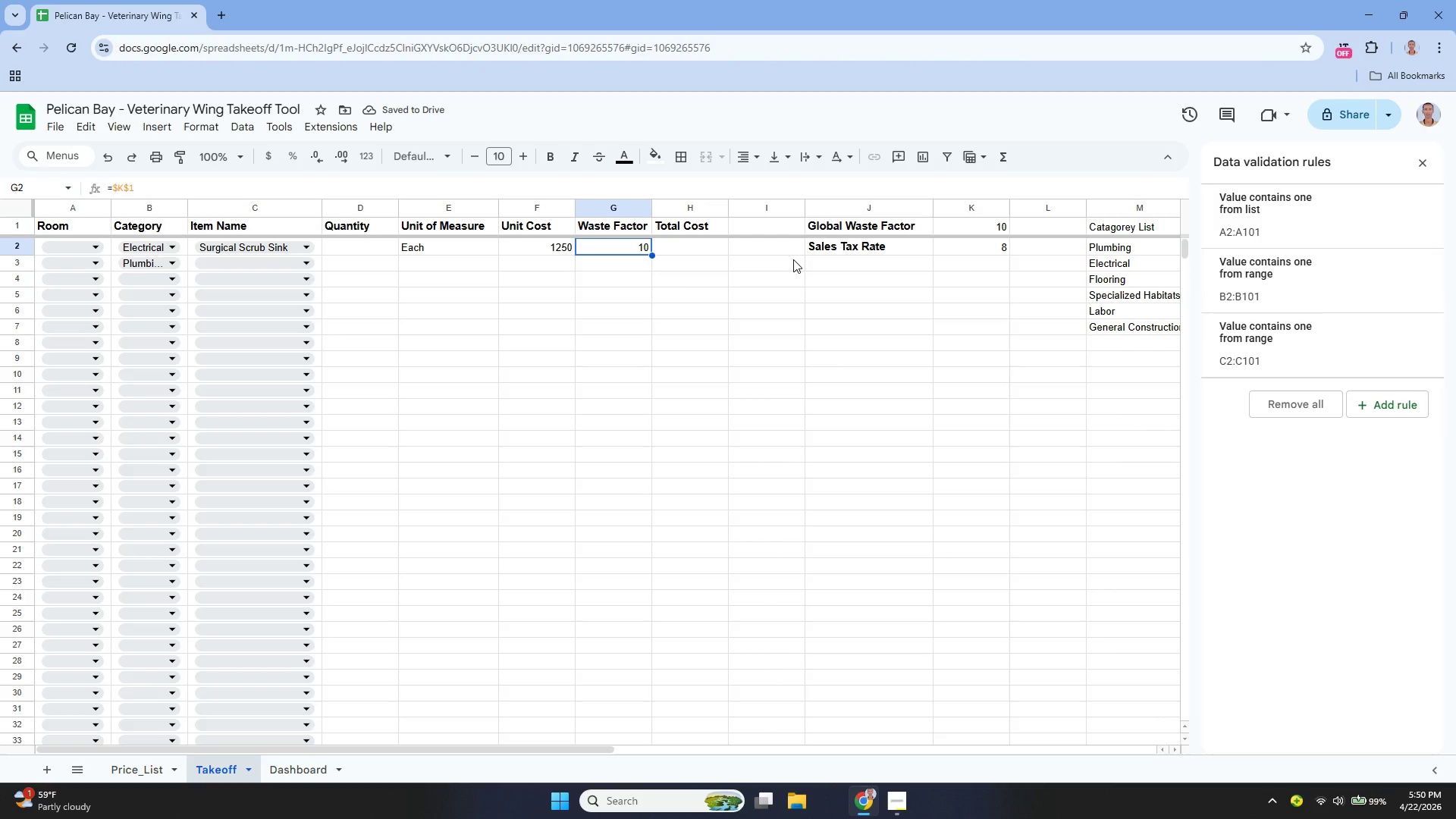 
key(ArrowRight)
 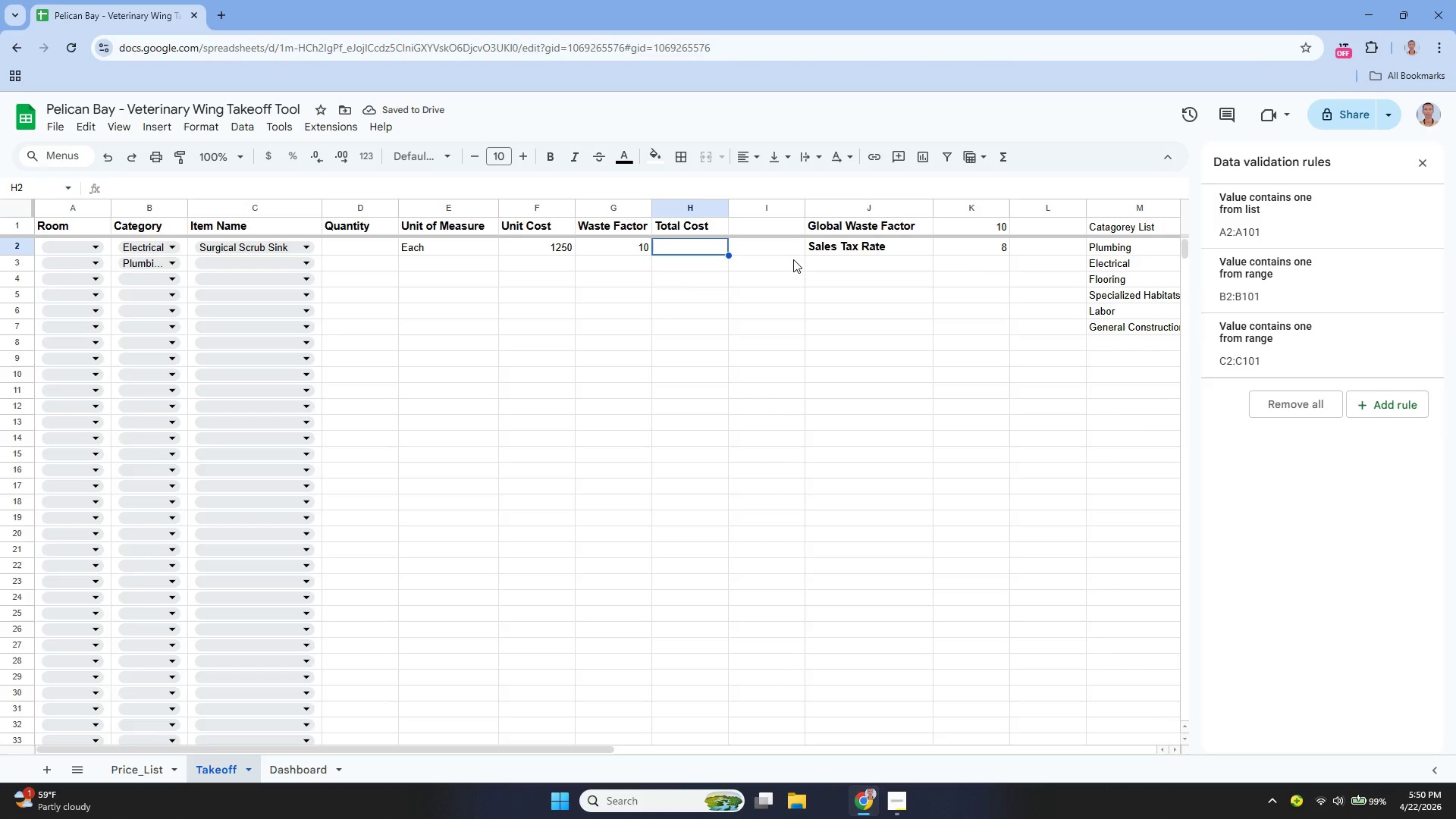 
key(Enter)
 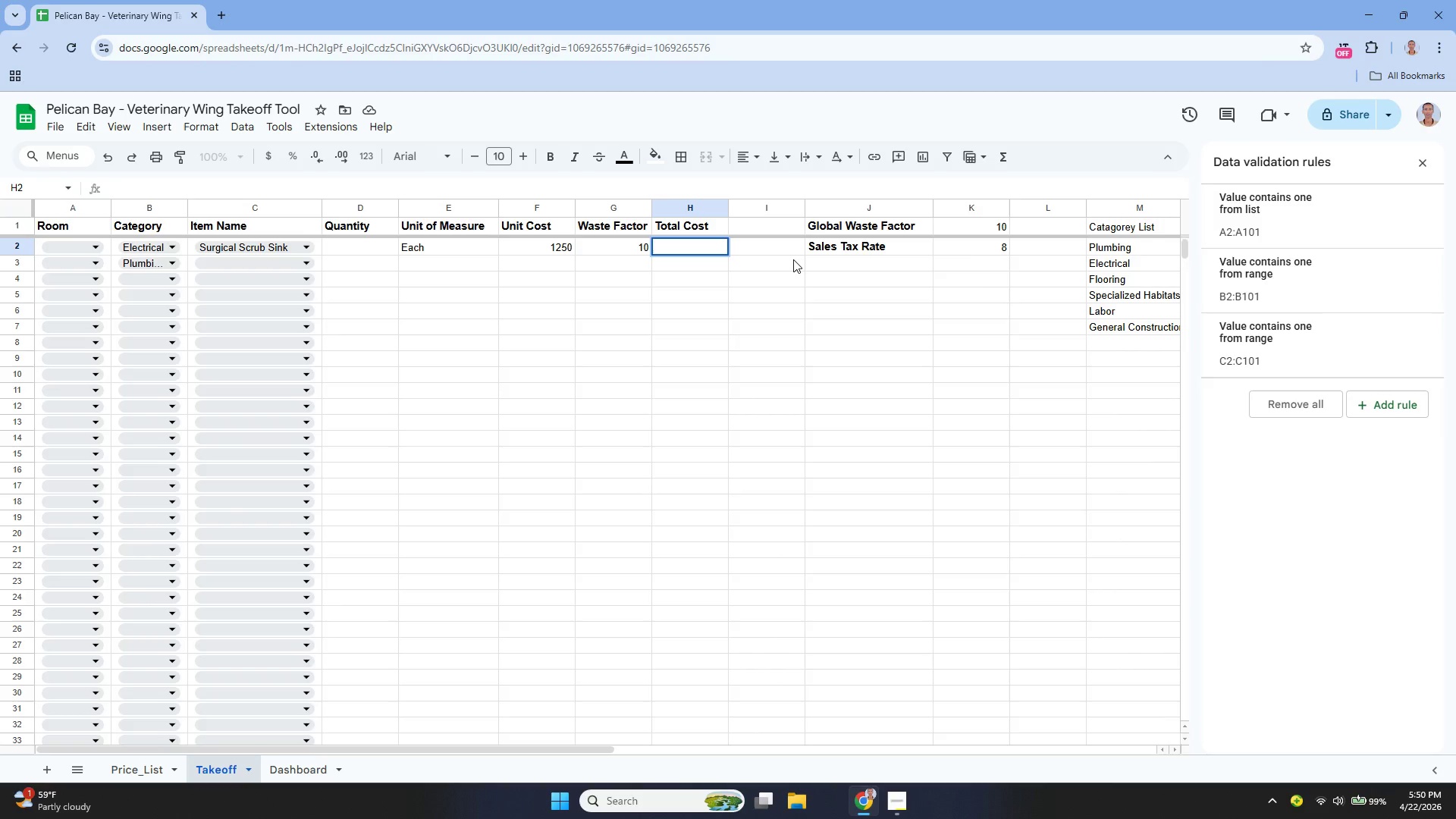 
wait(19.59)
 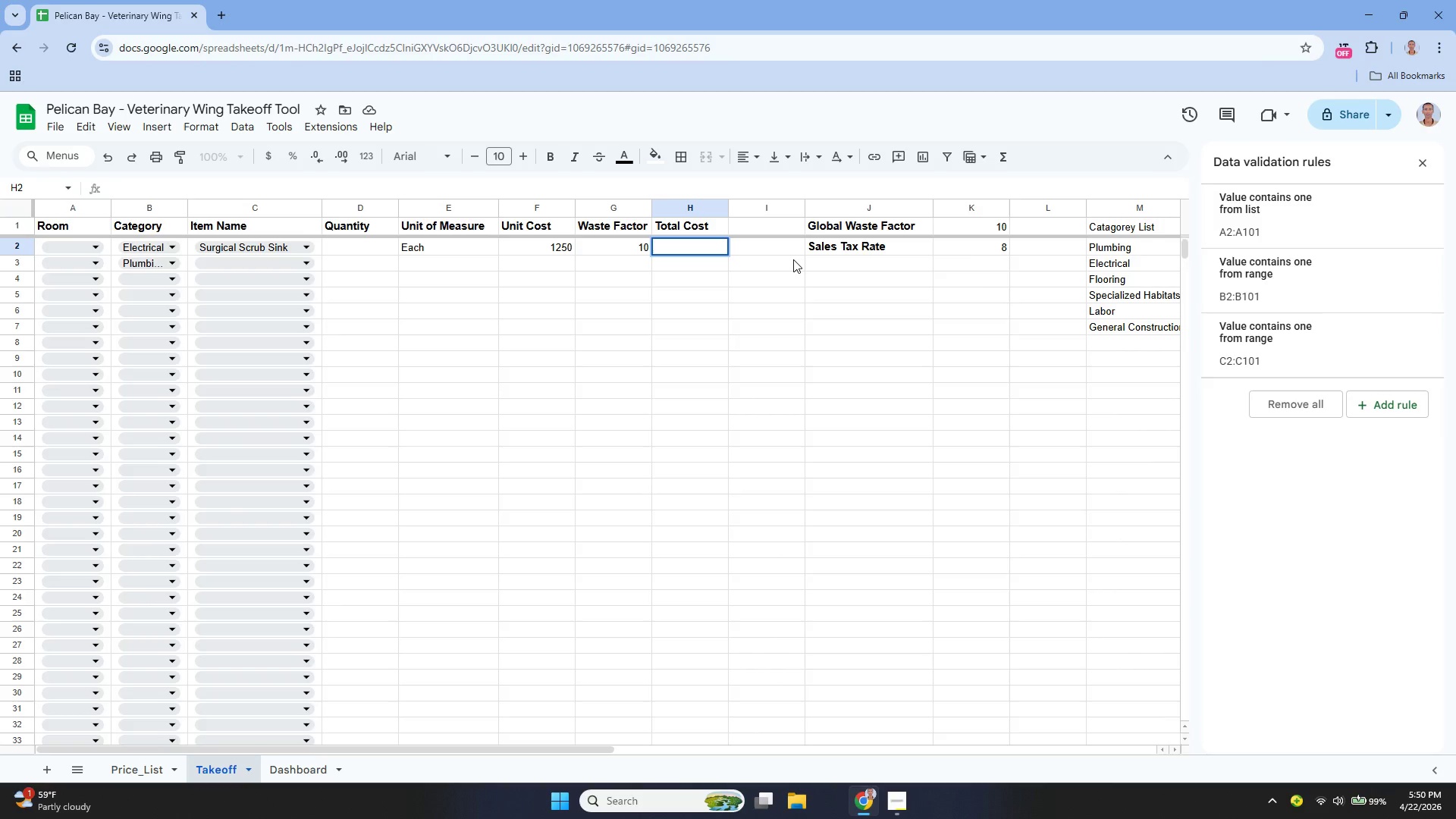 
double_click([1012, 253])
 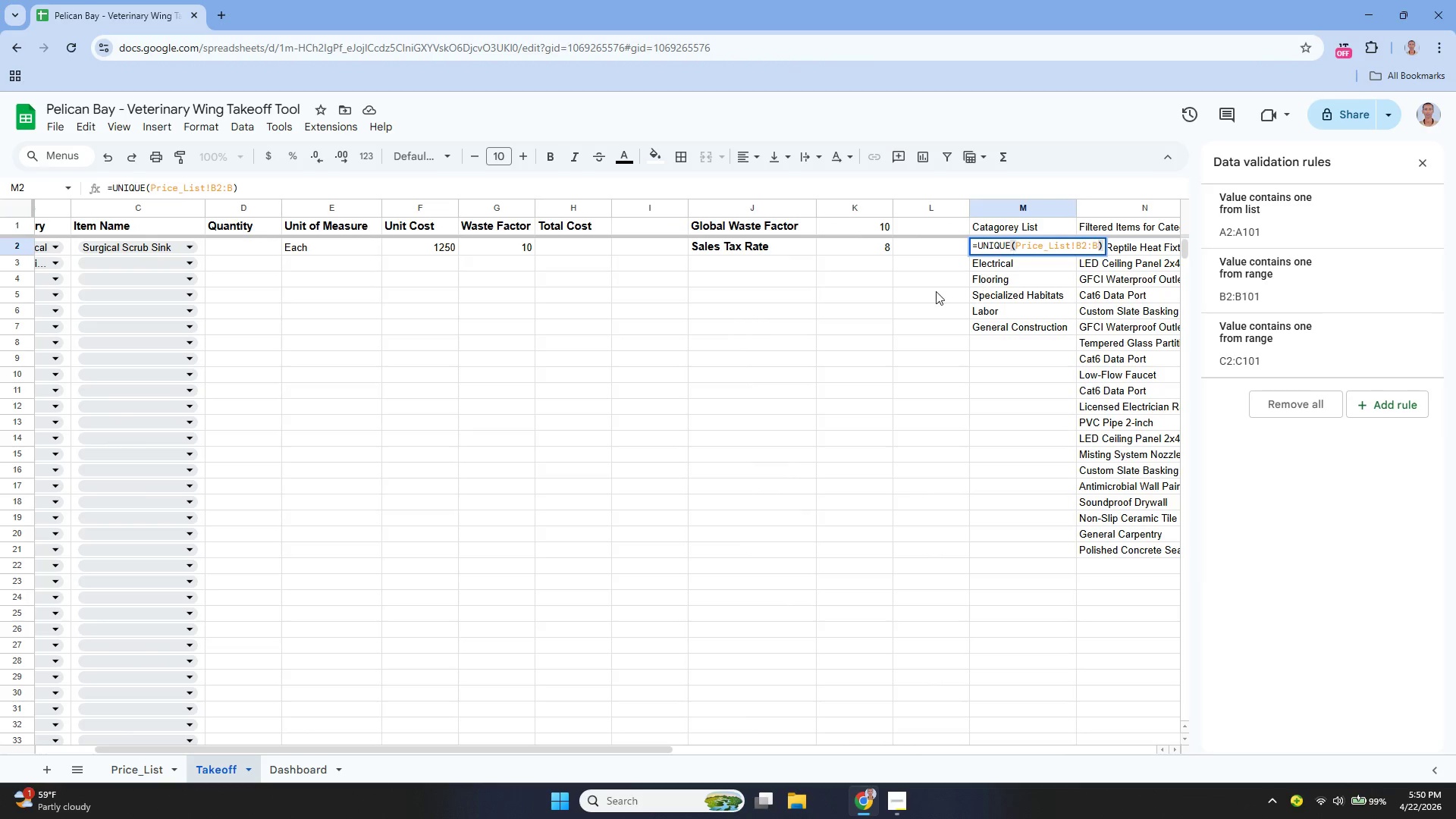 
left_click([935, 291])
 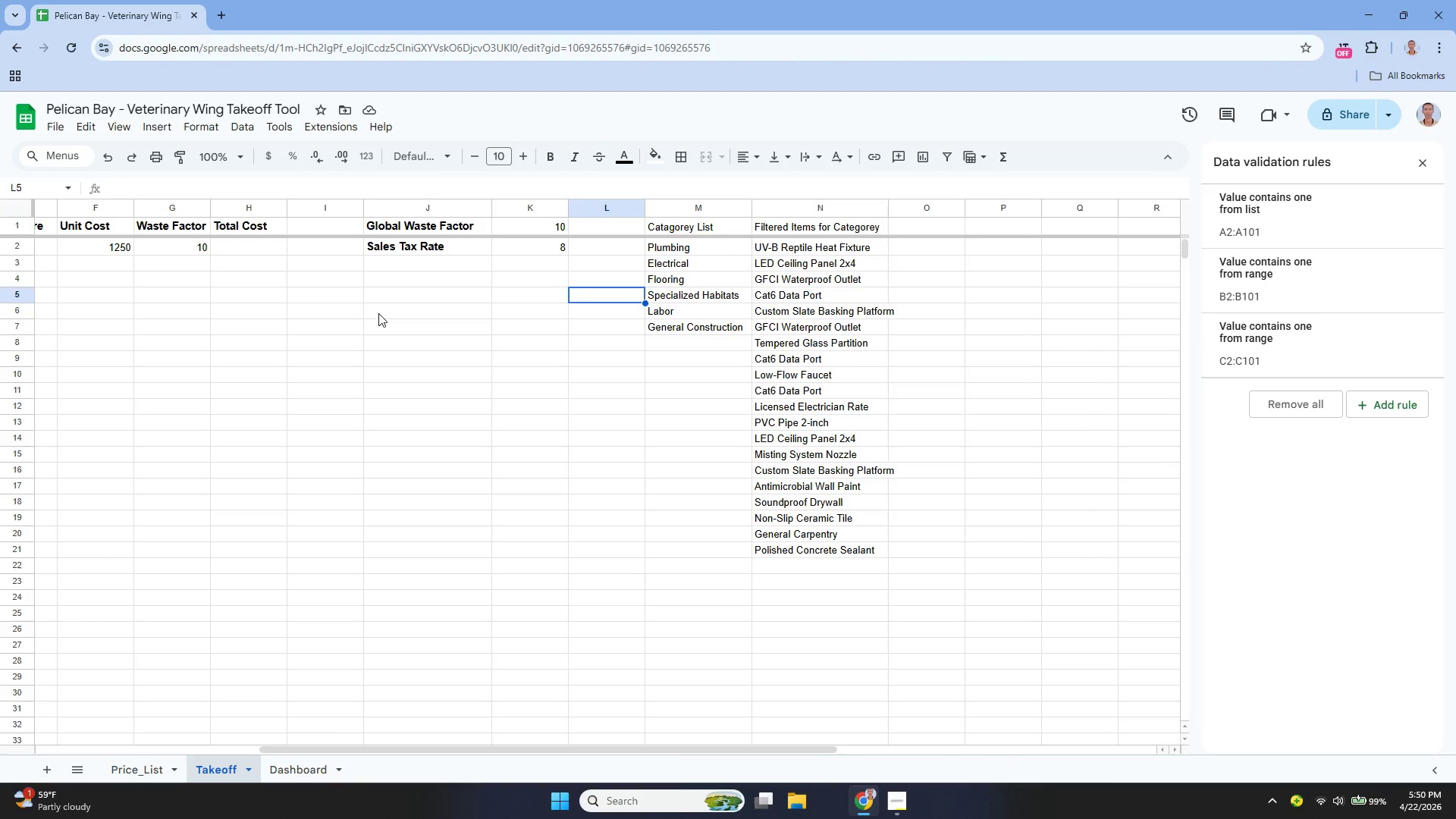 
wait(5.22)
 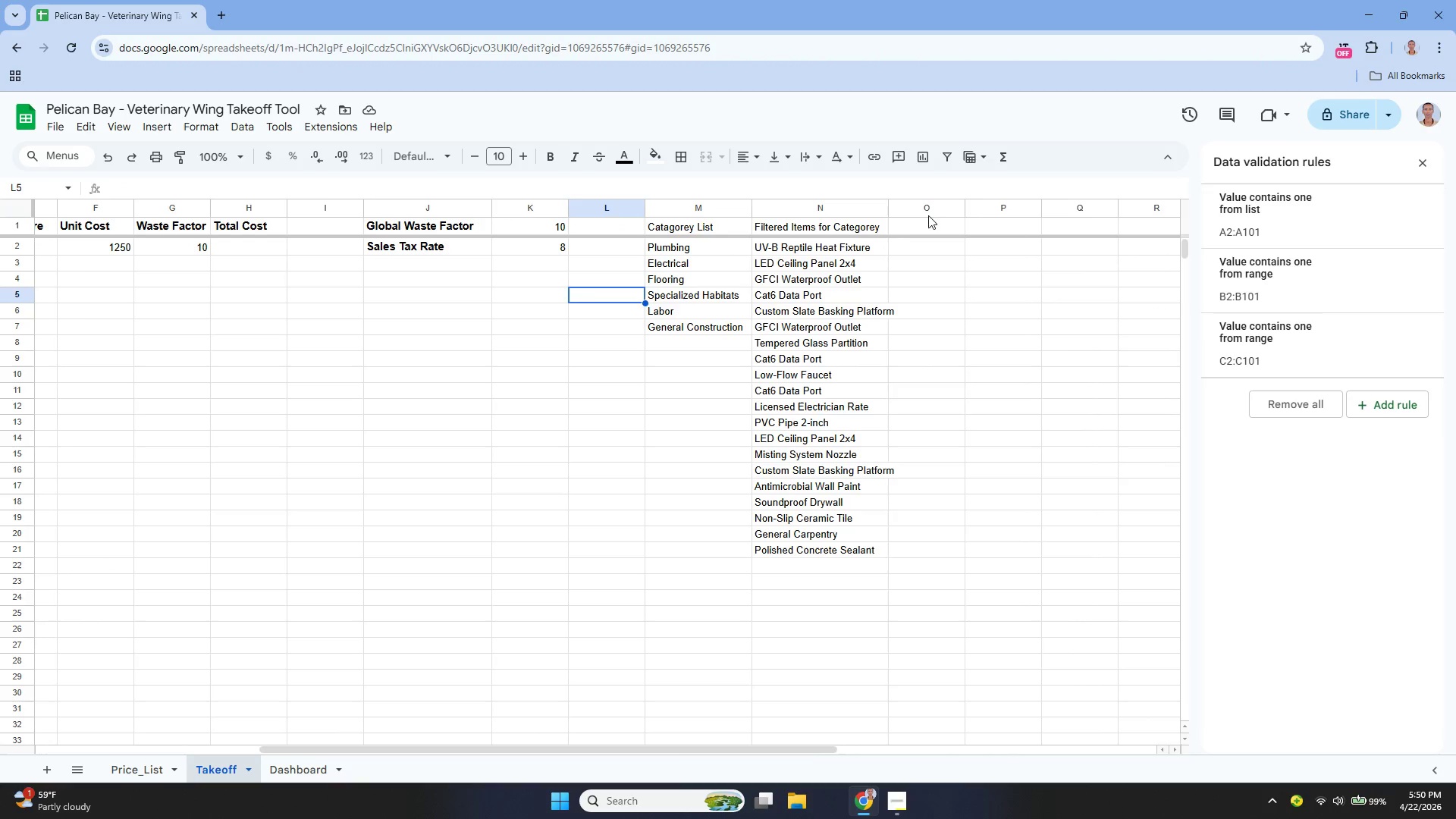 
left_click([338, 224])
 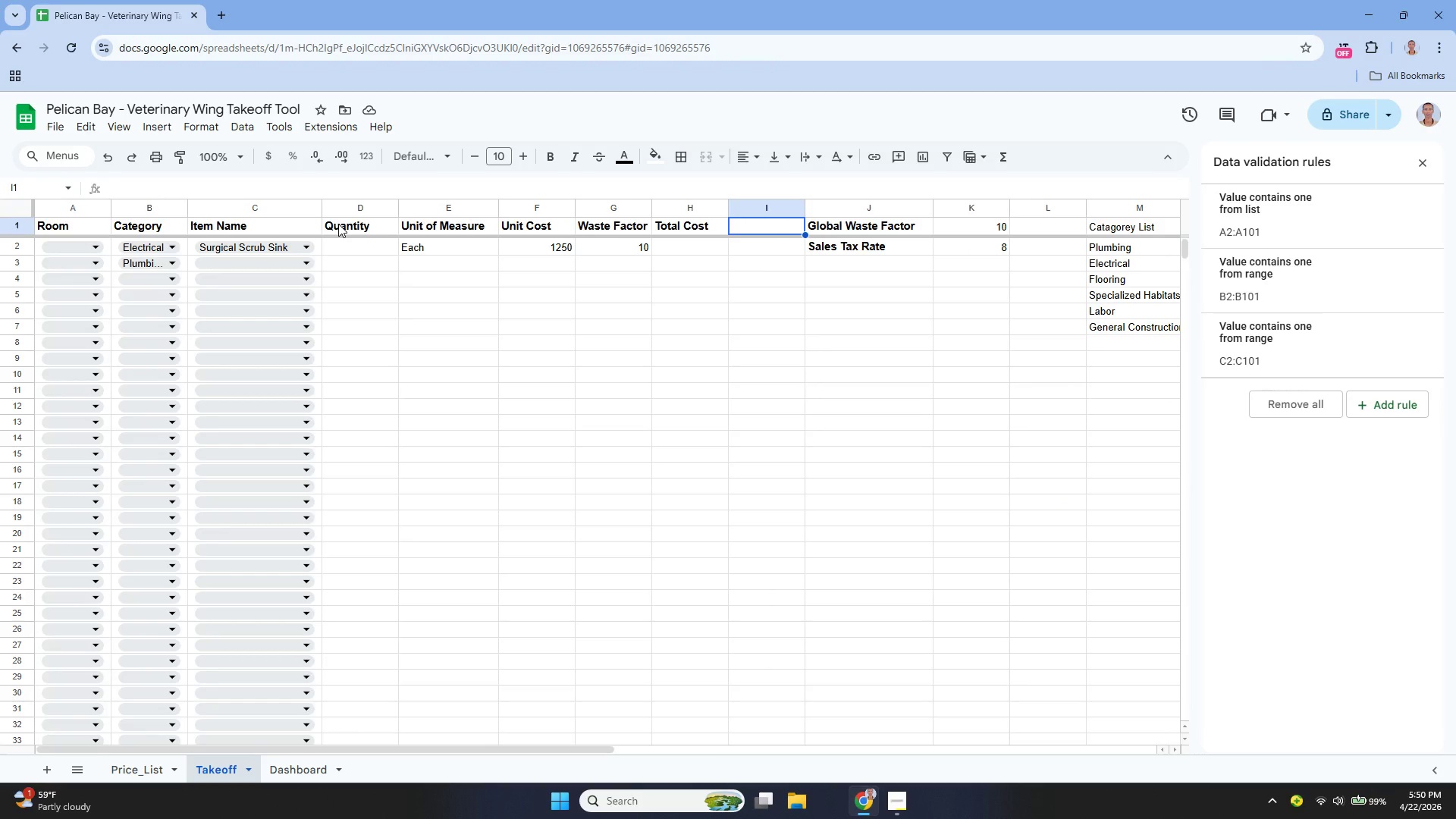 
wait(5.16)
 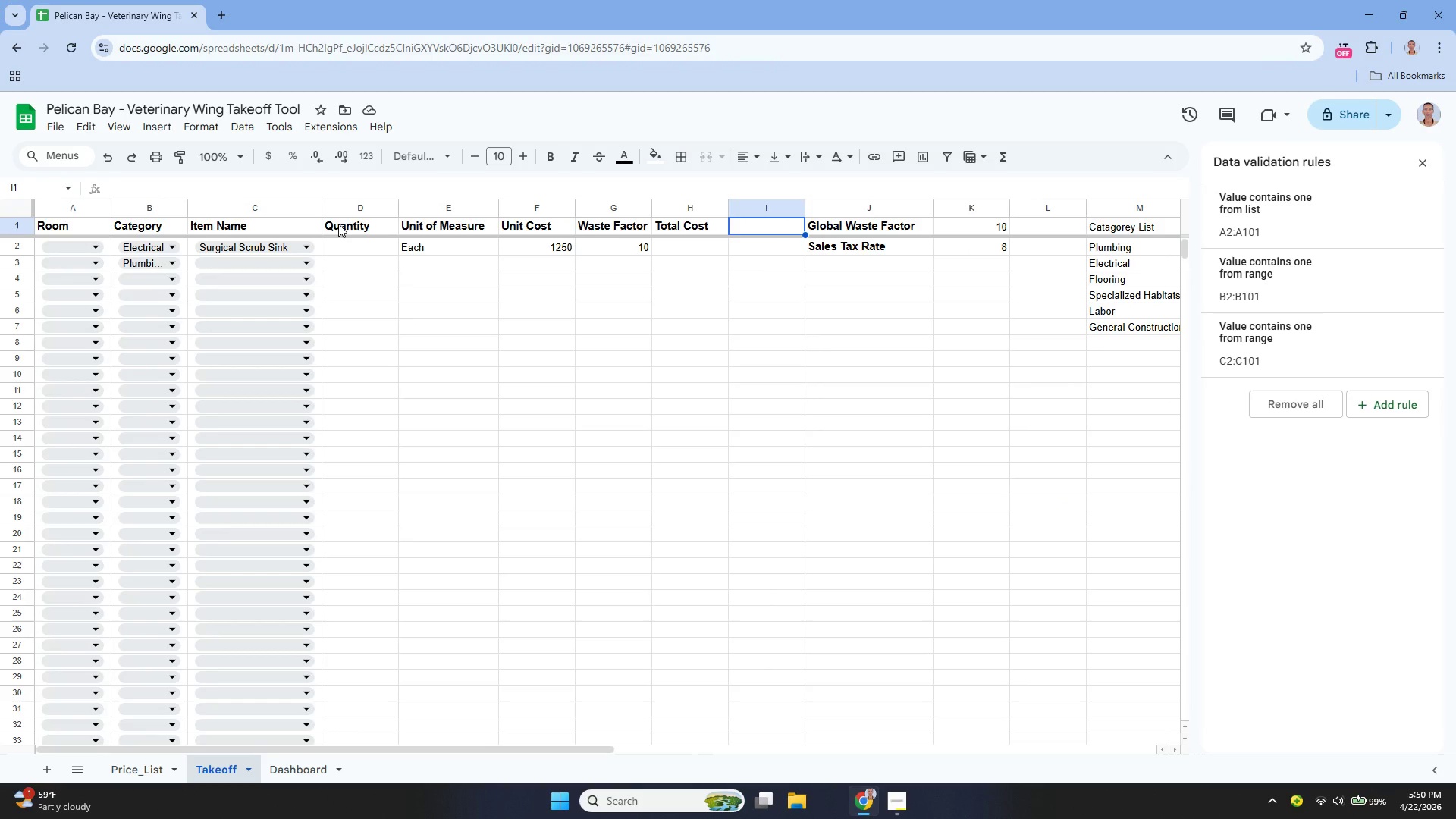 
type(OS )
key(Backspace)
key(Backspace)
key(Backspace)
type(IS )
key(Backspace)
key(Backspace)
key(Backspace)
type(s )
key(Backspace)
key(Backspace)
type(Is LAbor)
 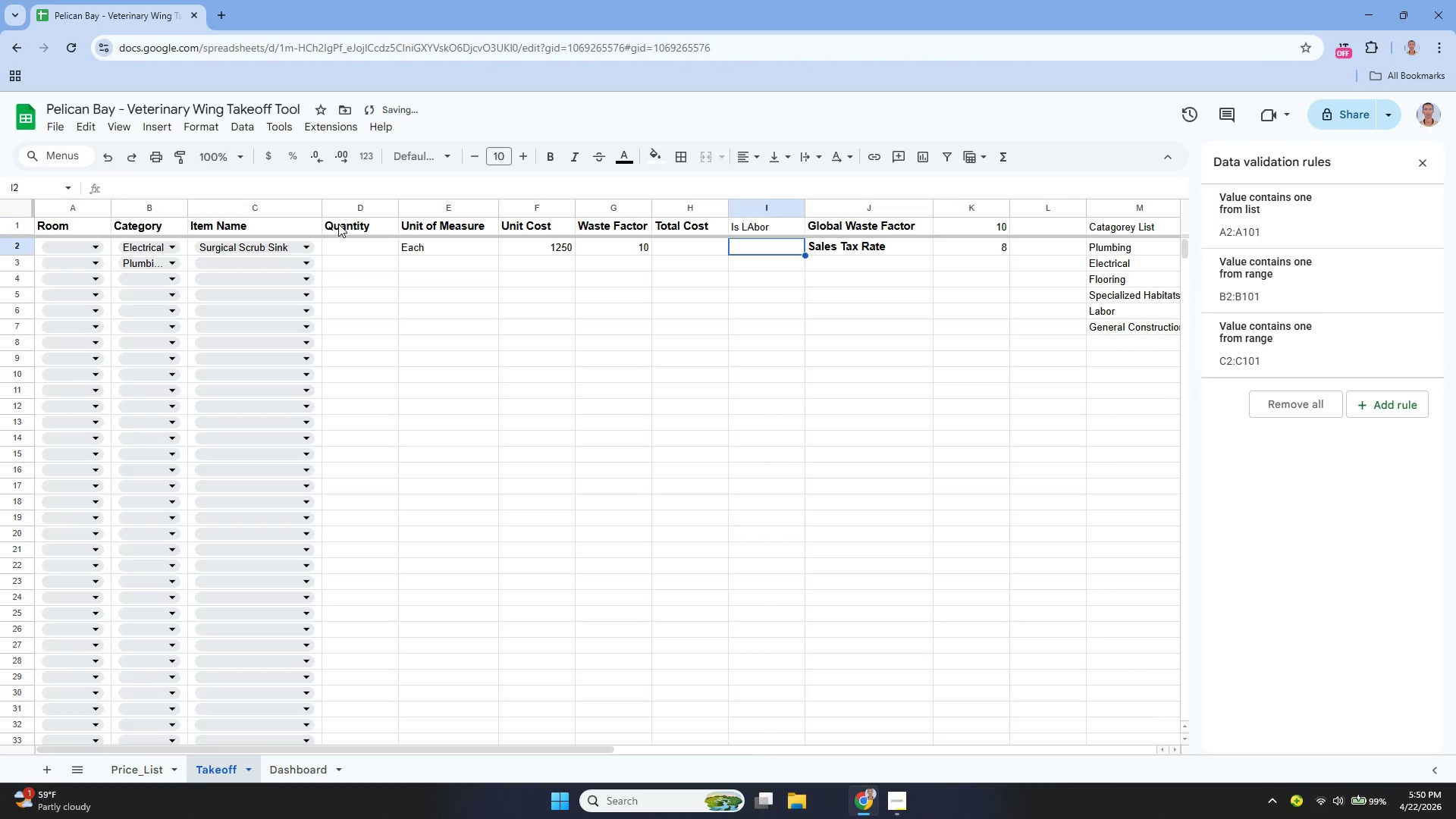 
 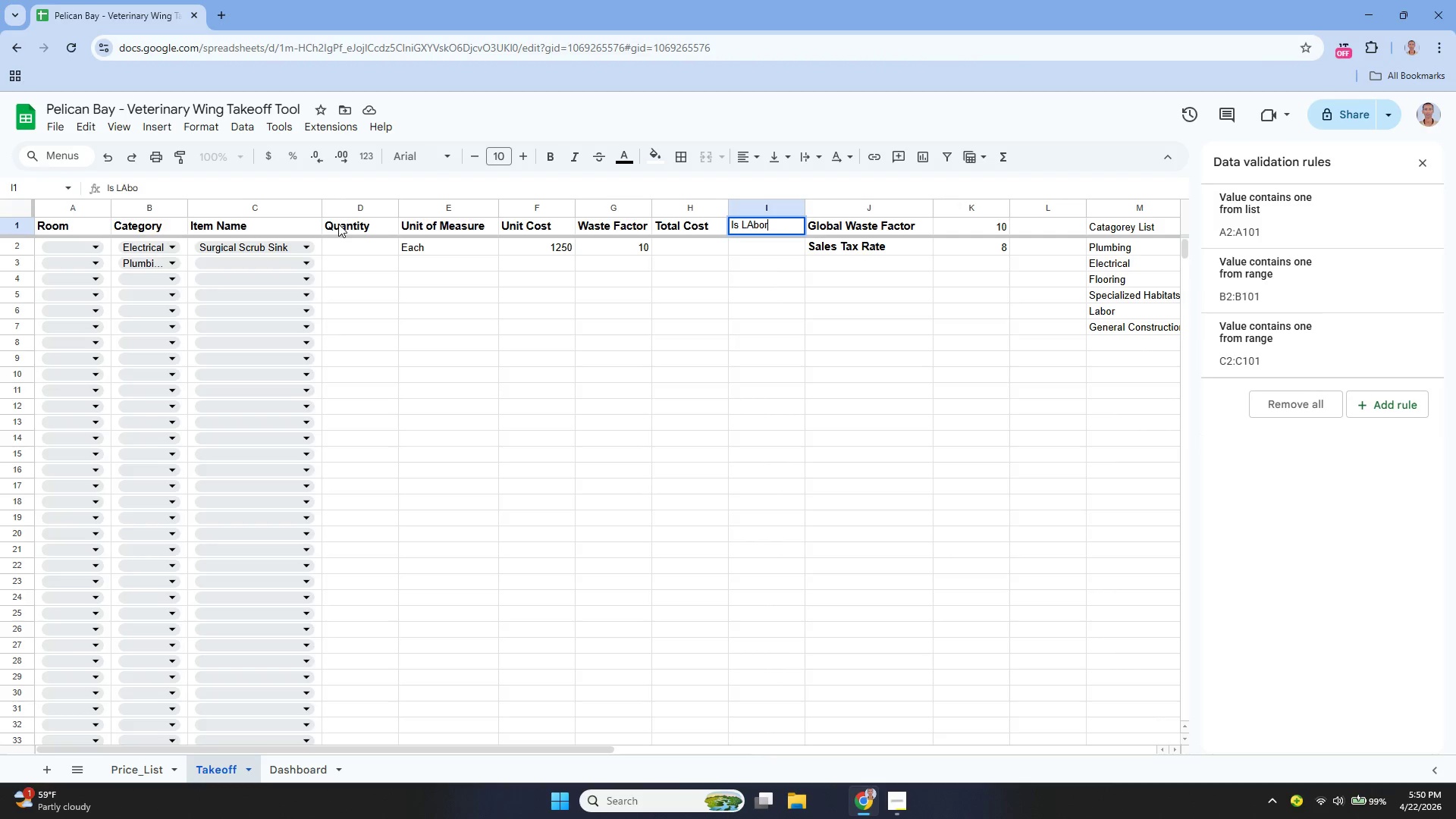 
key(Enter)
 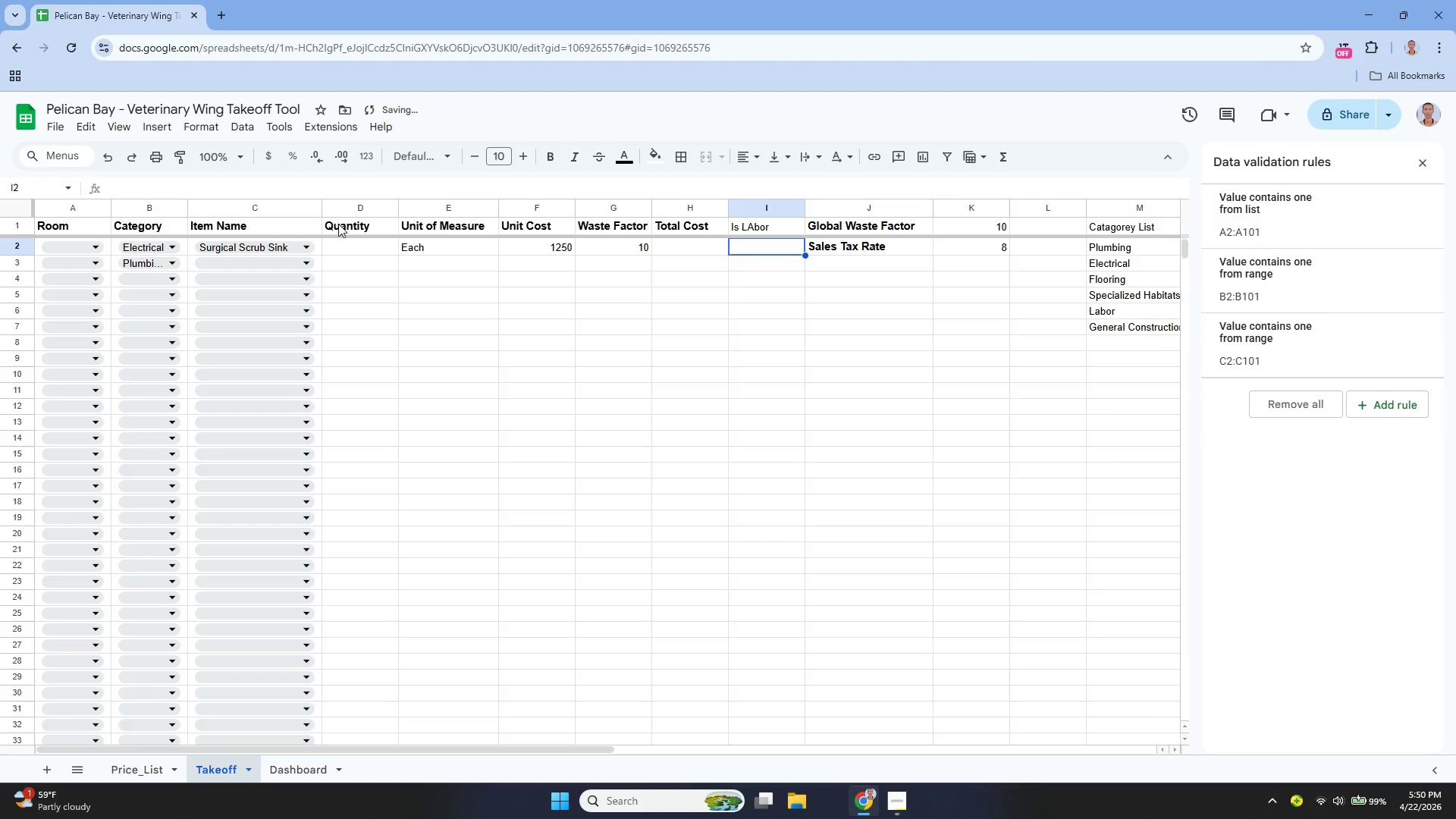 
key(ArrowUp)
 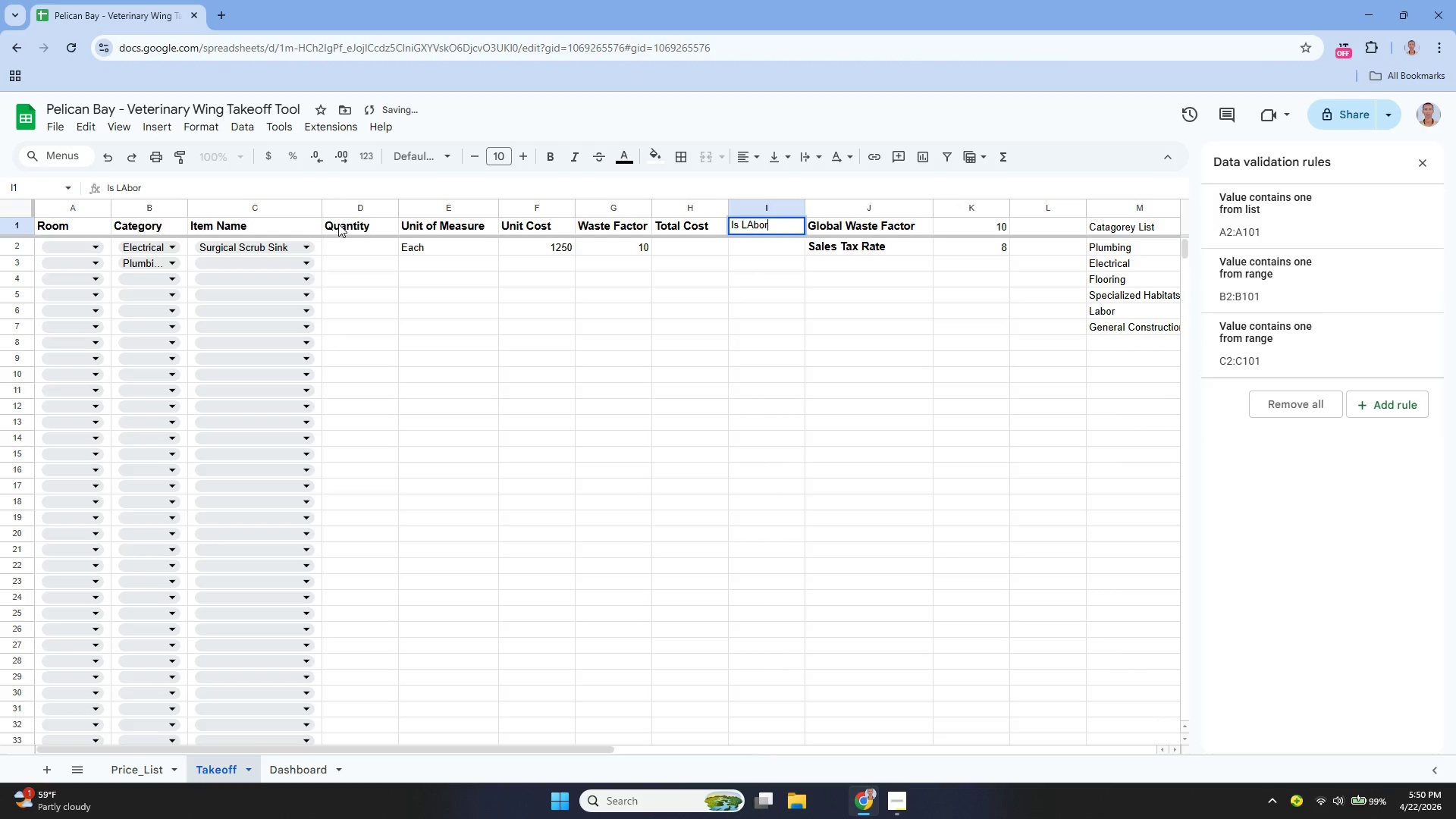 
key(Enter)
 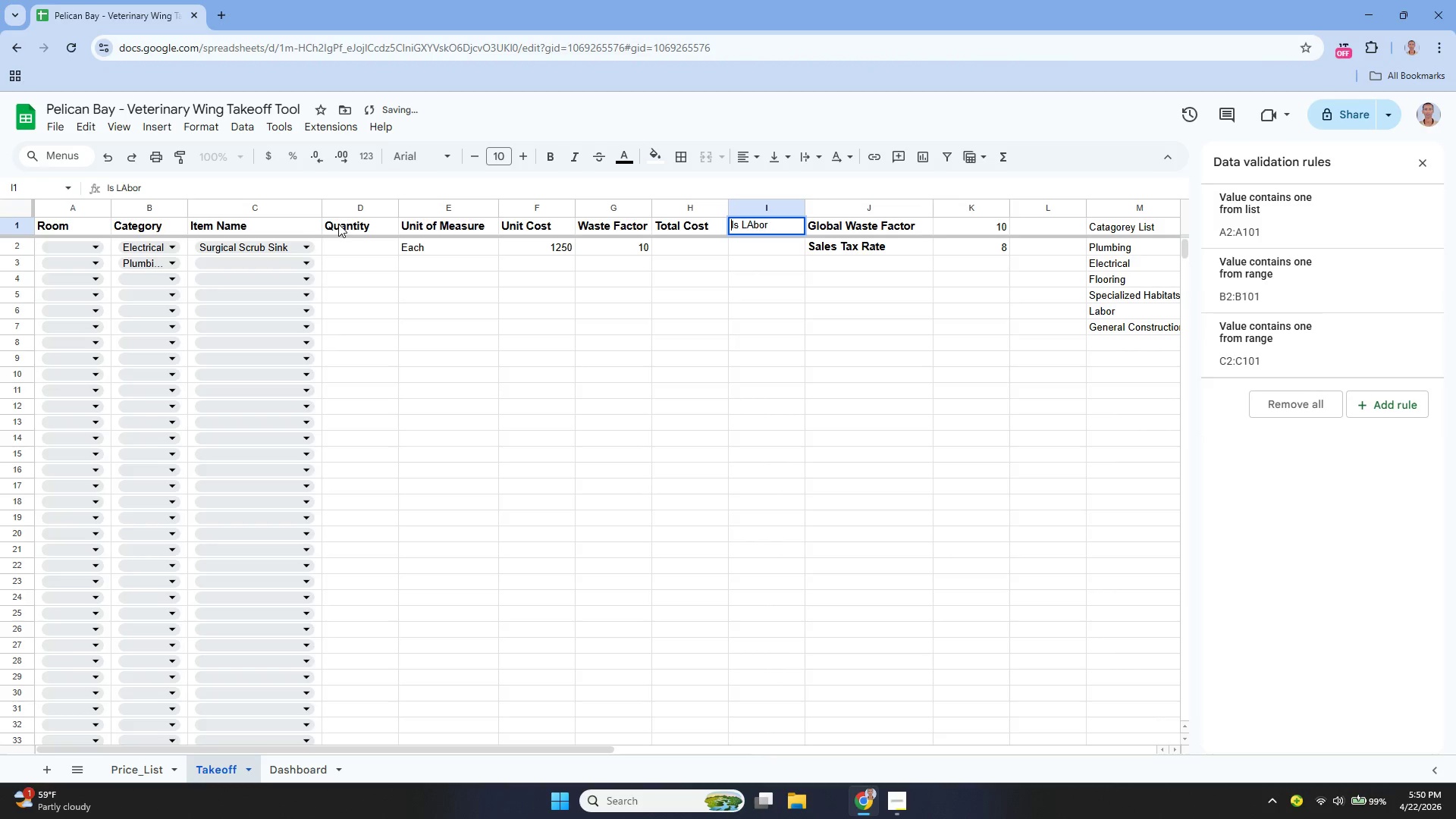 
key(ArrowUp)
 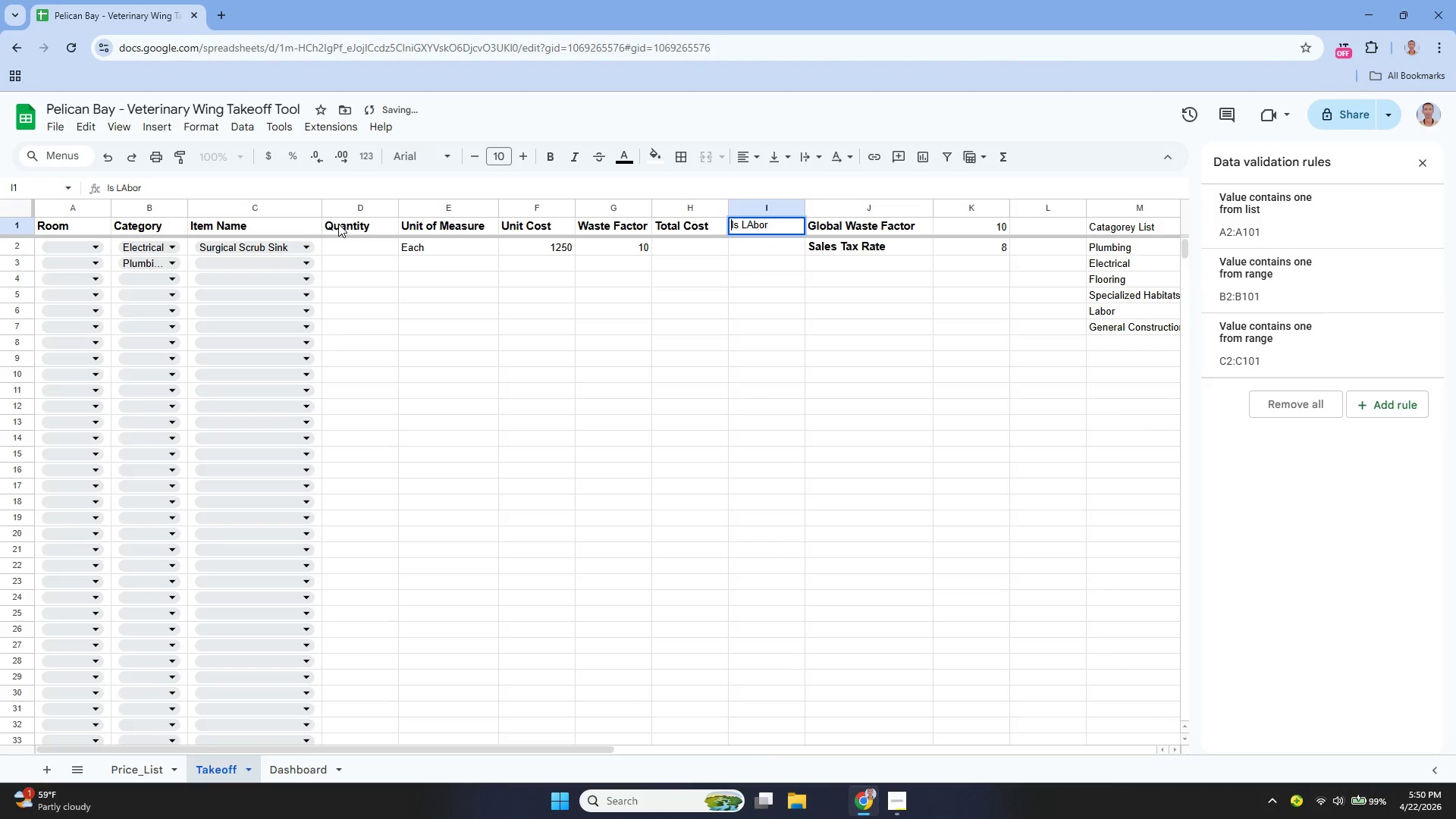 
key(ArrowRight)
 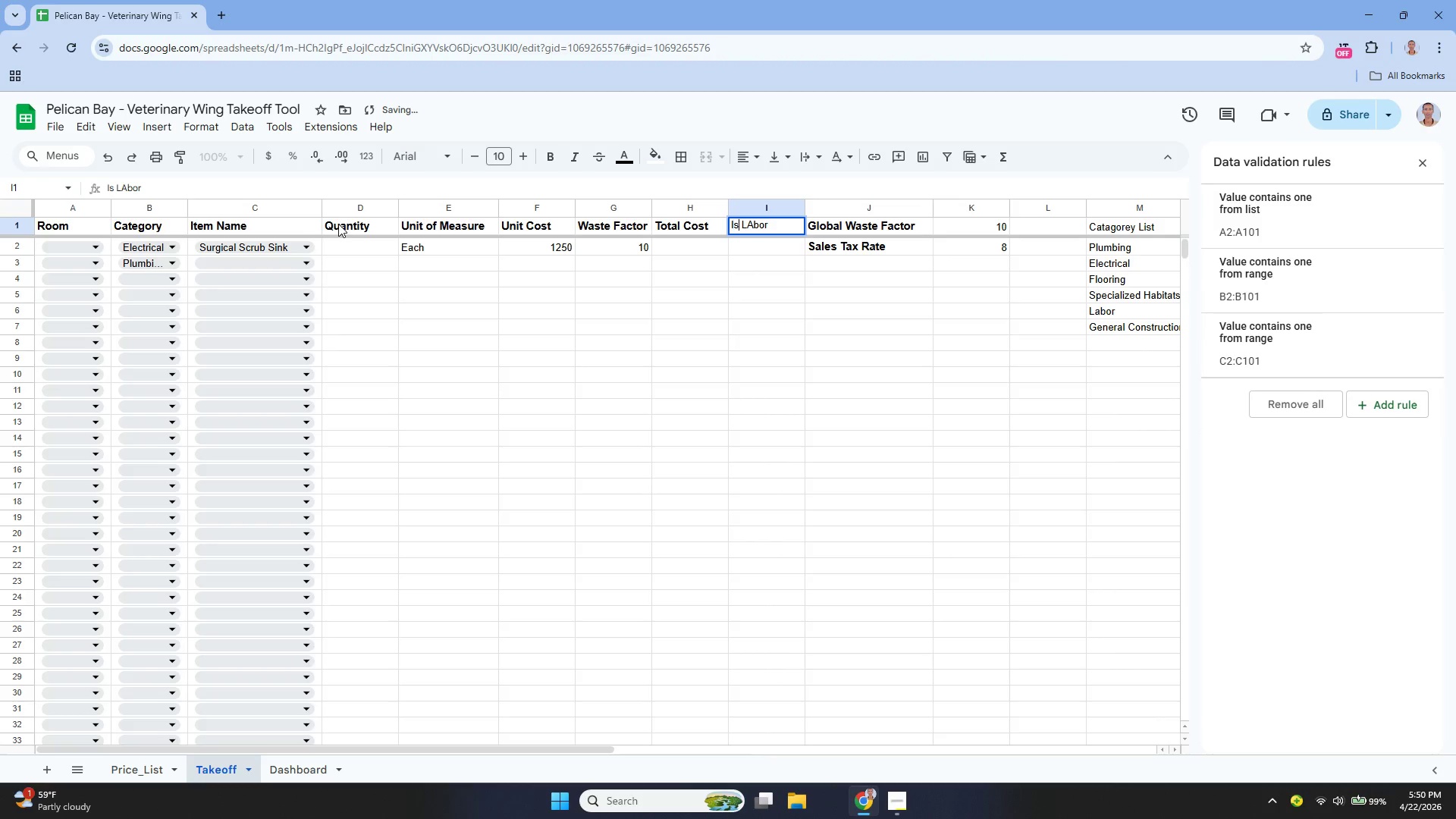 
key(ArrowRight)
 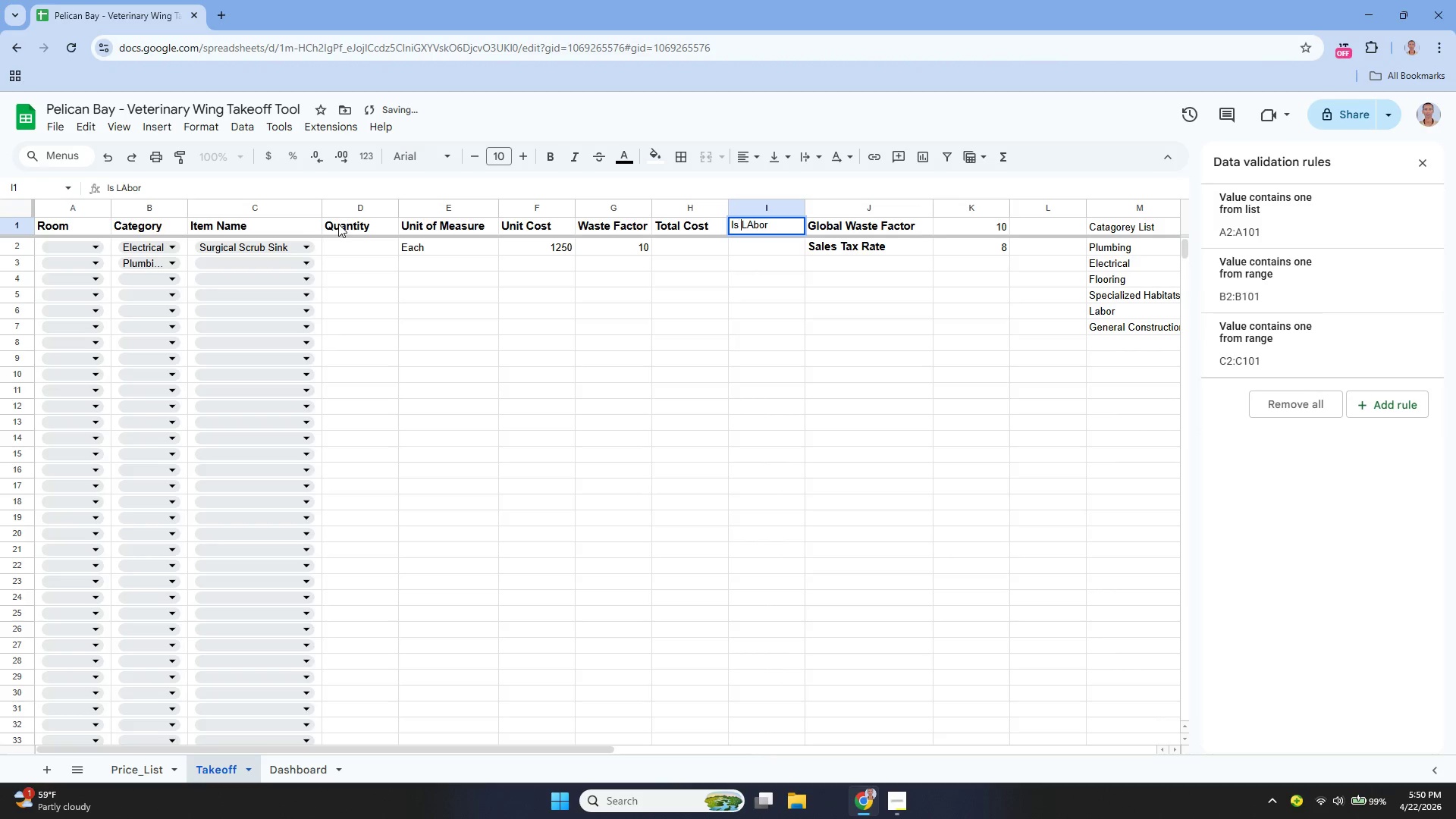 
key(ArrowRight)
 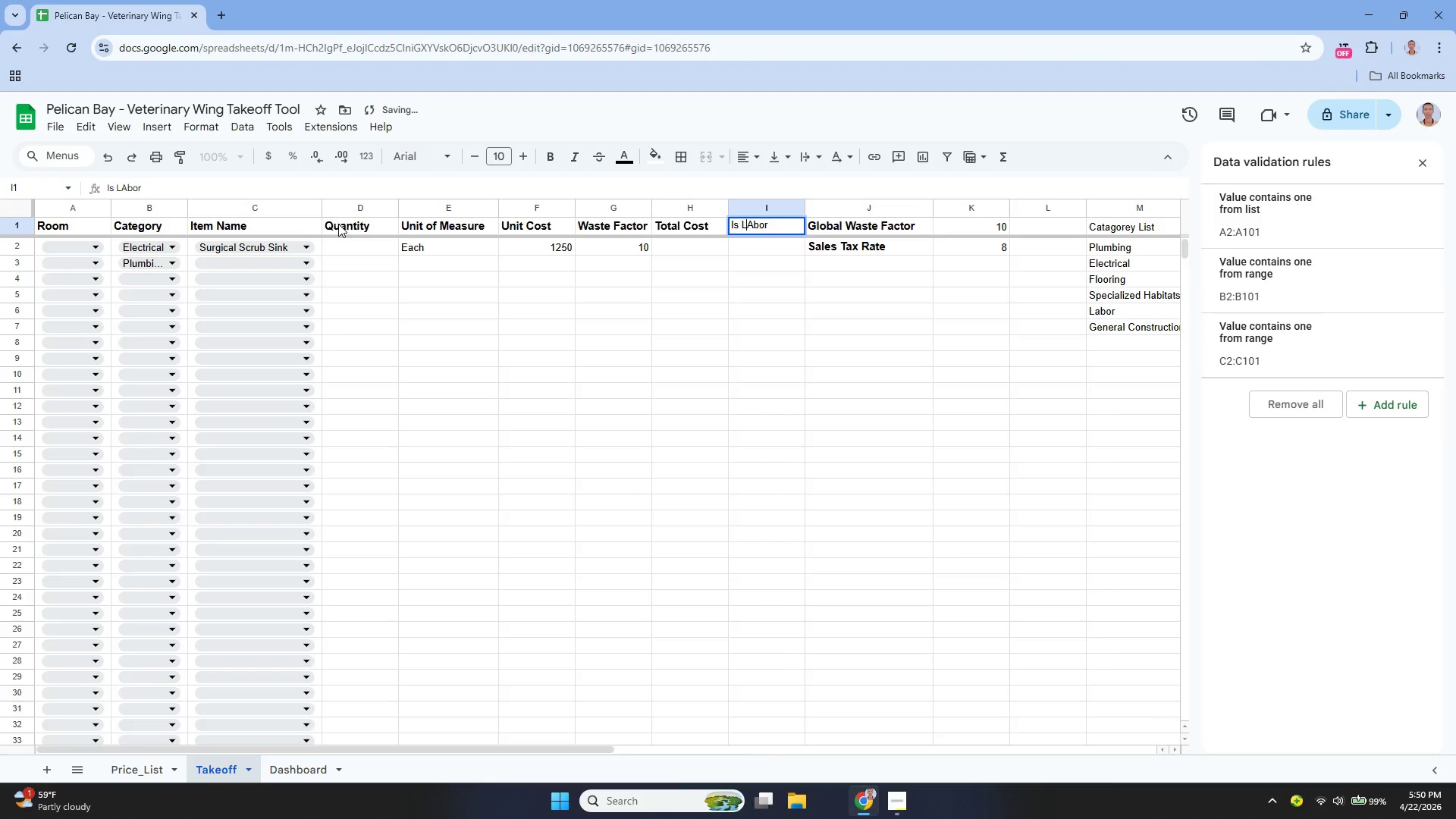 
key(ArrowRight)
 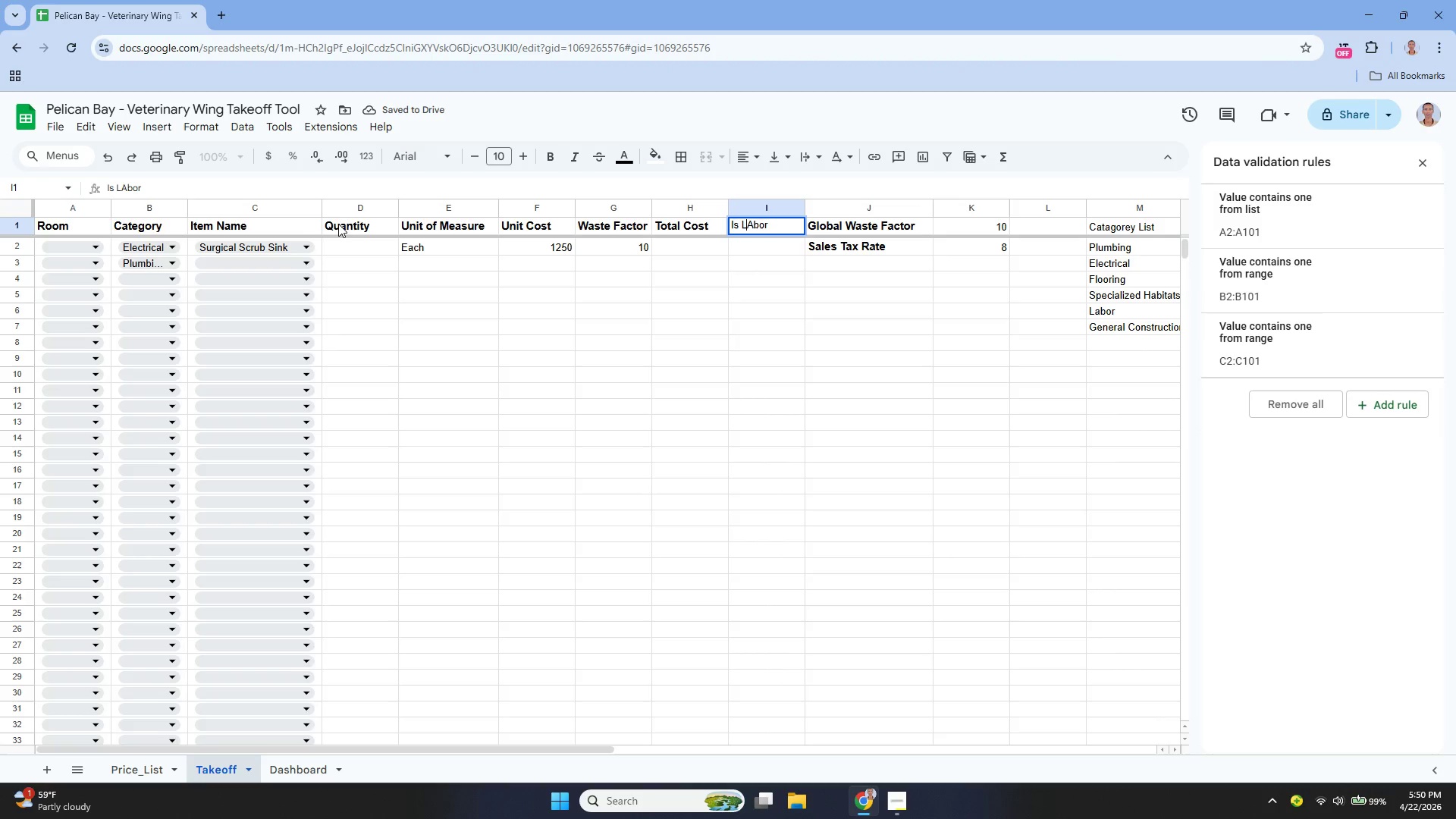 
key(ArrowRight)
 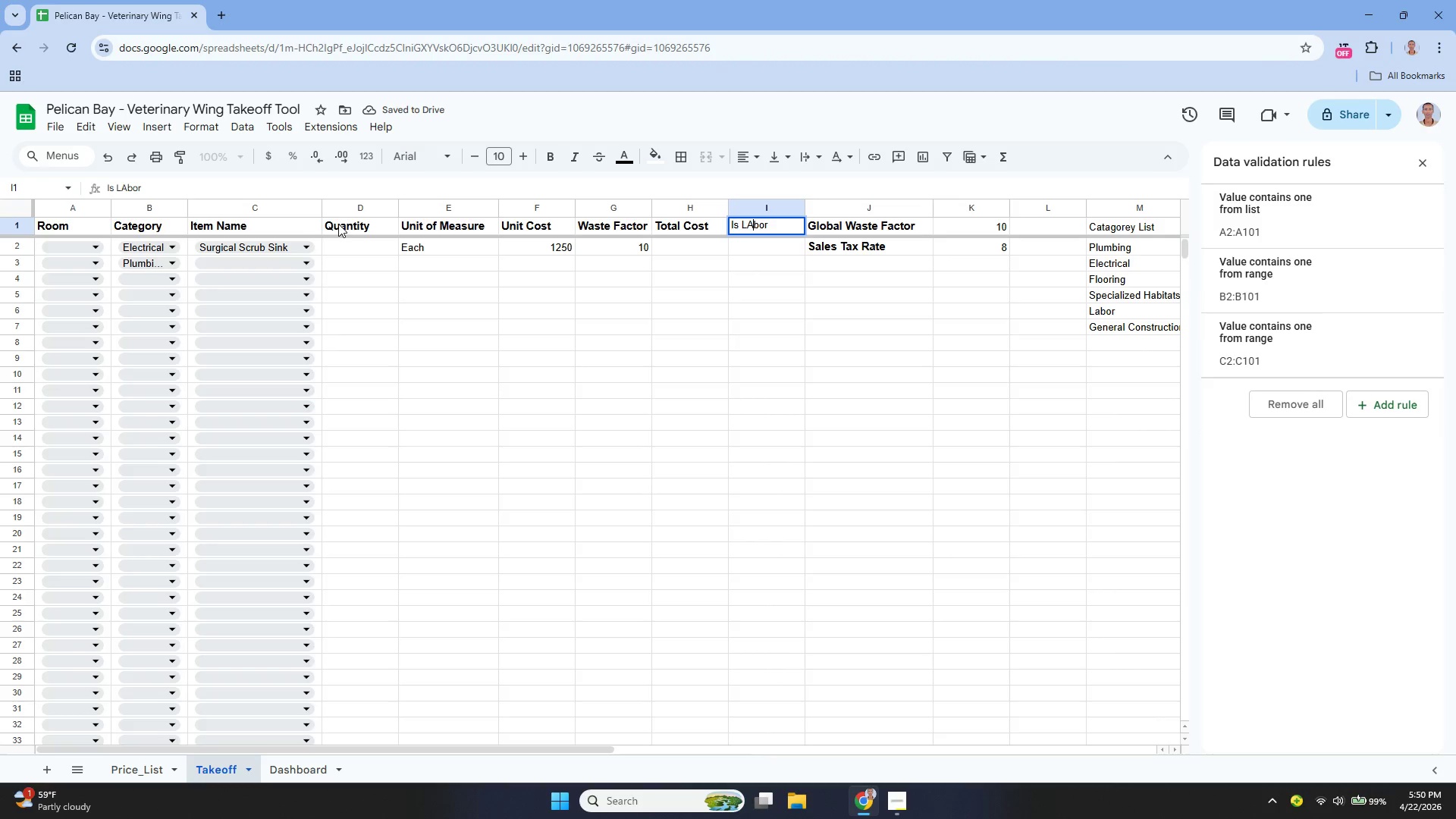 
key(Backspace)
 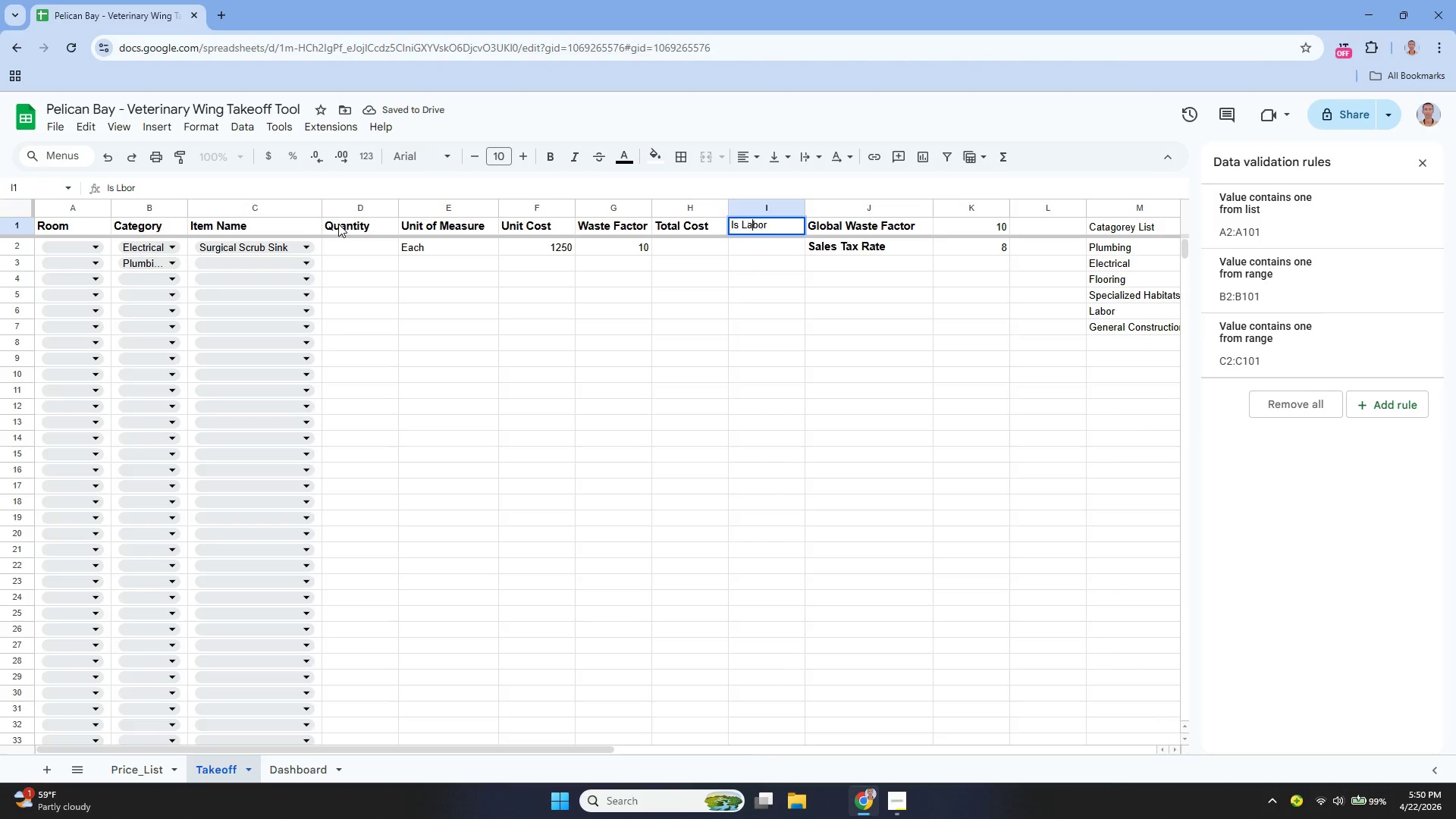 
key(A)
 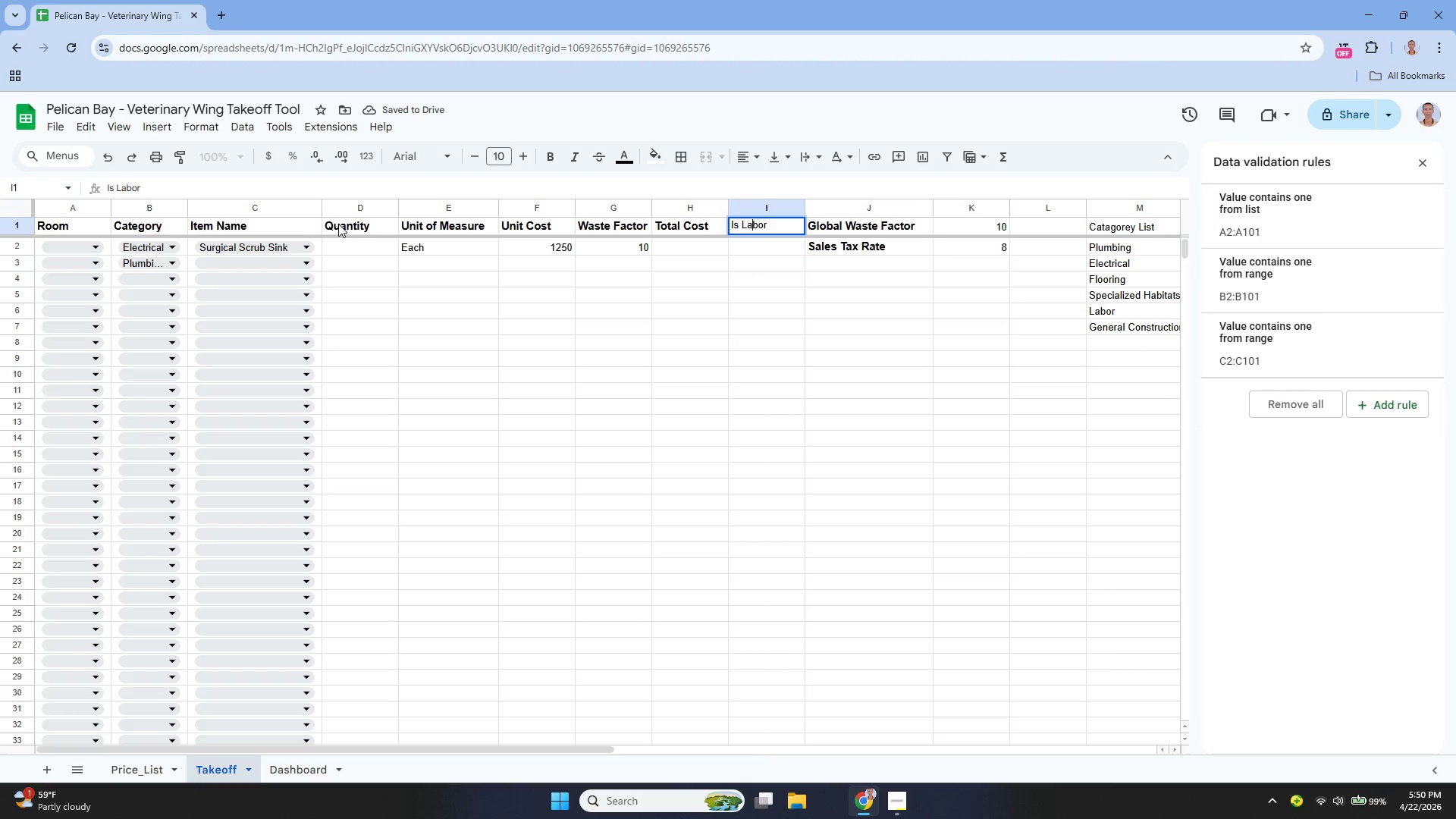 
key(Enter)
 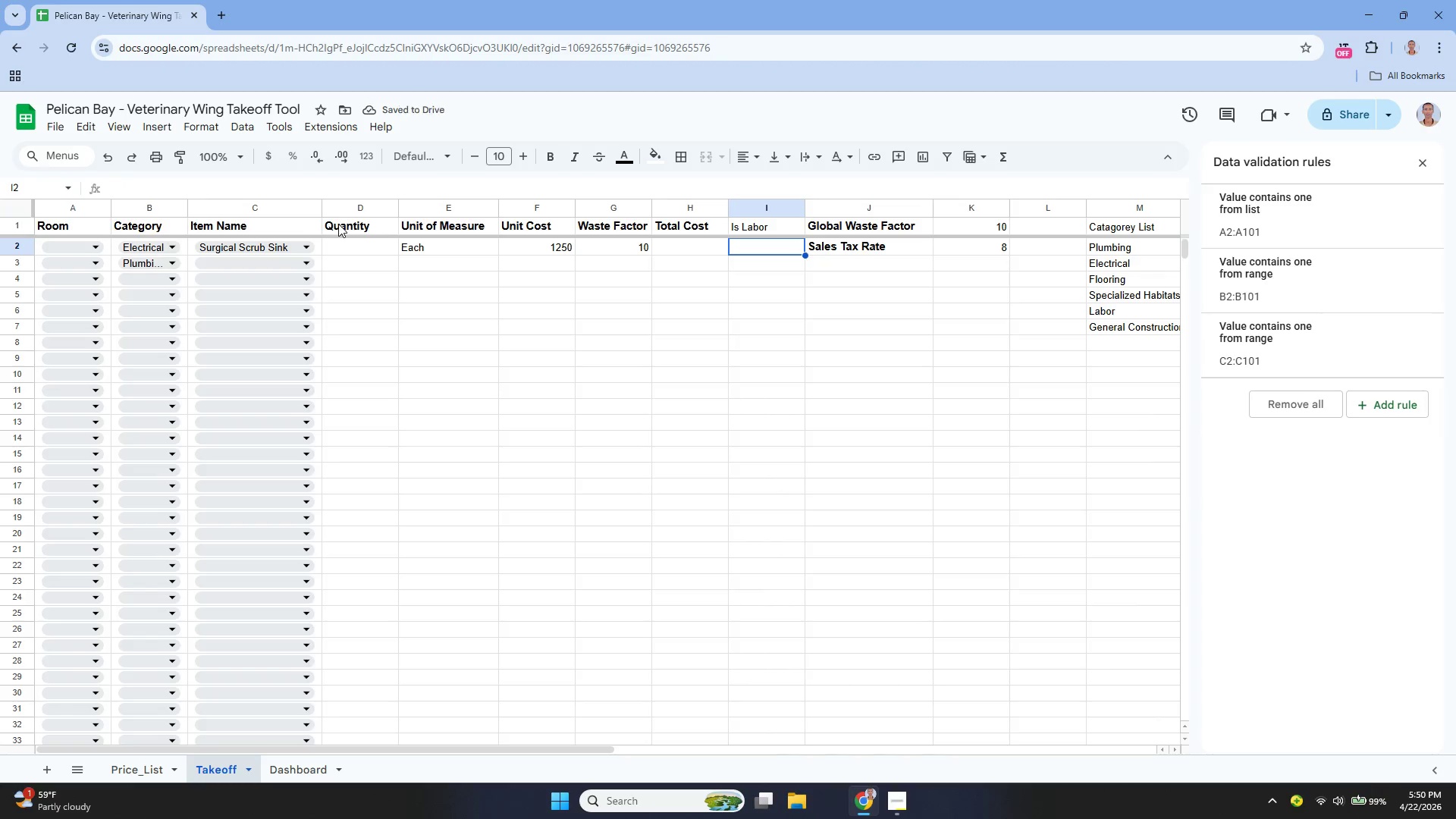 
type(=if)
 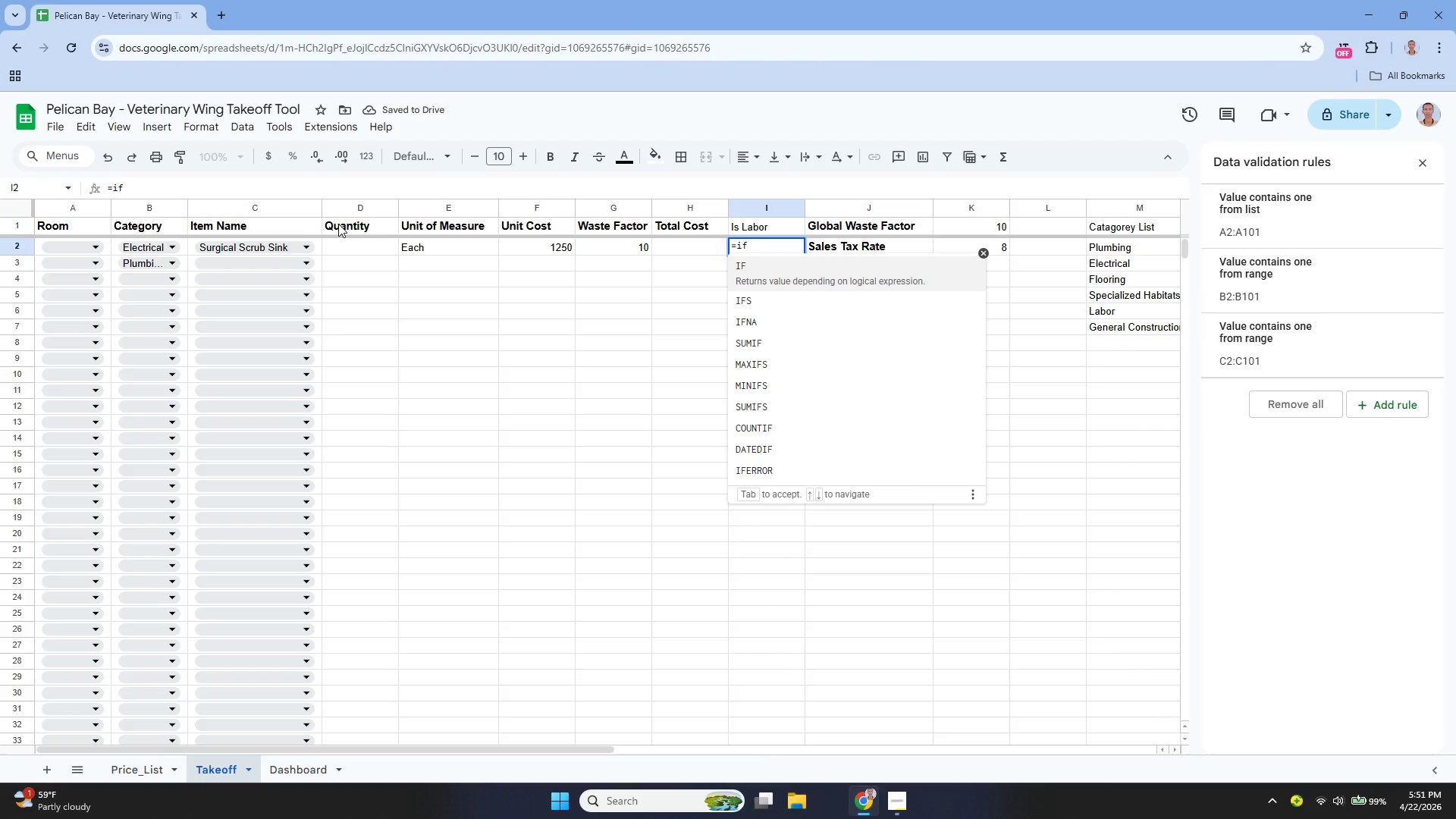 
key(Enter)
 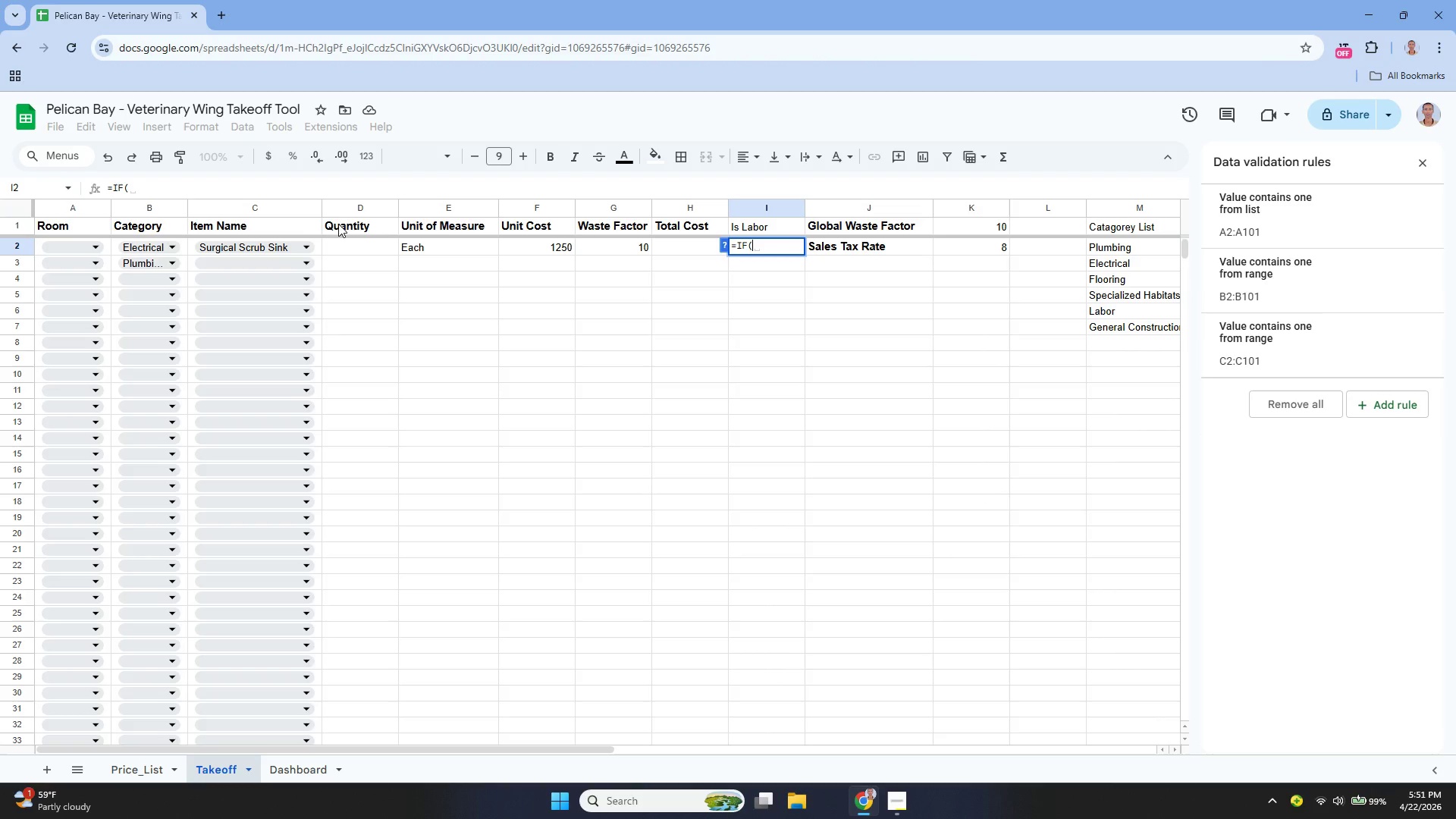 
type(ISNU)
 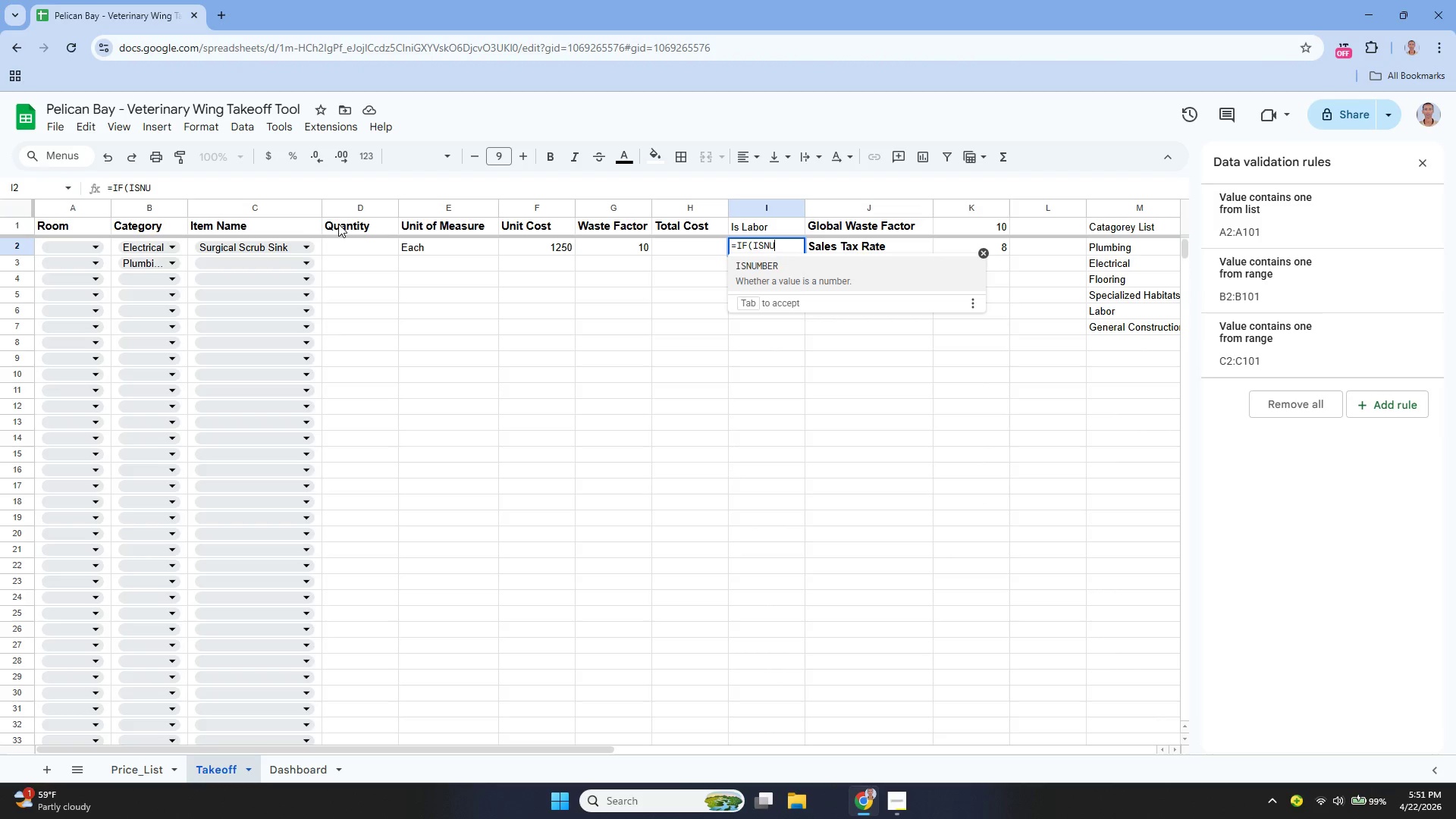 
key(Enter)
 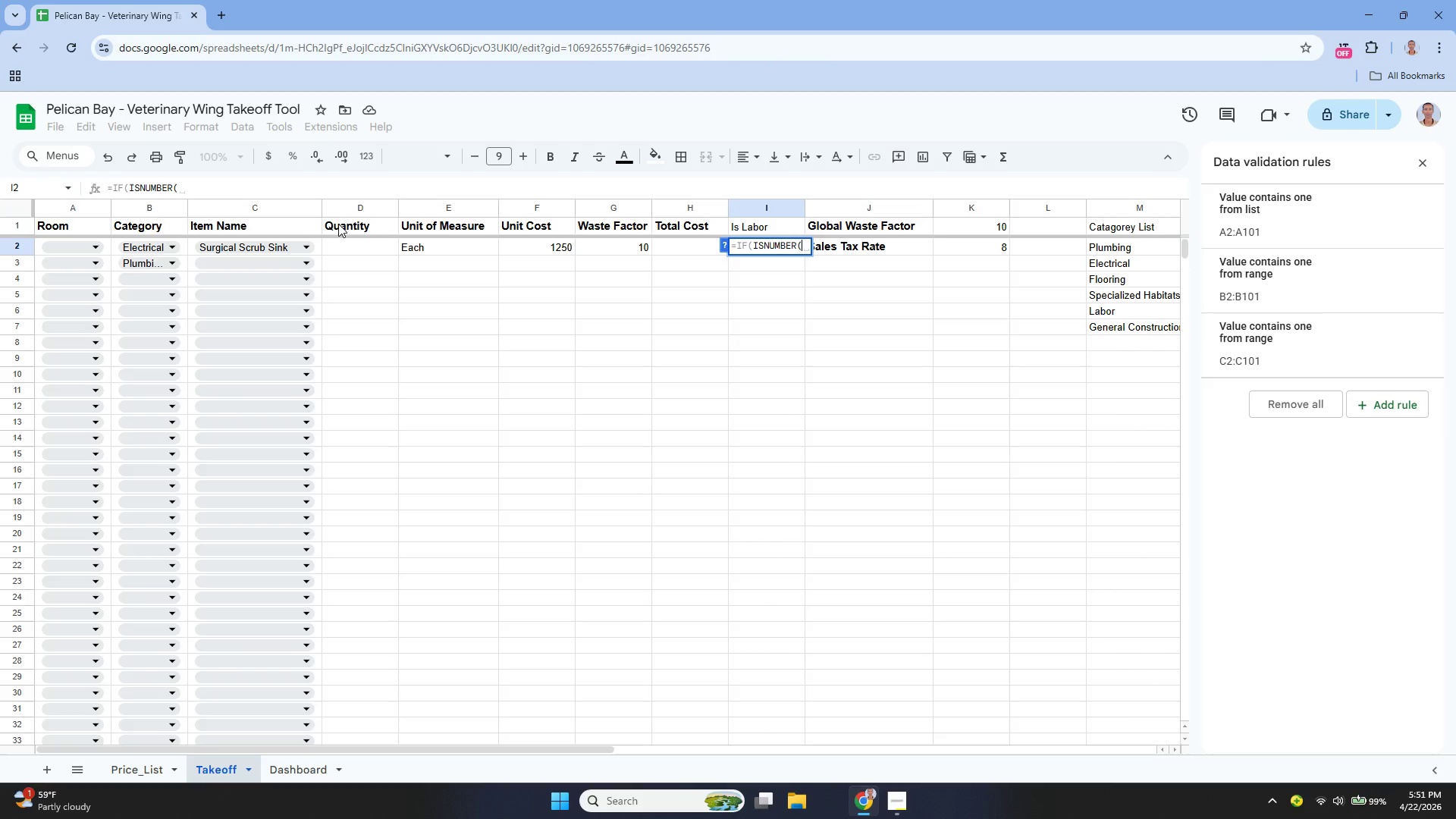 
type(SE)
 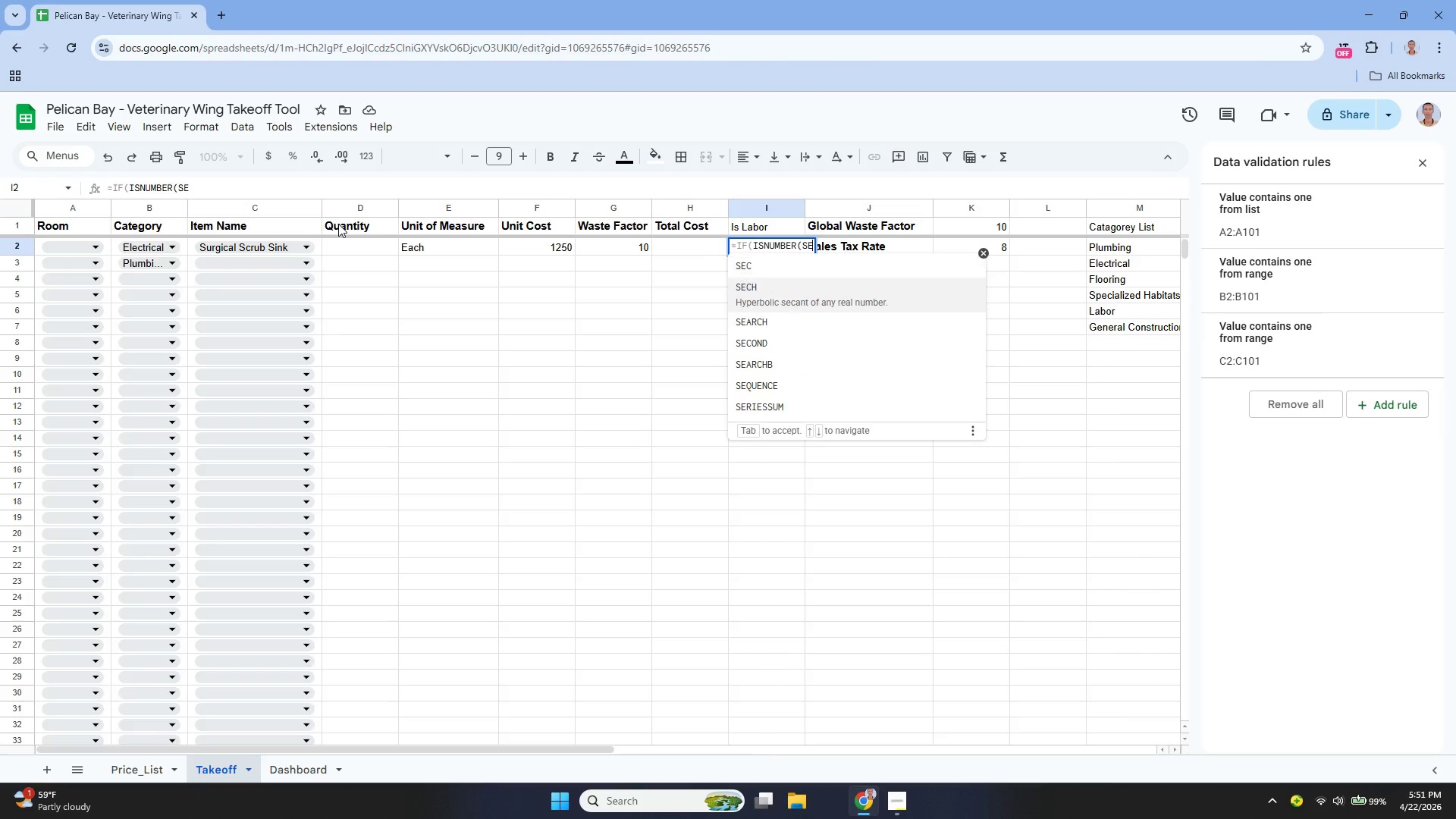 
key(ArrowDown)
 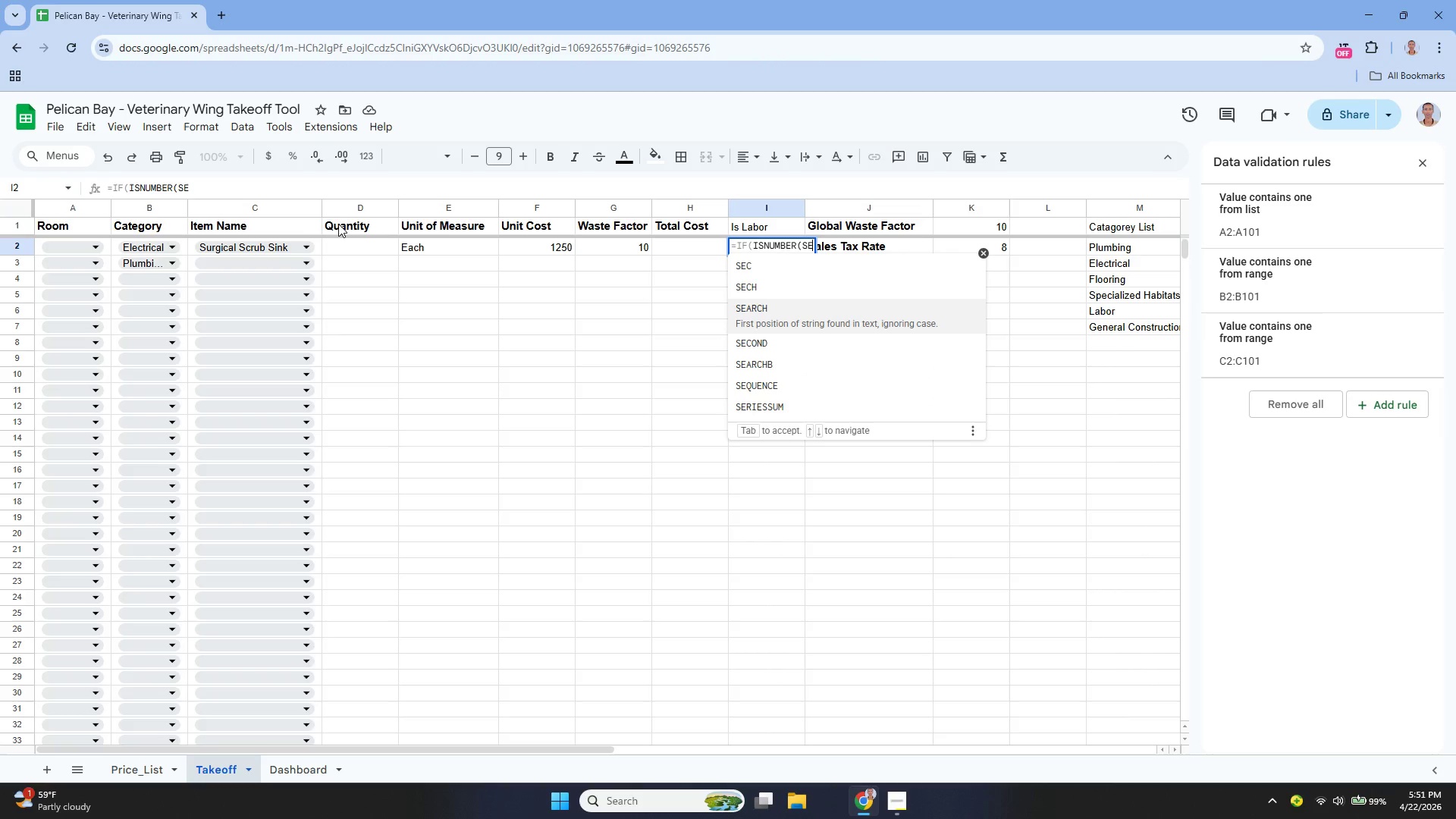 
key(ArrowDown)
 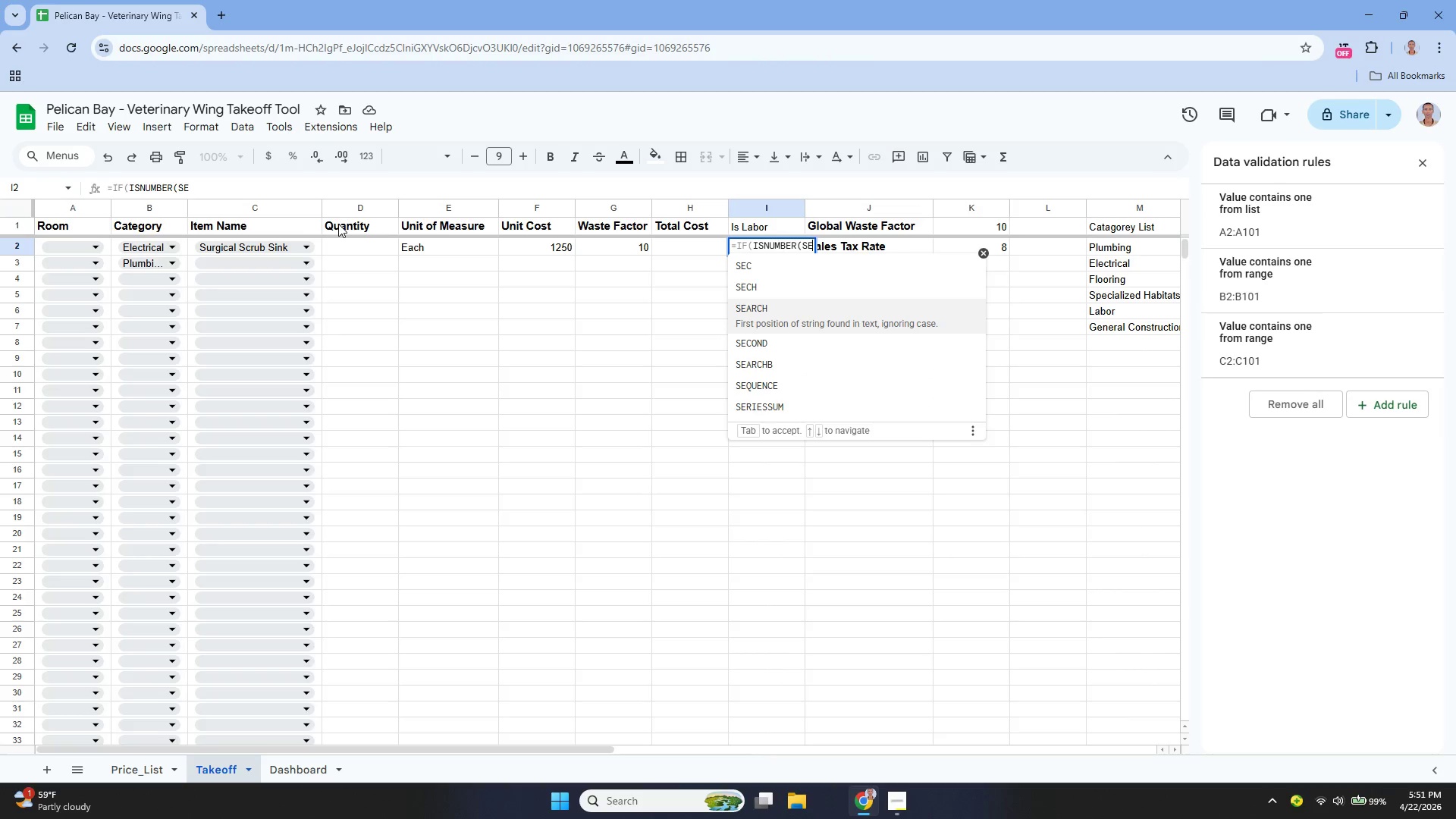 
key(Enter)
 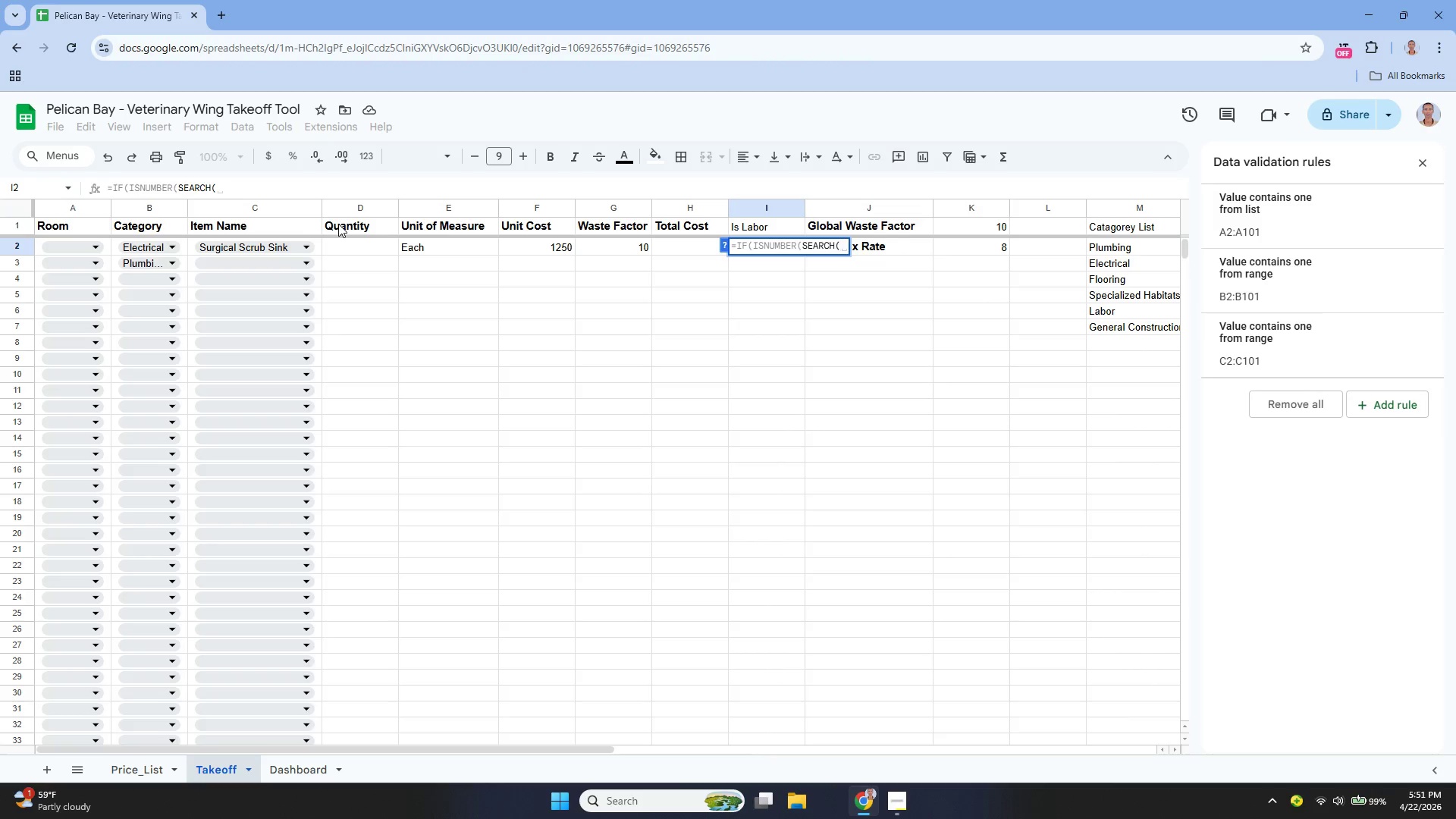 
key(Shift+Quote)
 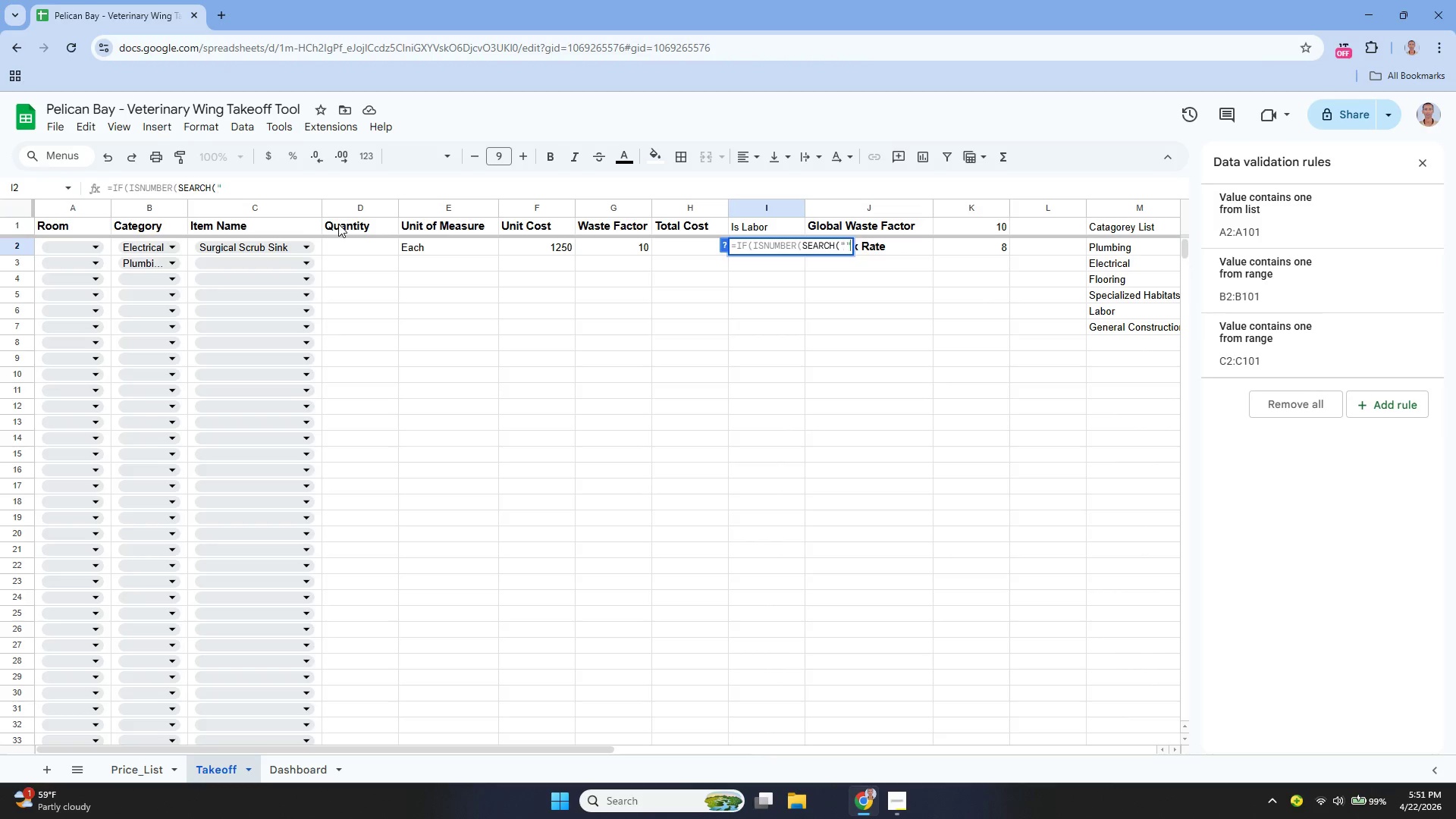 
key(Shift+Quote)
 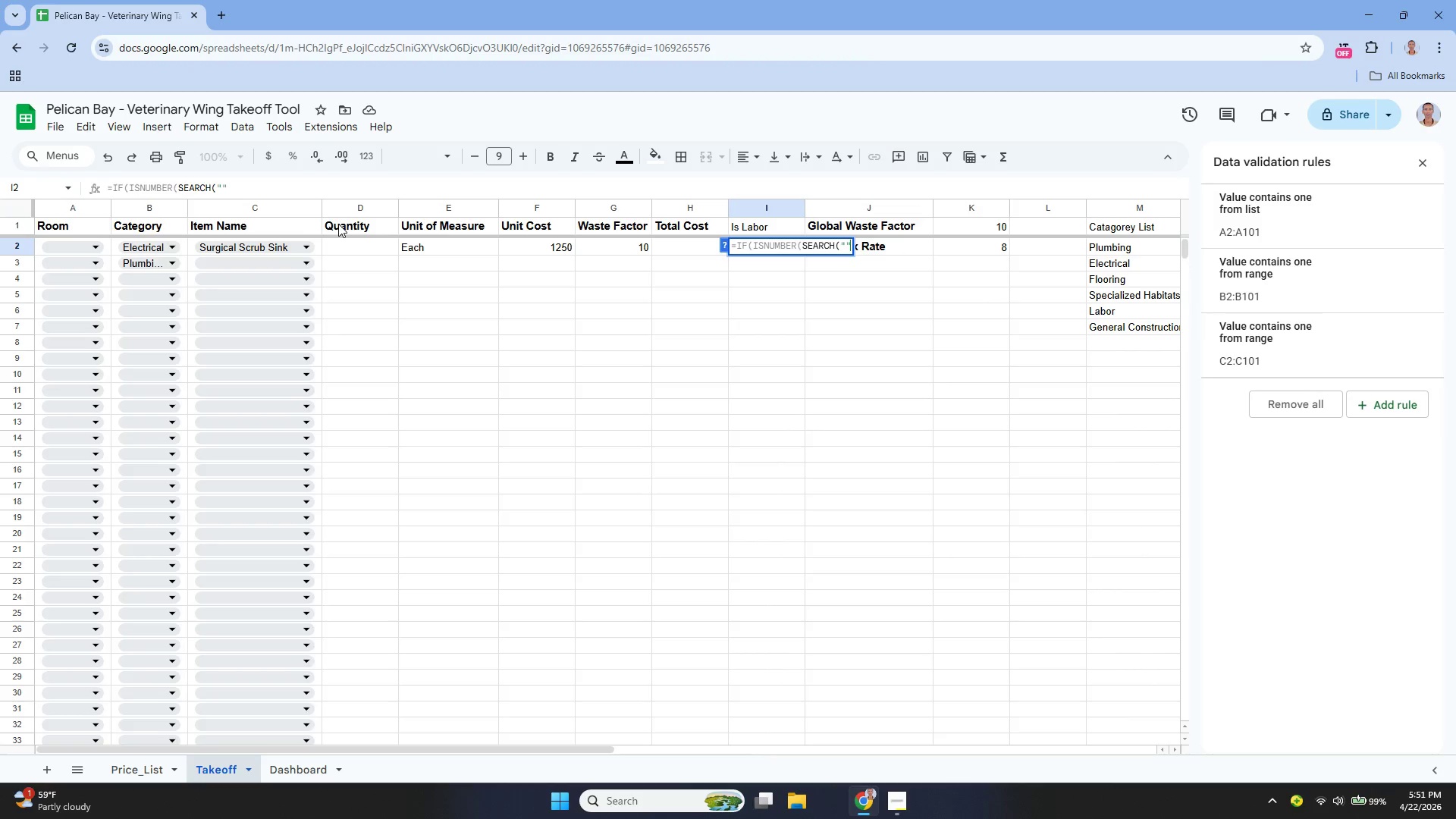 
key(ArrowLeft)
 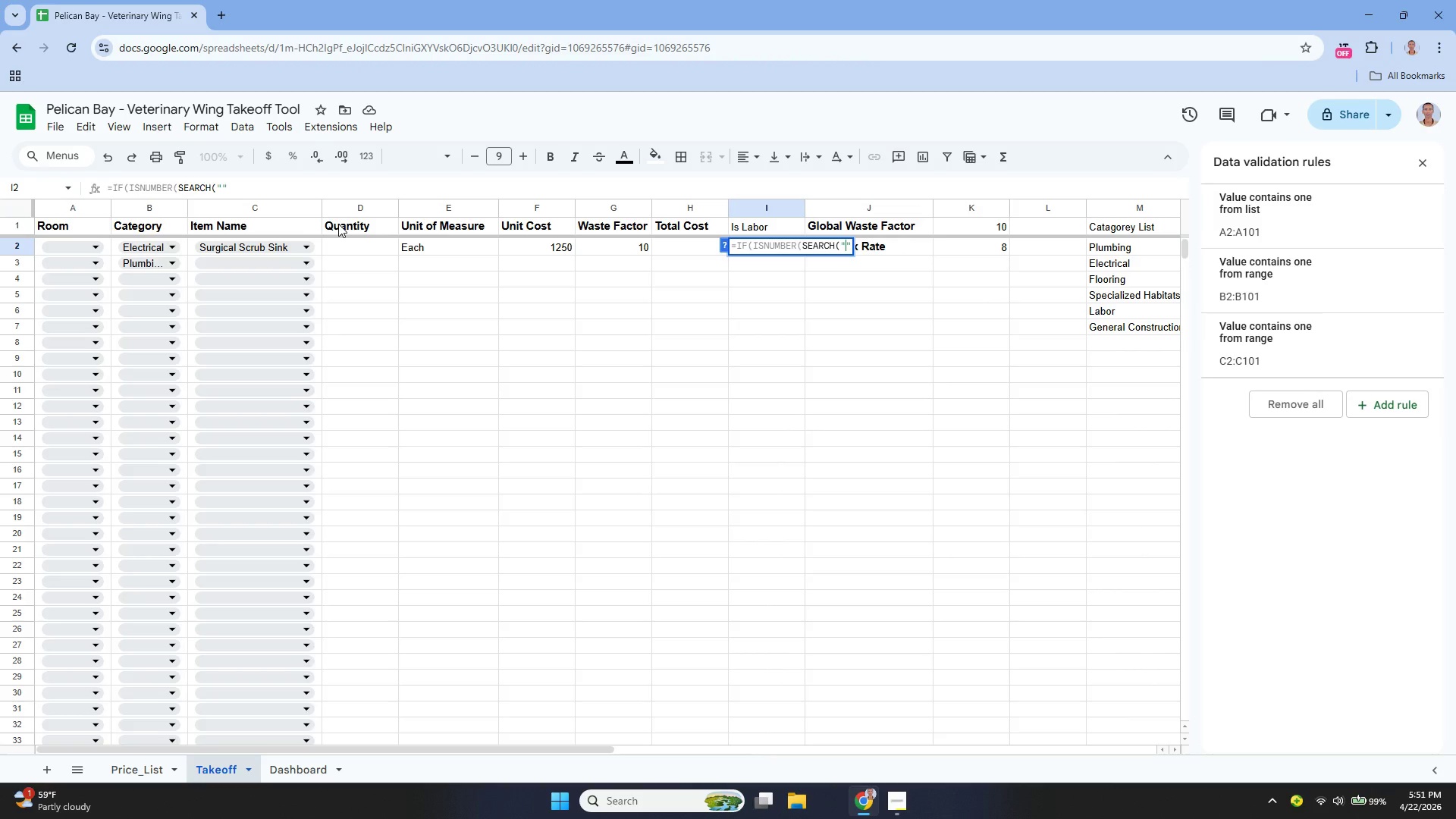 
type(La)
 